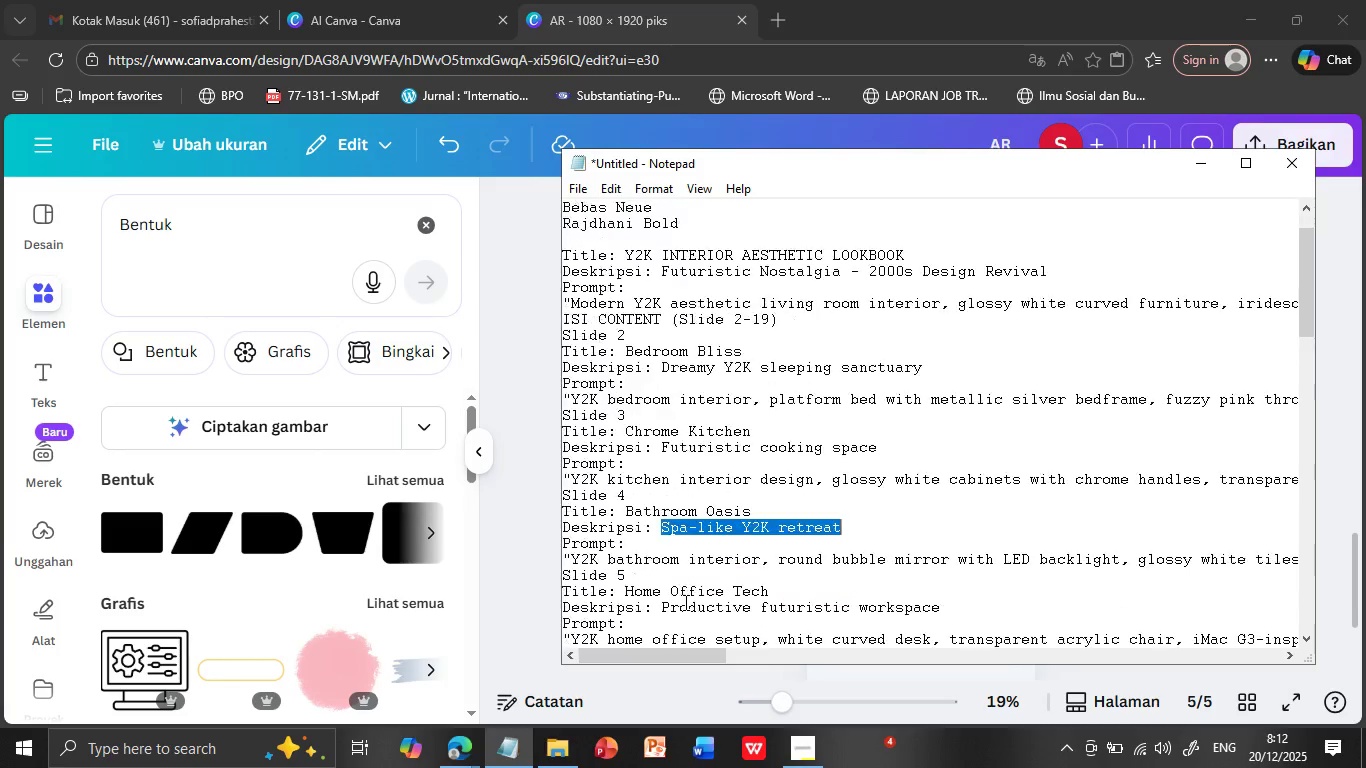 
scroll: coordinate [684, 602], scroll_direction: down, amount: 2.0
 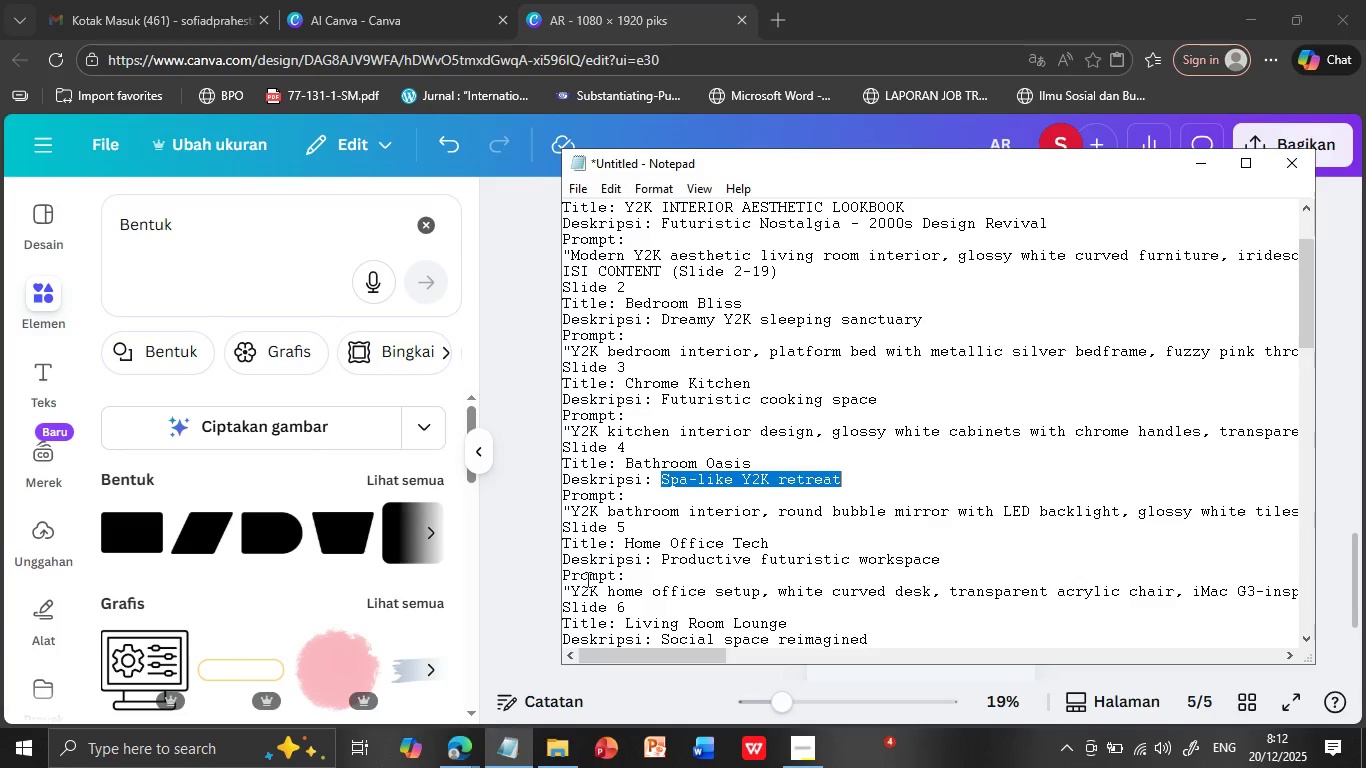 
left_click([573, 587])
 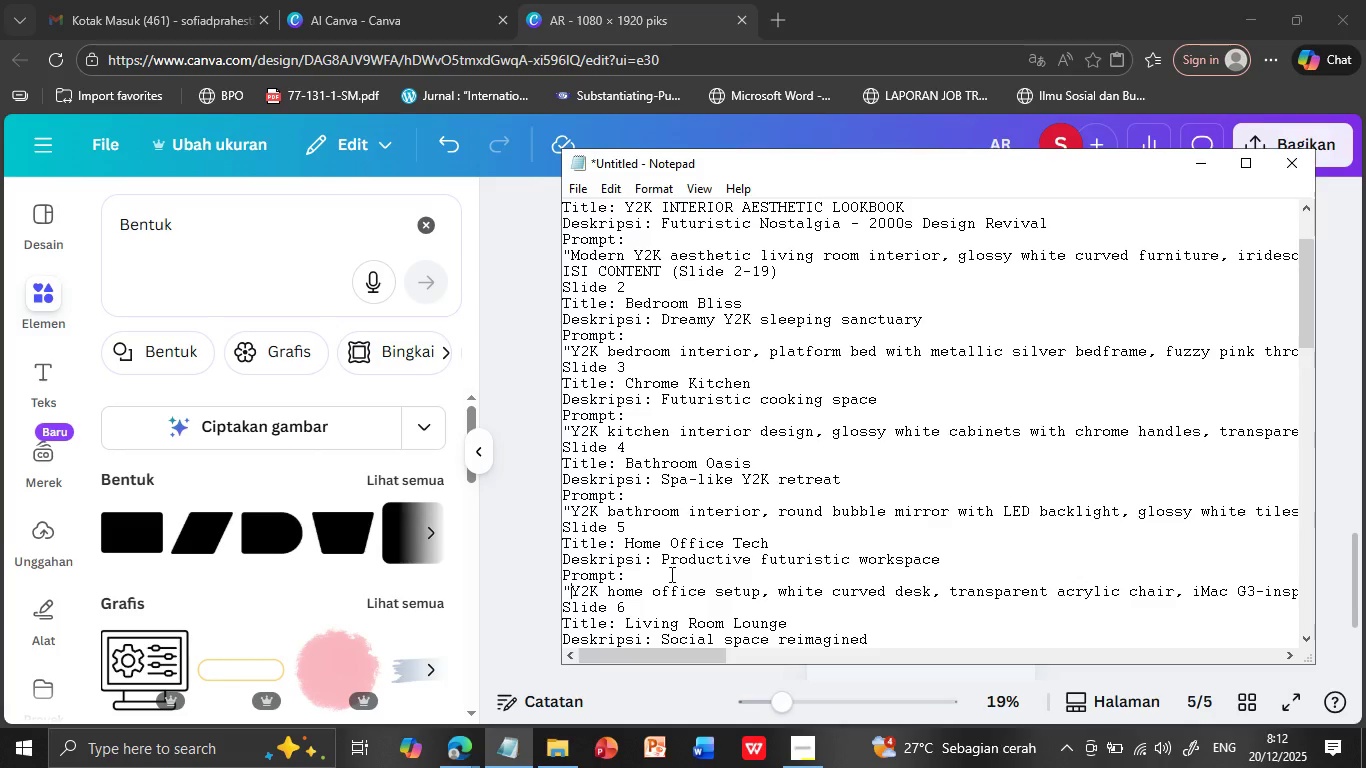 
key(Shift+ArrowDown)
 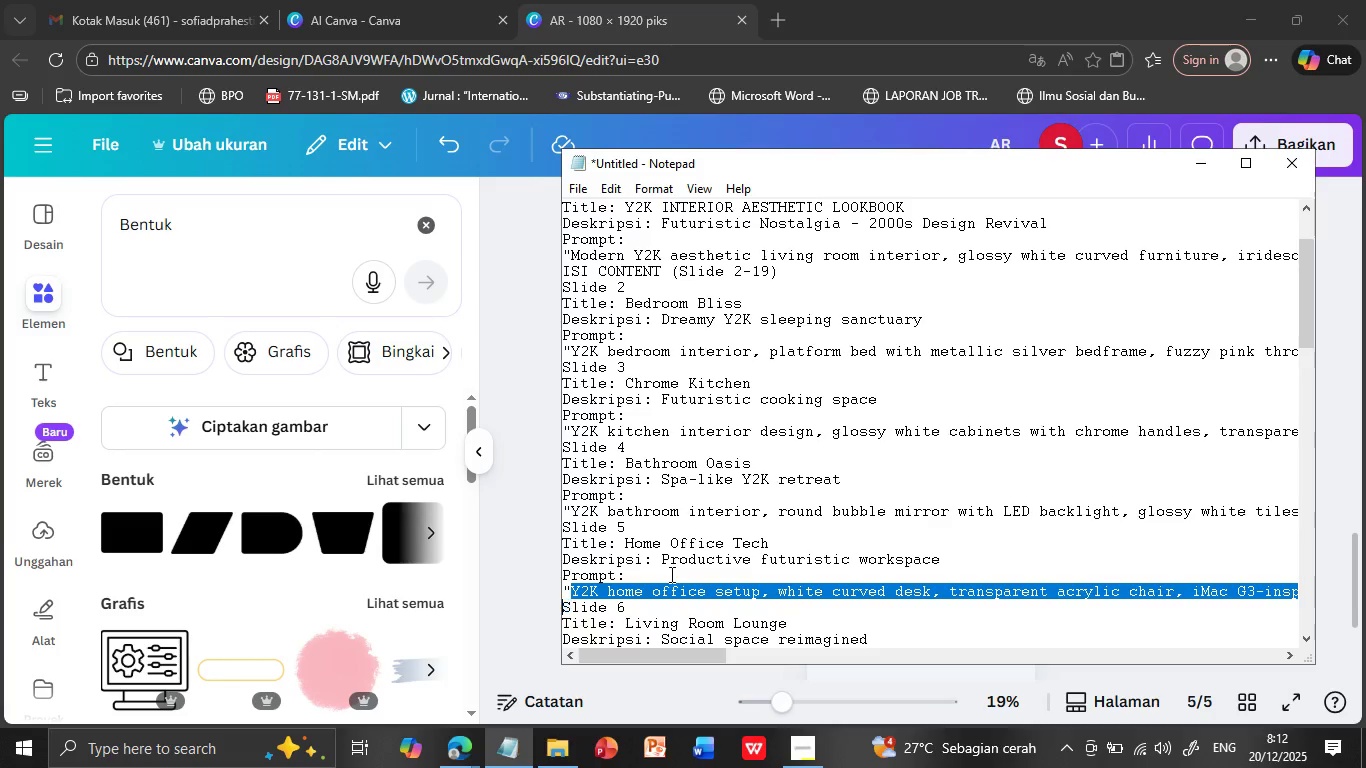 
key(Shift+ArrowLeft)
 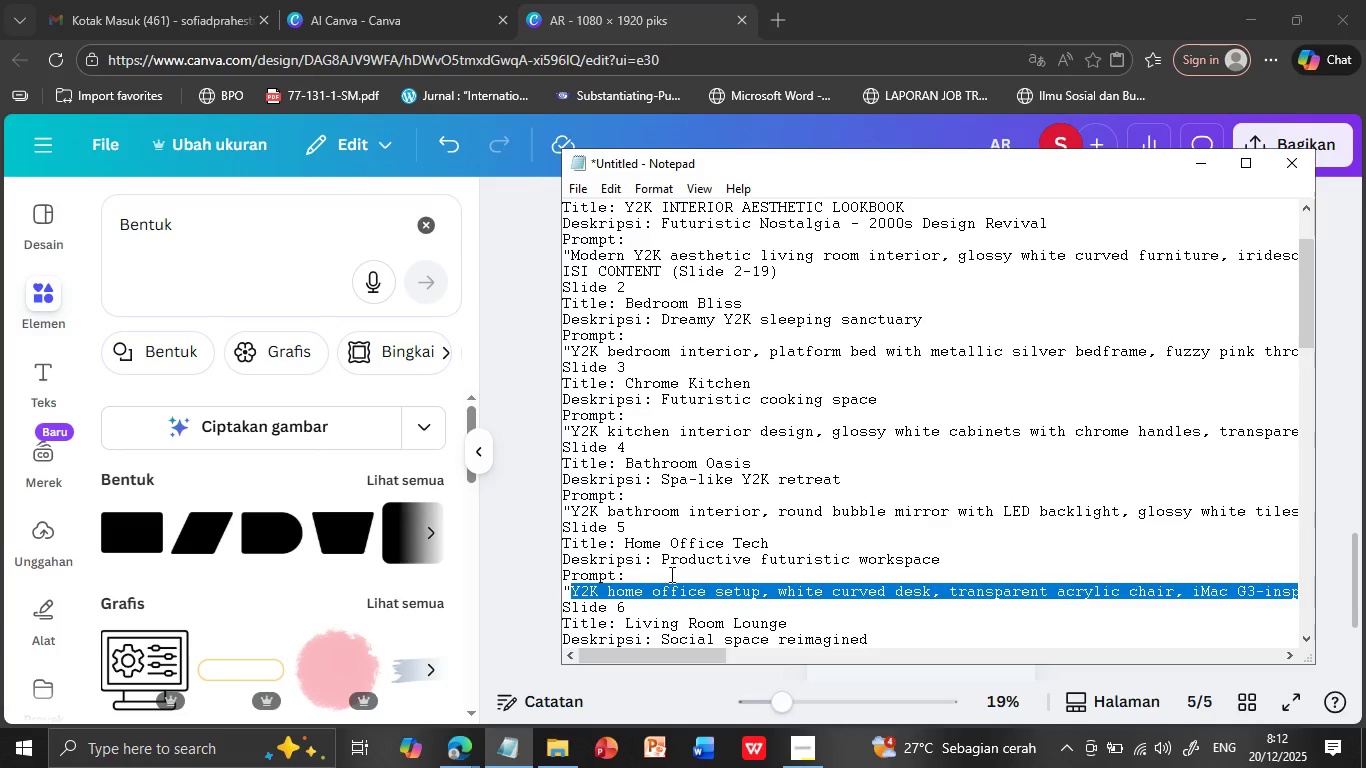 
key(Control+C)
 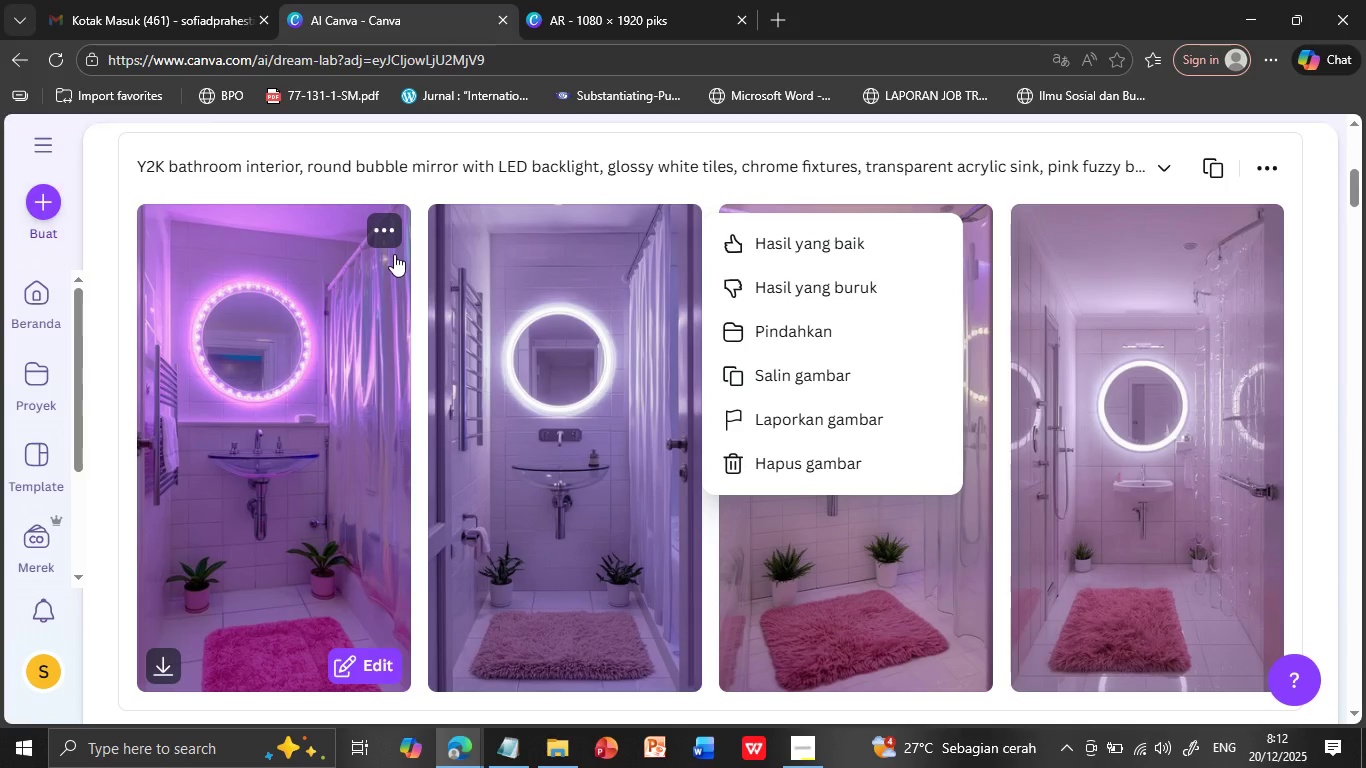 
scroll: coordinate [463, 225], scroll_direction: up, amount: 8.0
 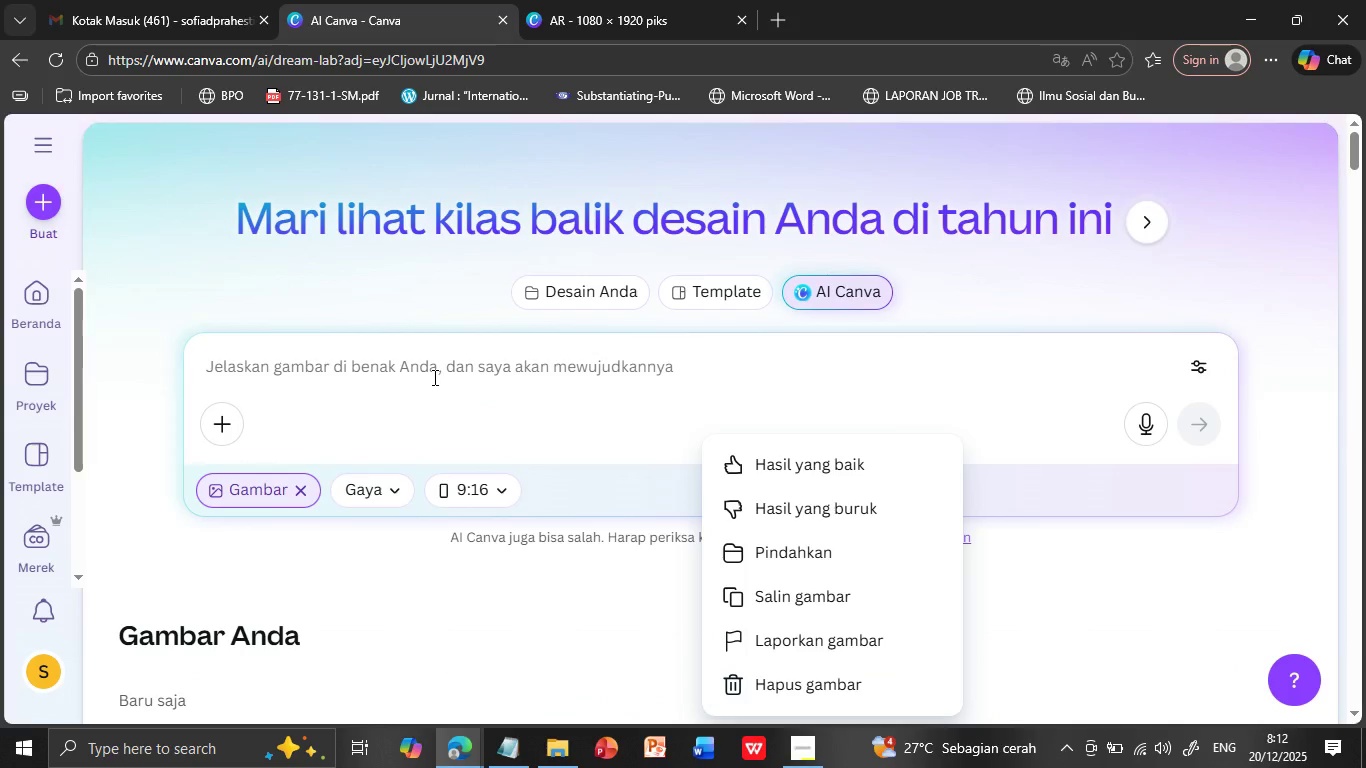 
left_click([433, 377])
 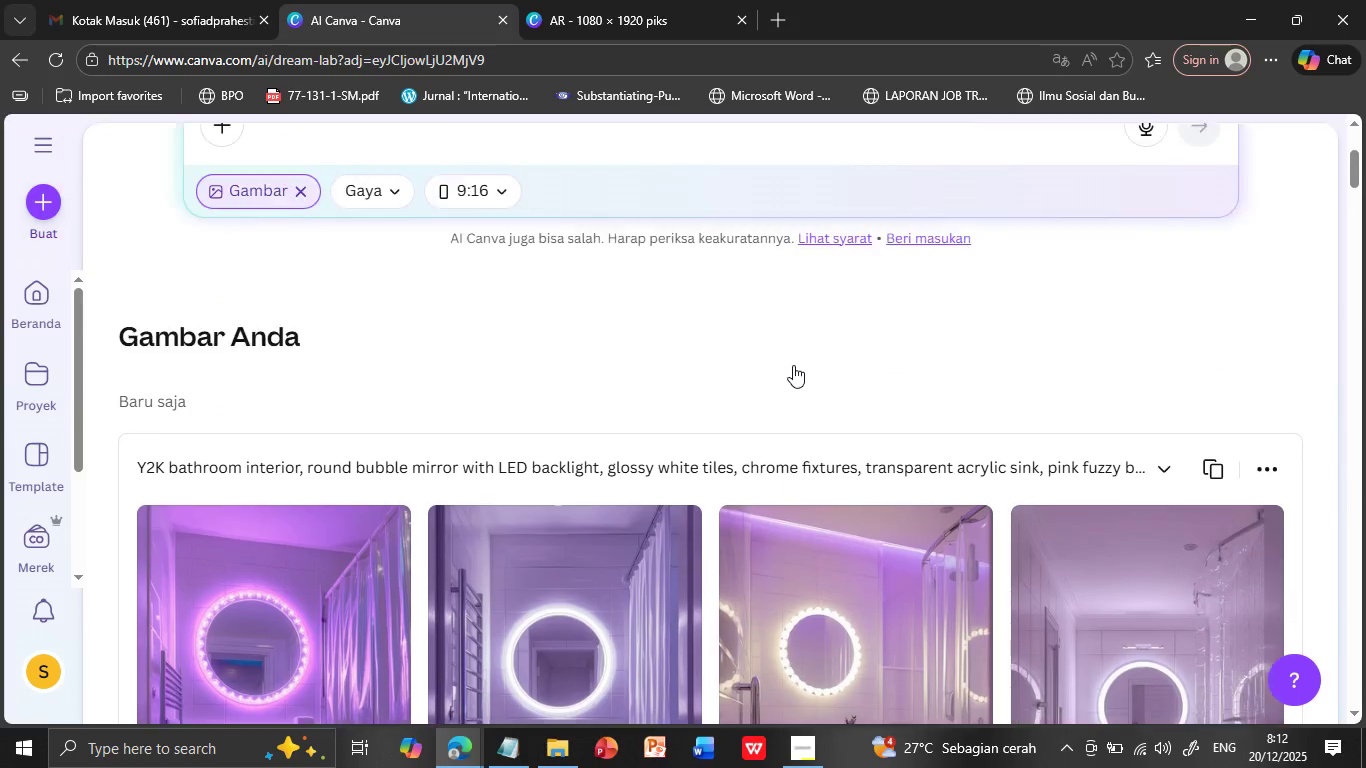 
scroll: coordinate [793, 365], scroll_direction: up, amount: 5.0
 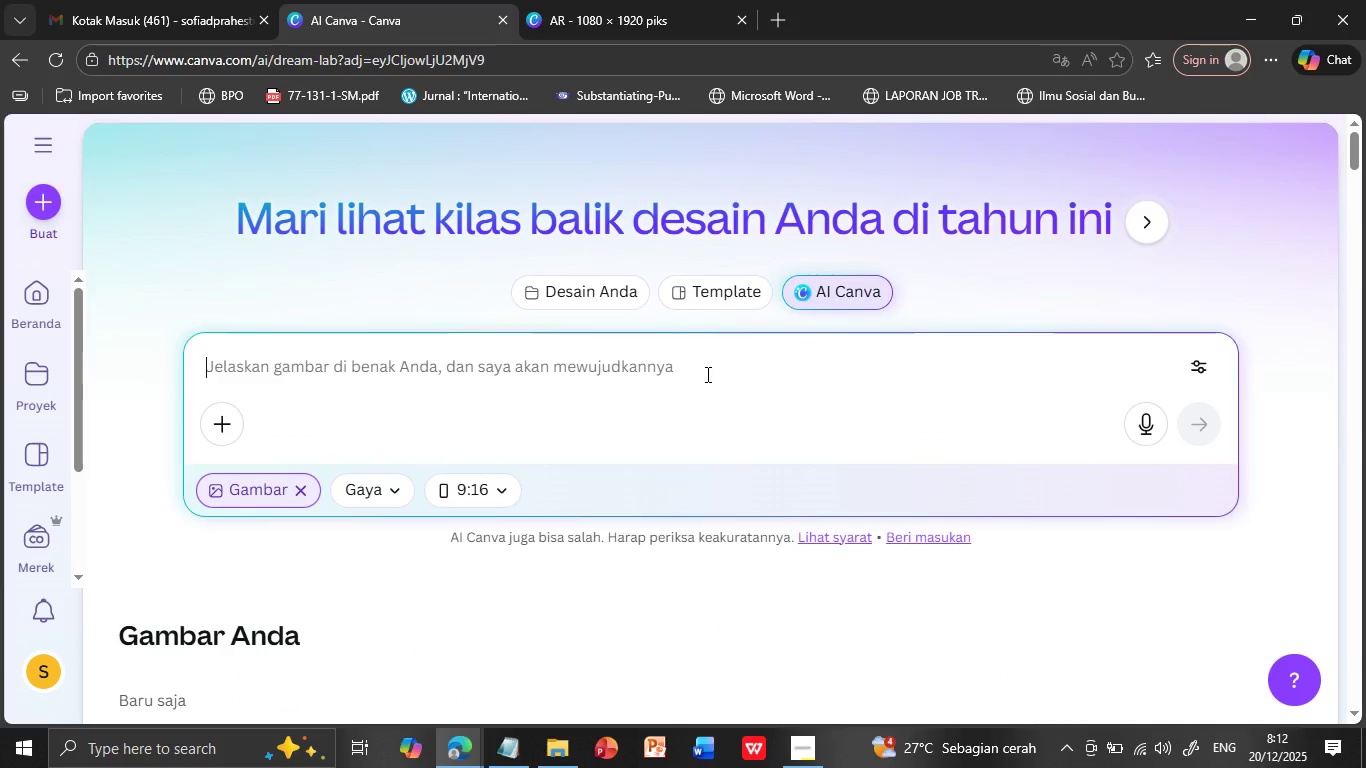 
left_click([706, 374])
 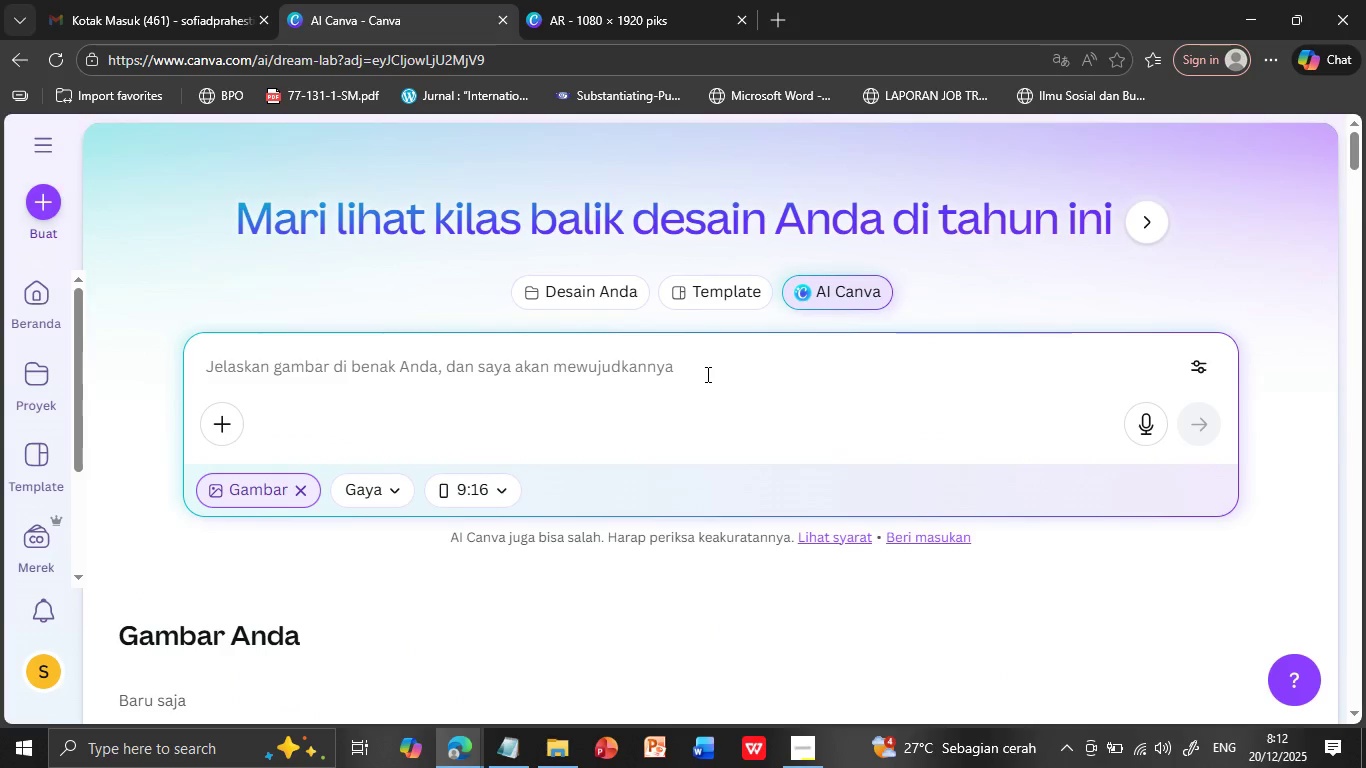 
key(Control+V)
 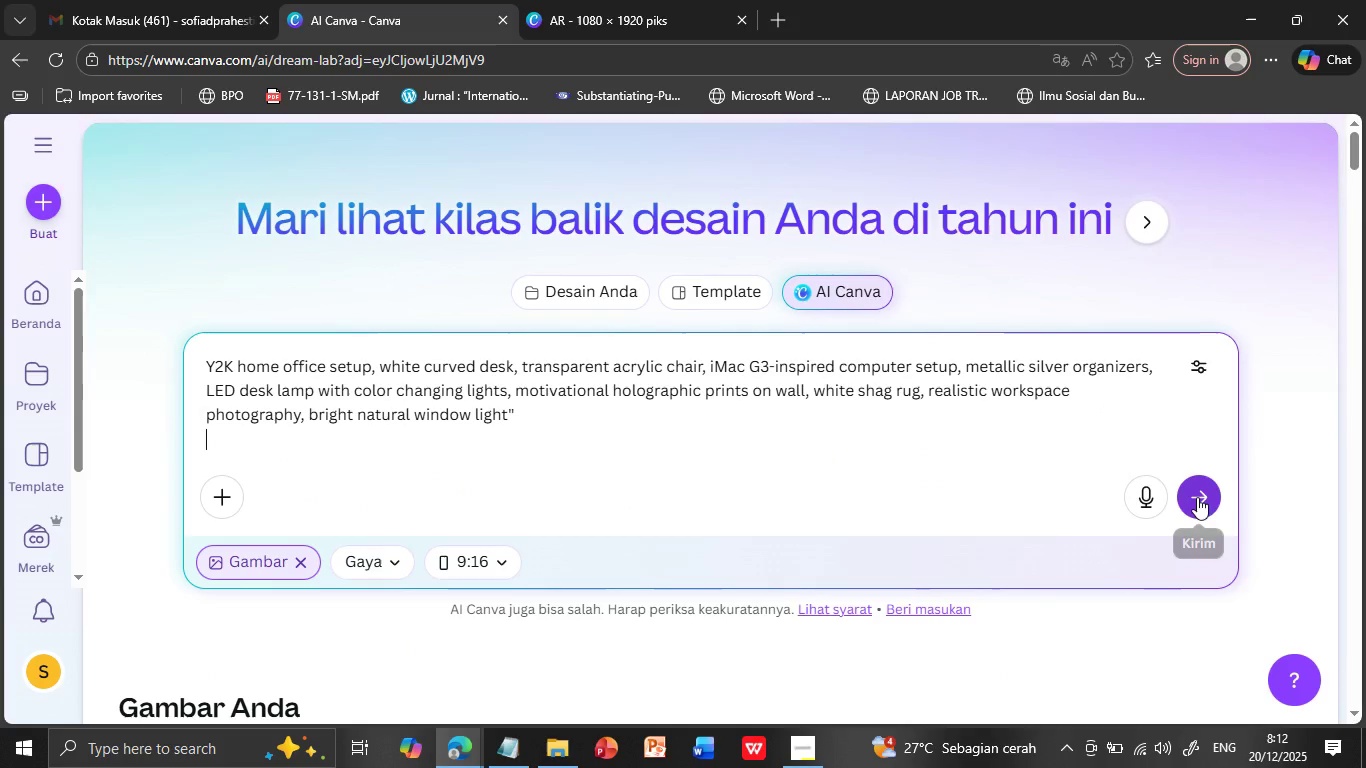 
left_click([1197, 497])
 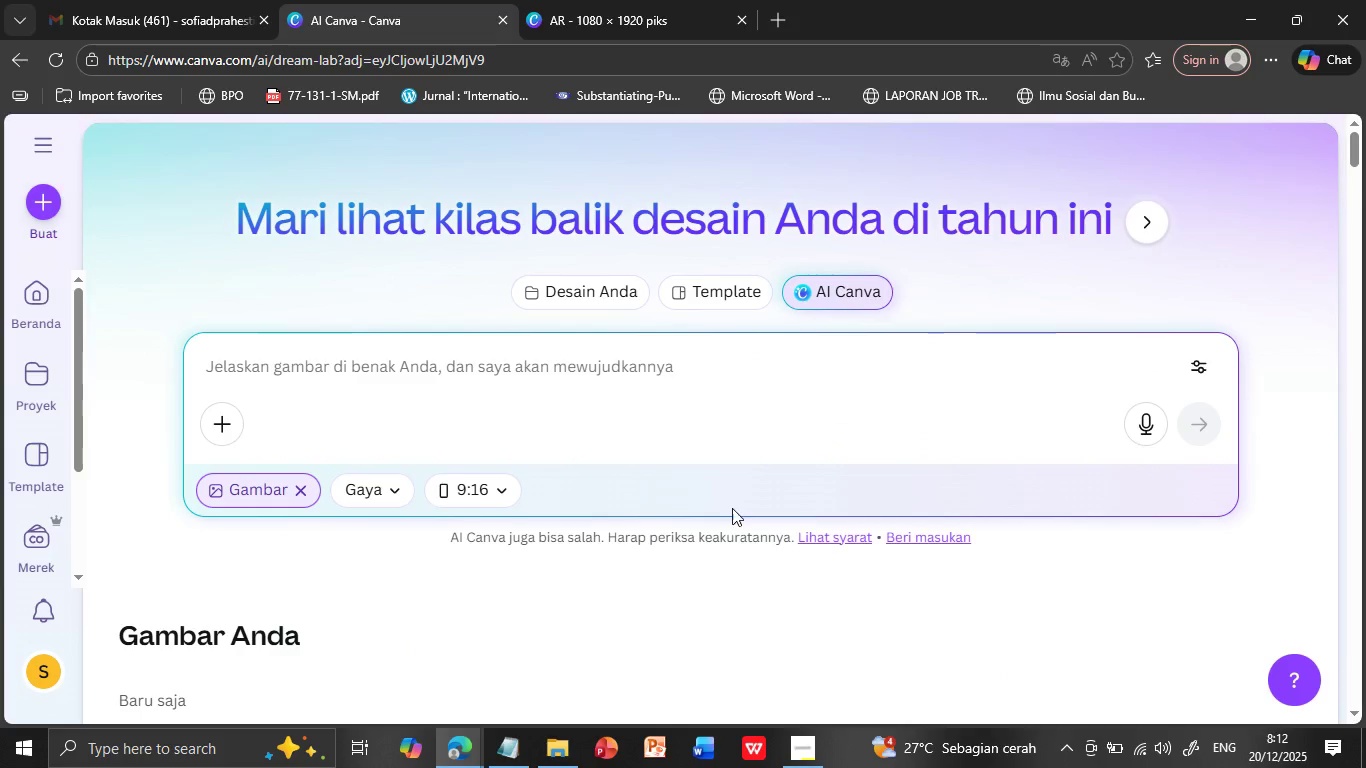 
scroll: coordinate [729, 511], scroll_direction: down, amount: 2.0
 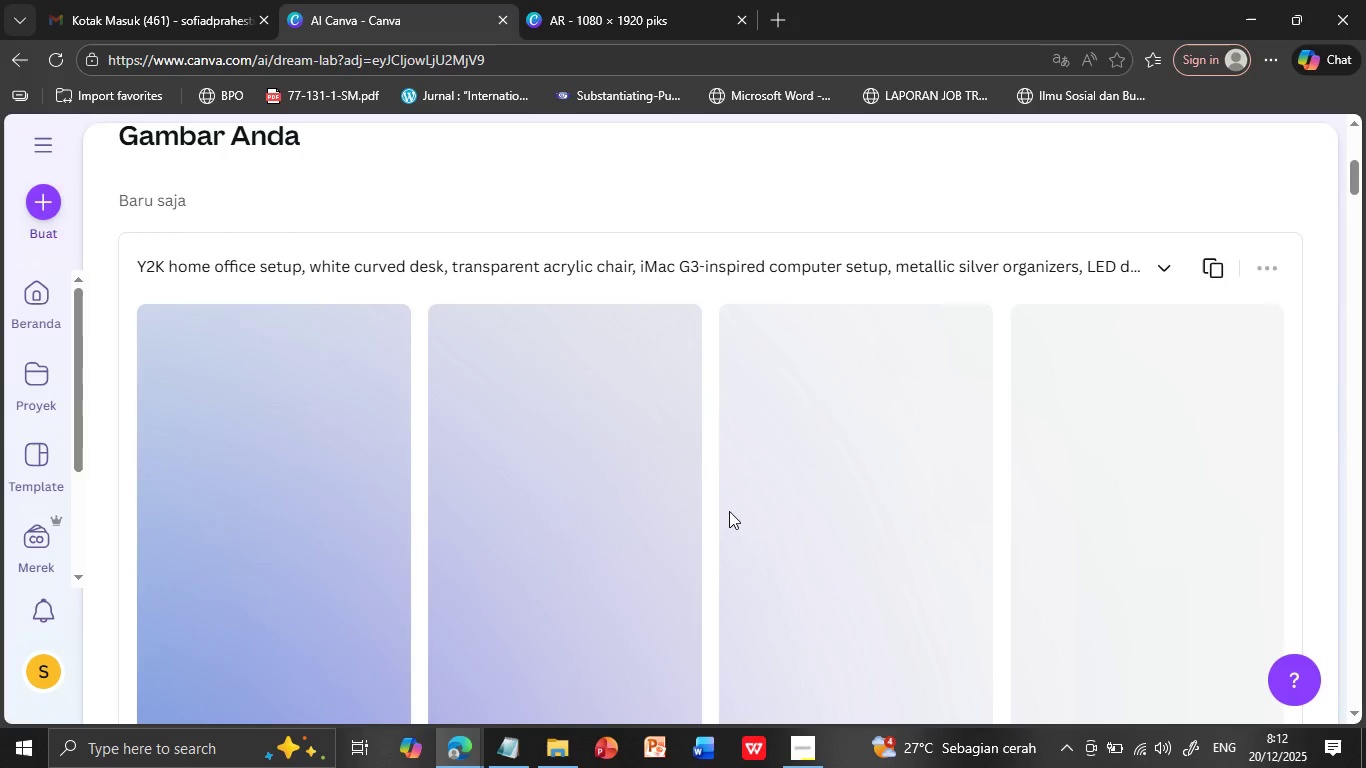 
wait(7.67)
 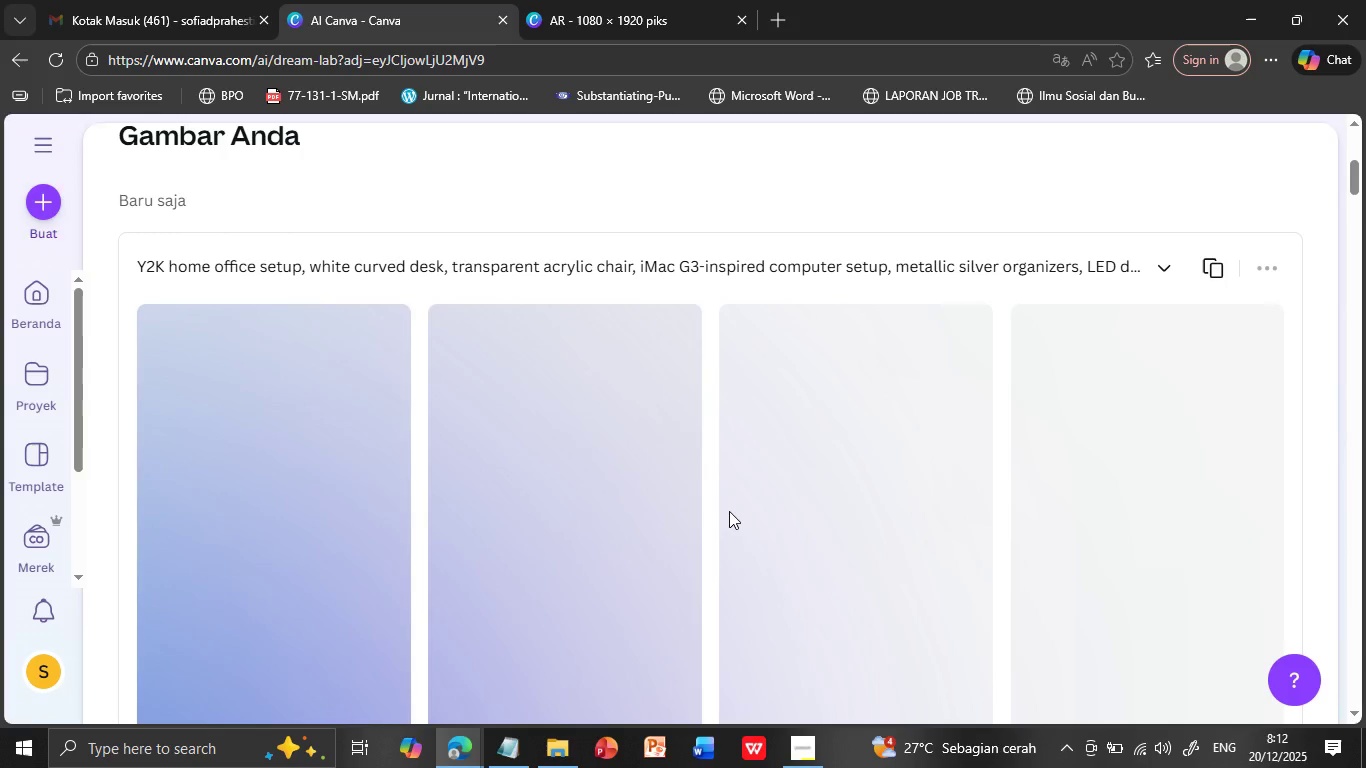 
scroll: coordinate [729, 511], scroll_direction: down, amount: 1.0
 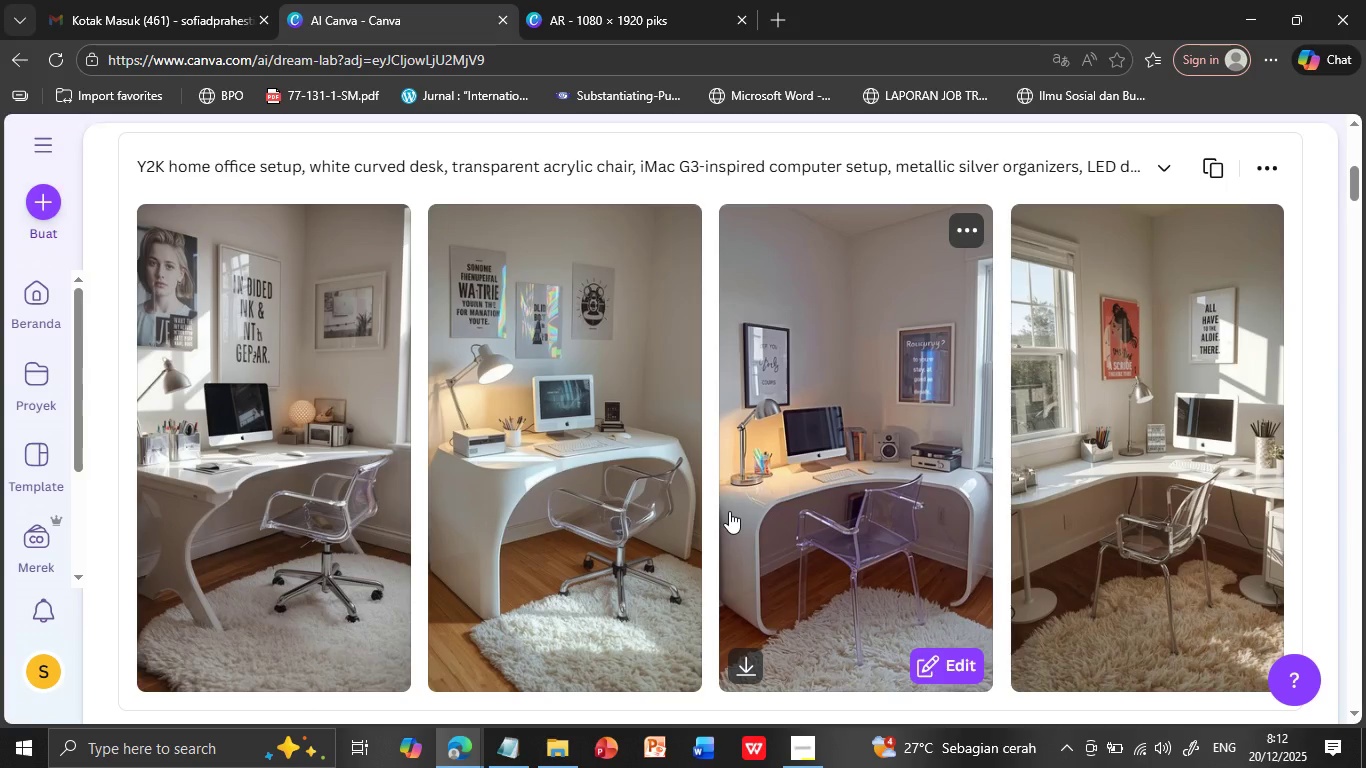 
wait(27.87)
 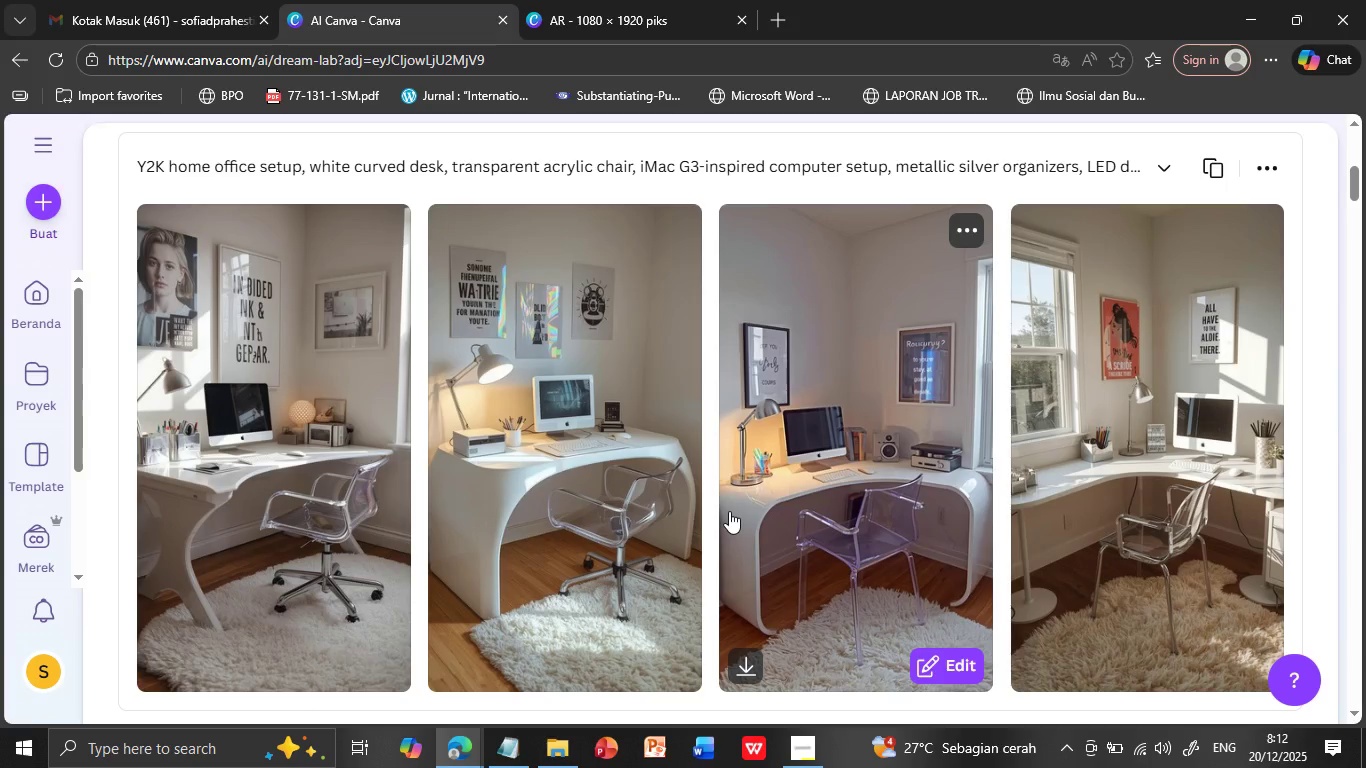 
left_click([968, 235])
 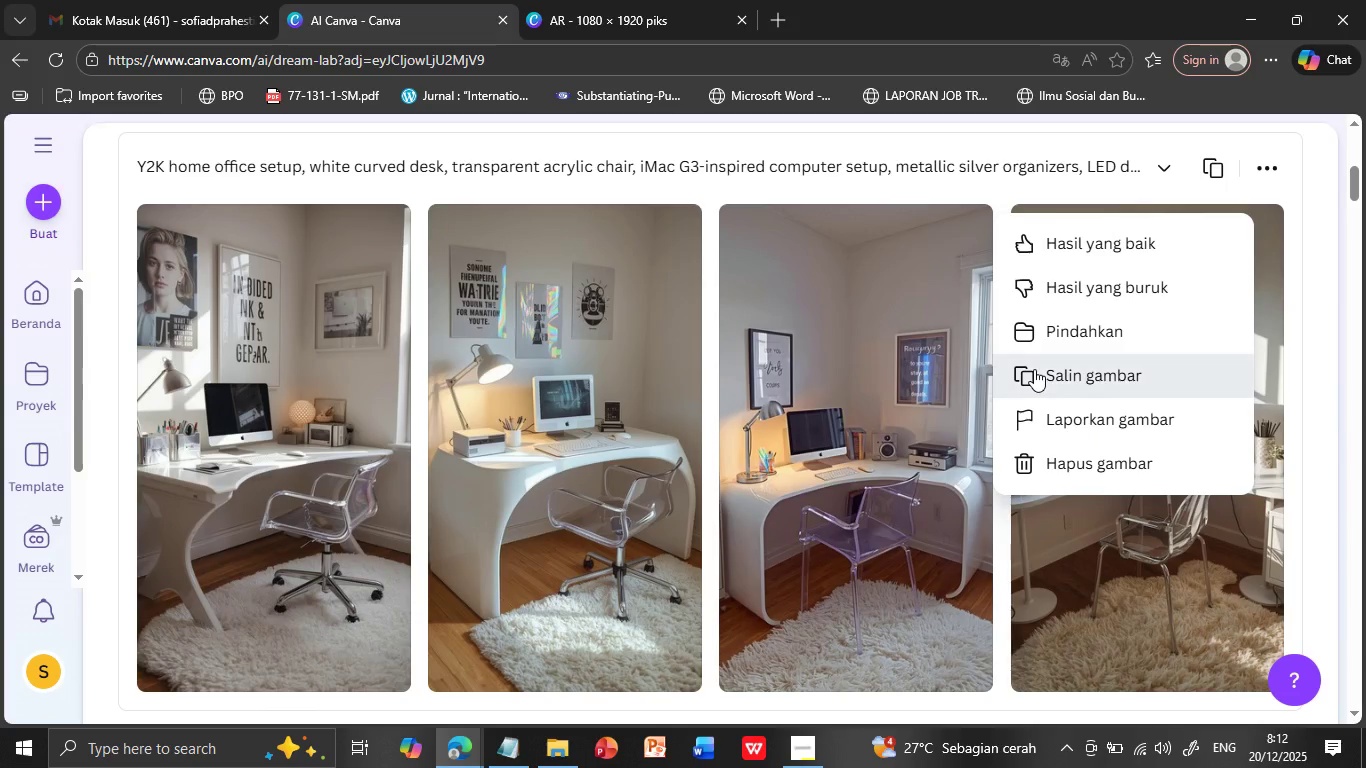 
left_click([1034, 369])
 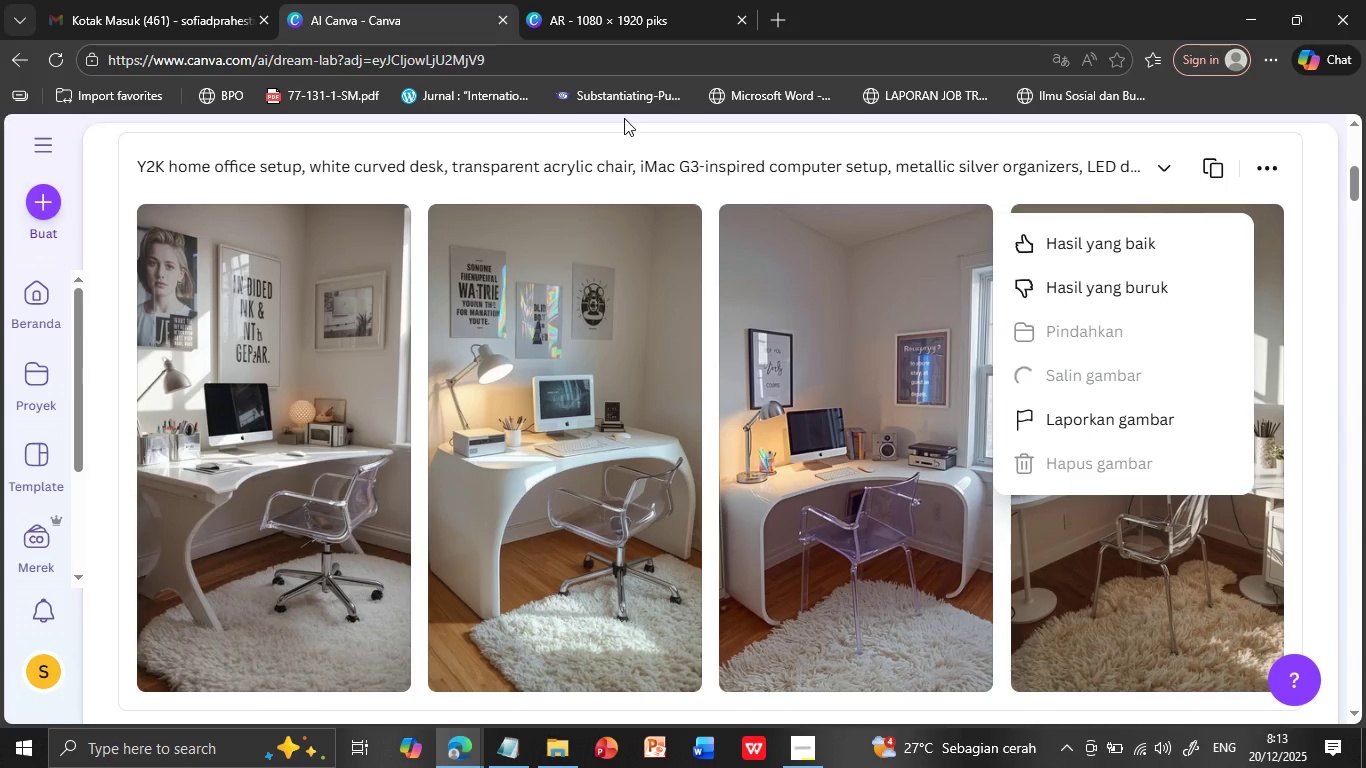 
left_click([623, 10])
 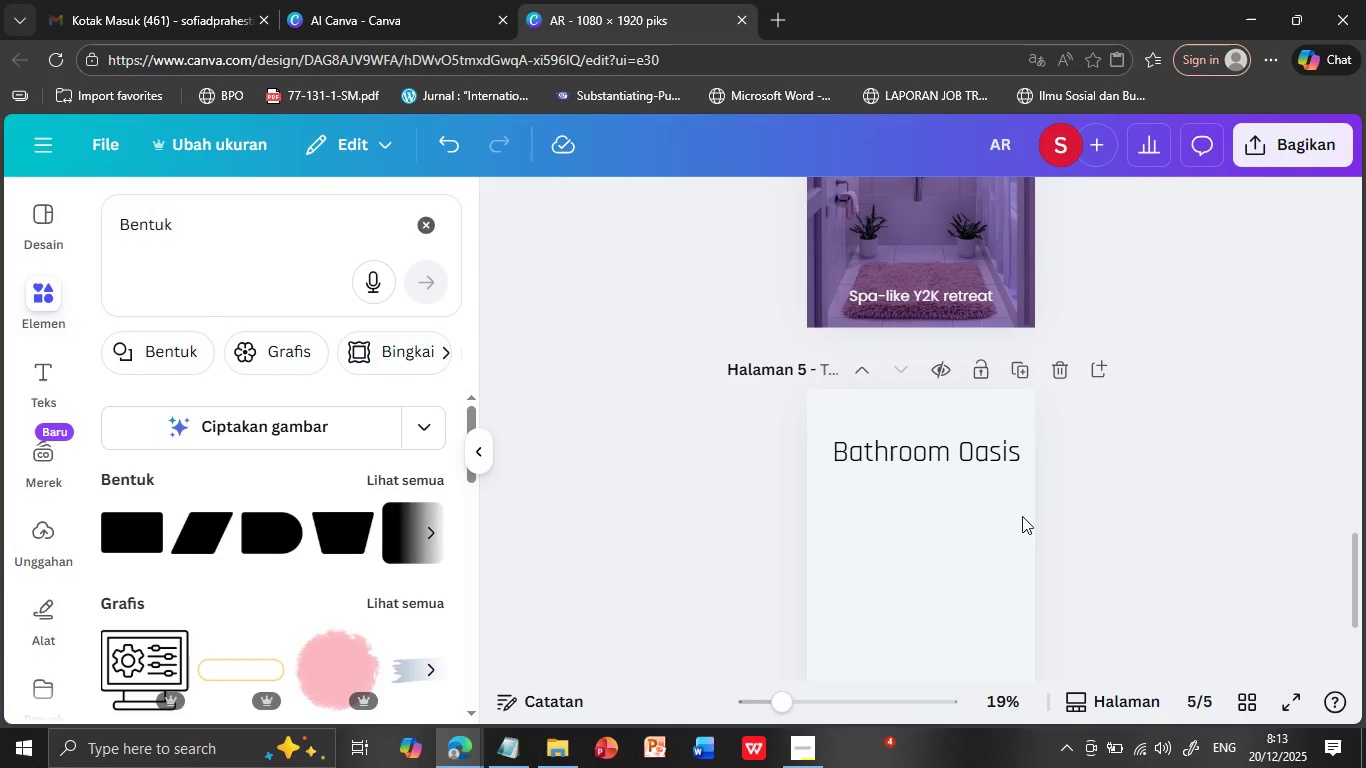 
scroll: coordinate [940, 532], scroll_direction: down, amount: 2.0
 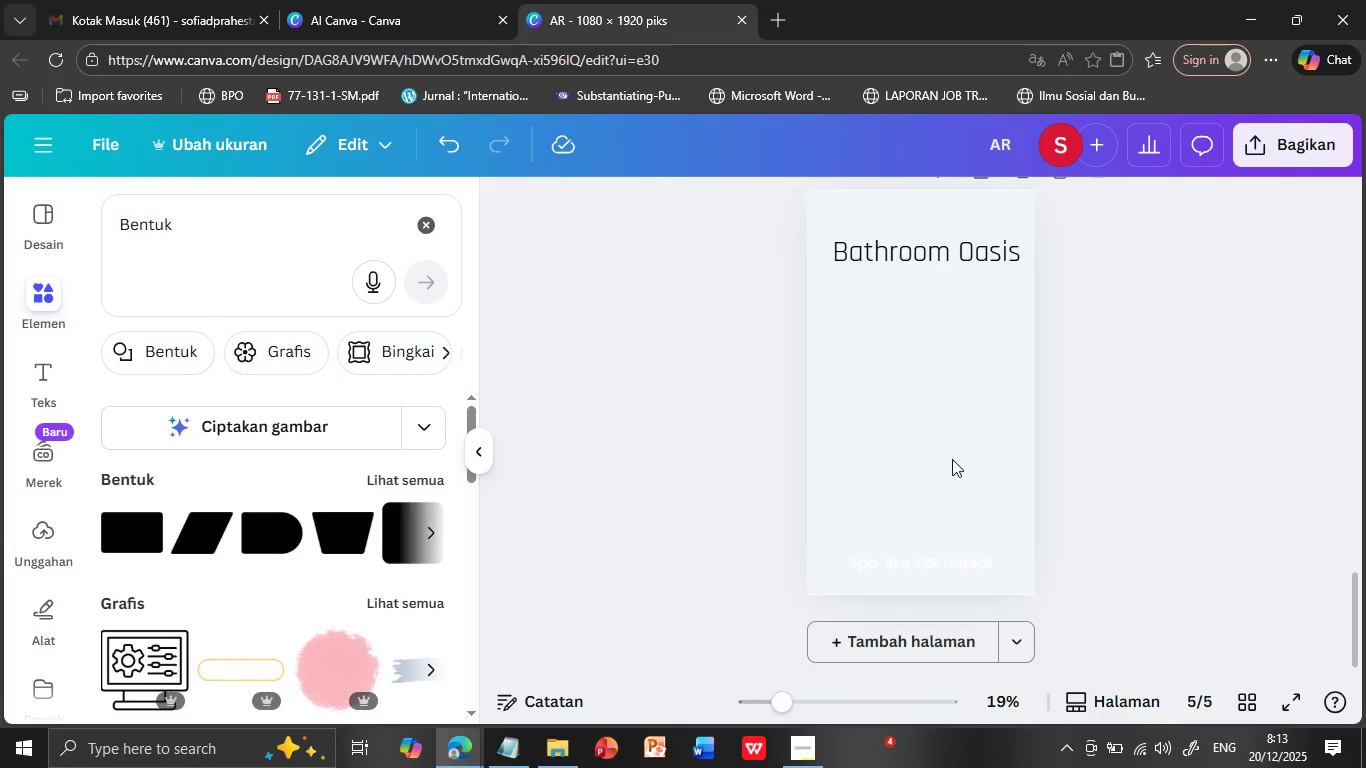 
left_click([952, 459])
 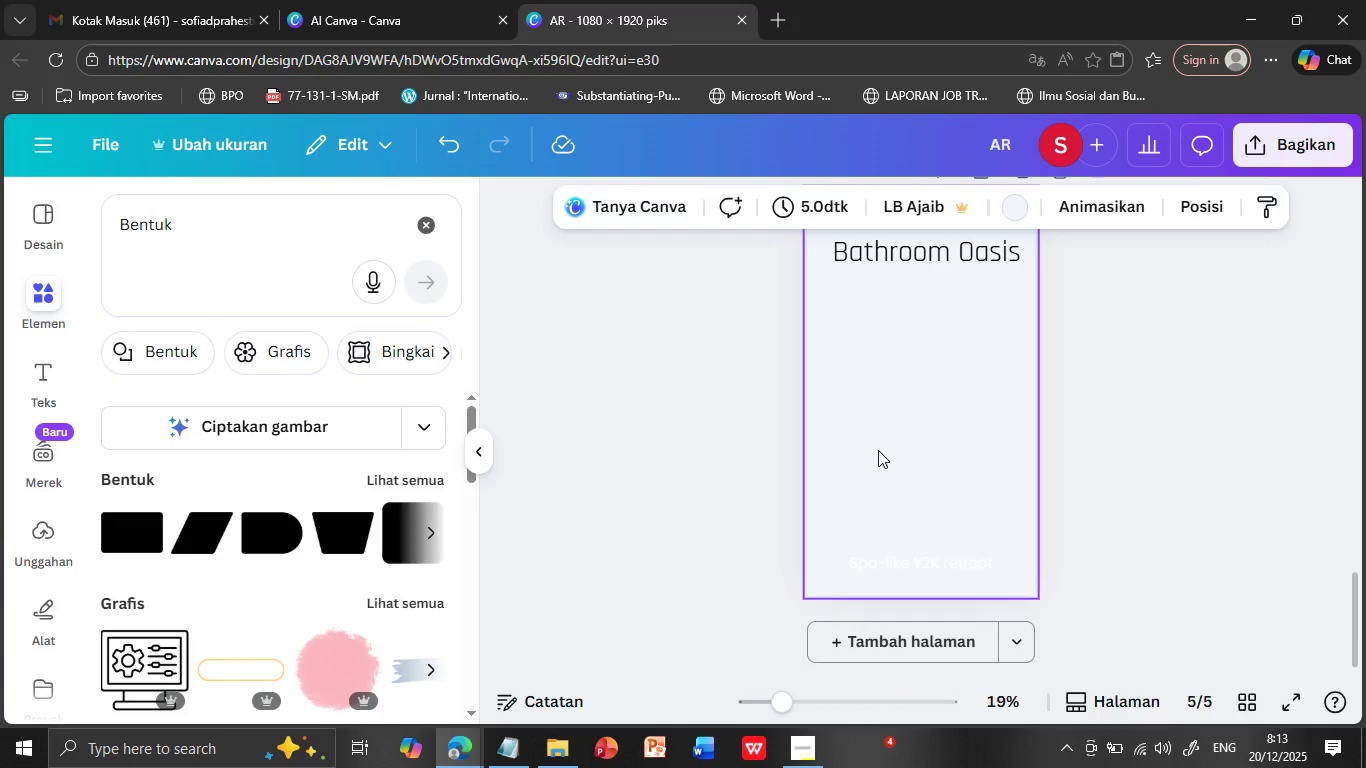 
right_click([878, 450])
 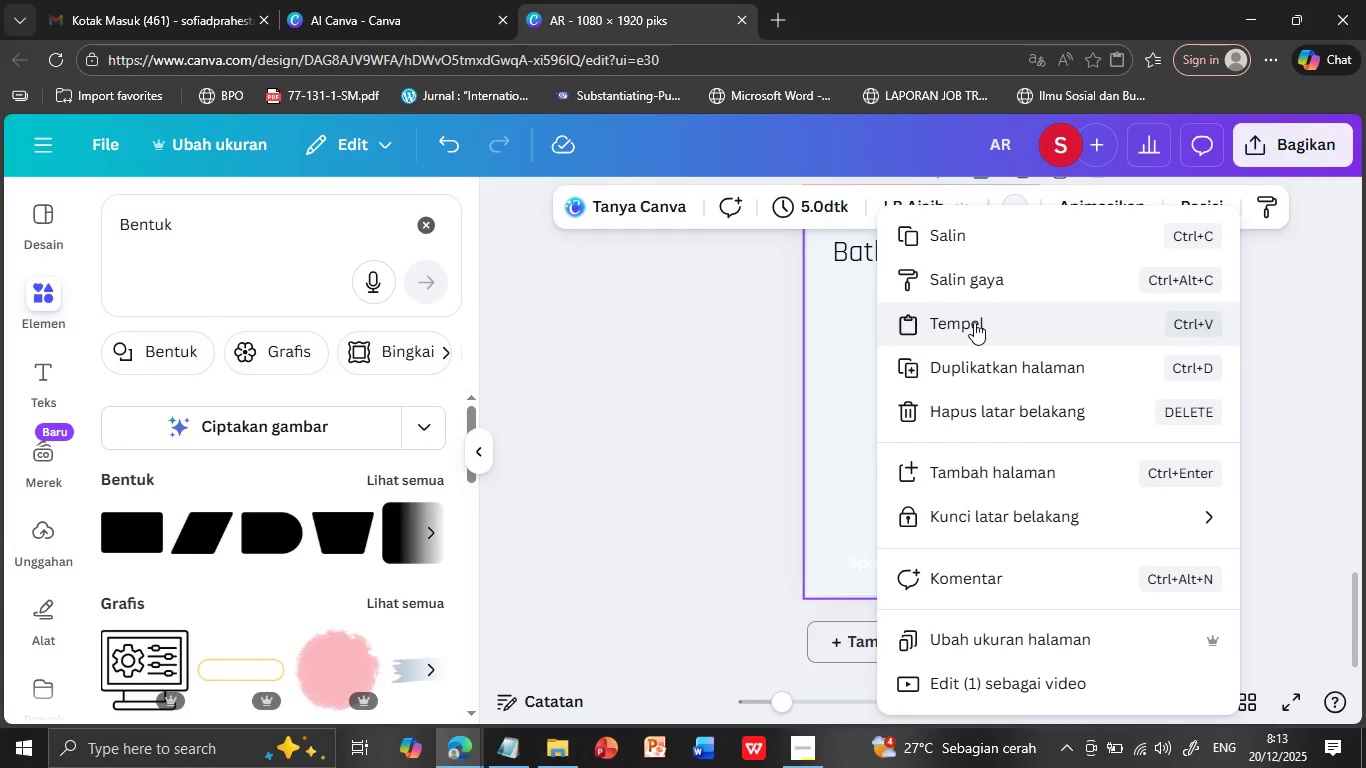 
left_click([974, 322])
 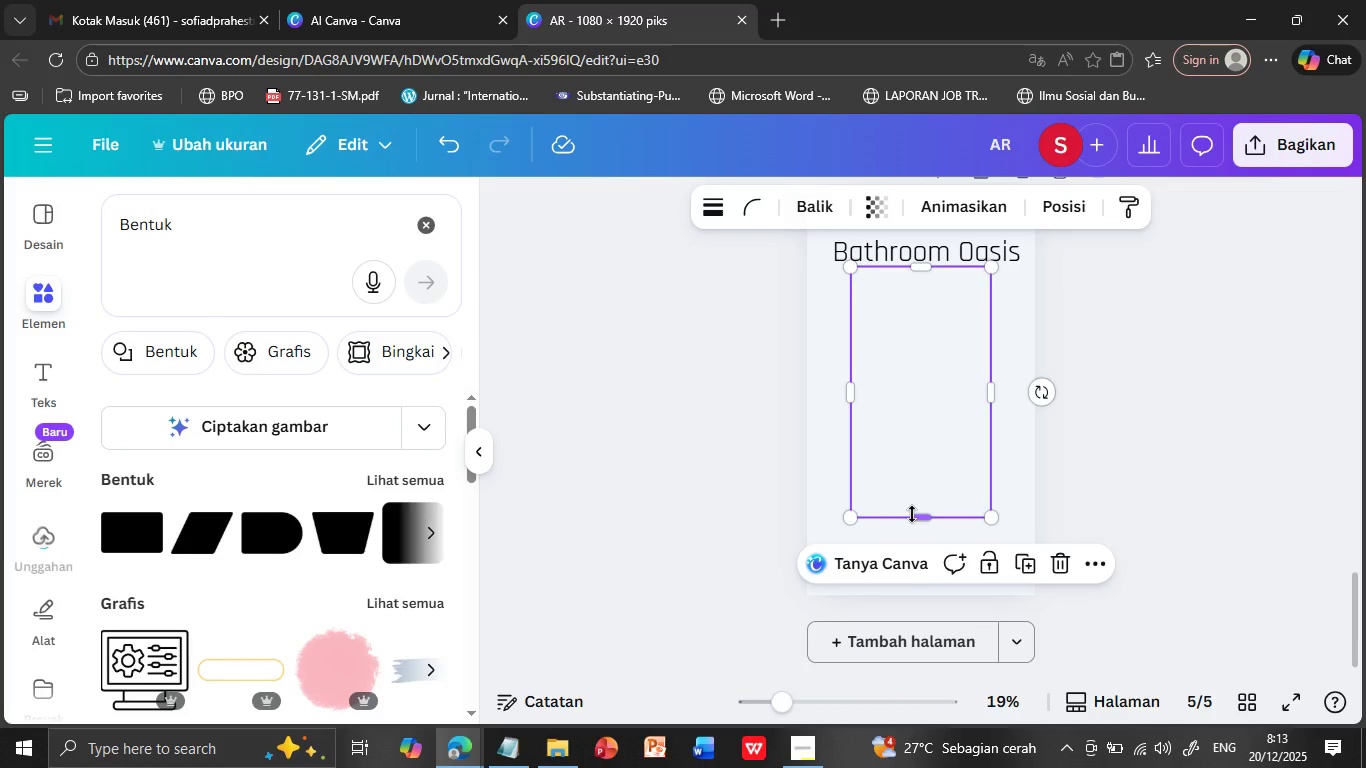 
scroll: coordinate [967, 488], scroll_direction: up, amount: 1.0
 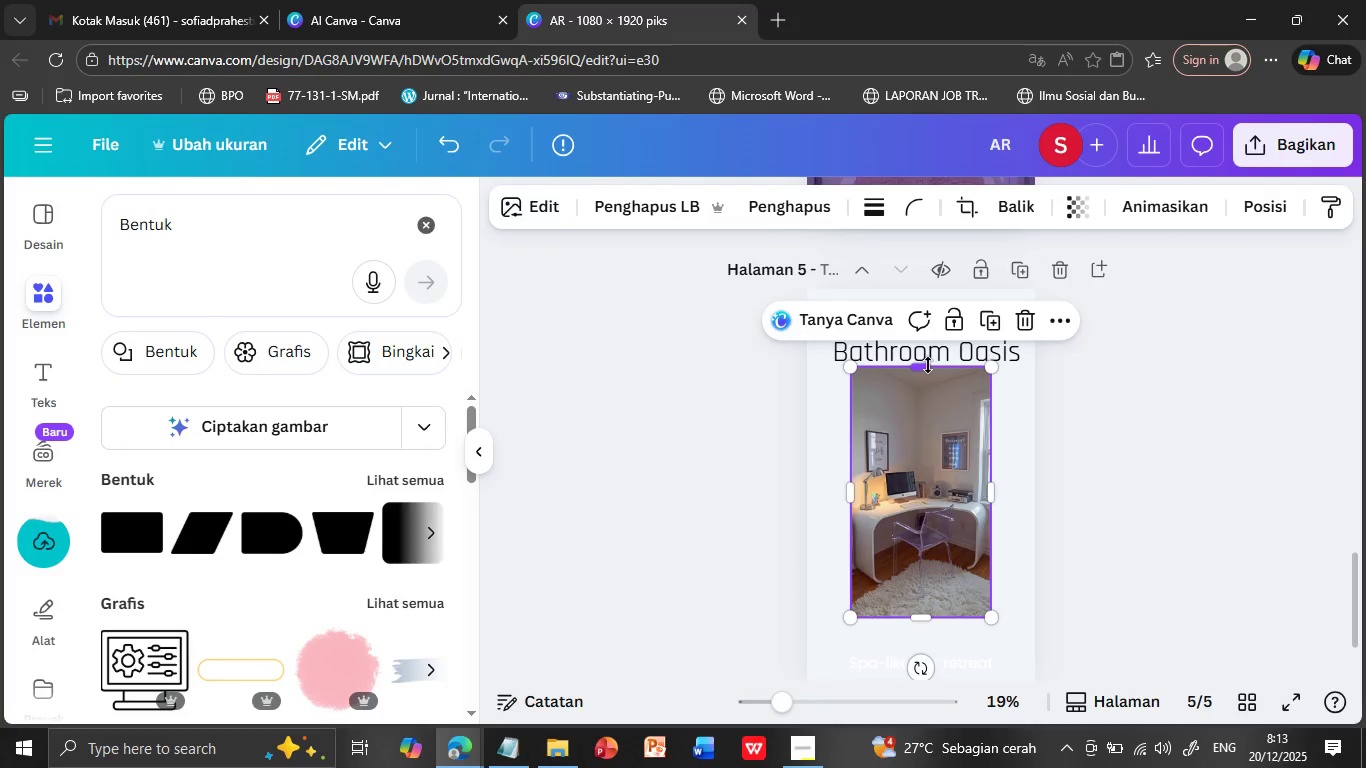 
left_click_drag(start_coordinate=[928, 365], to_coordinate=[922, 291])
 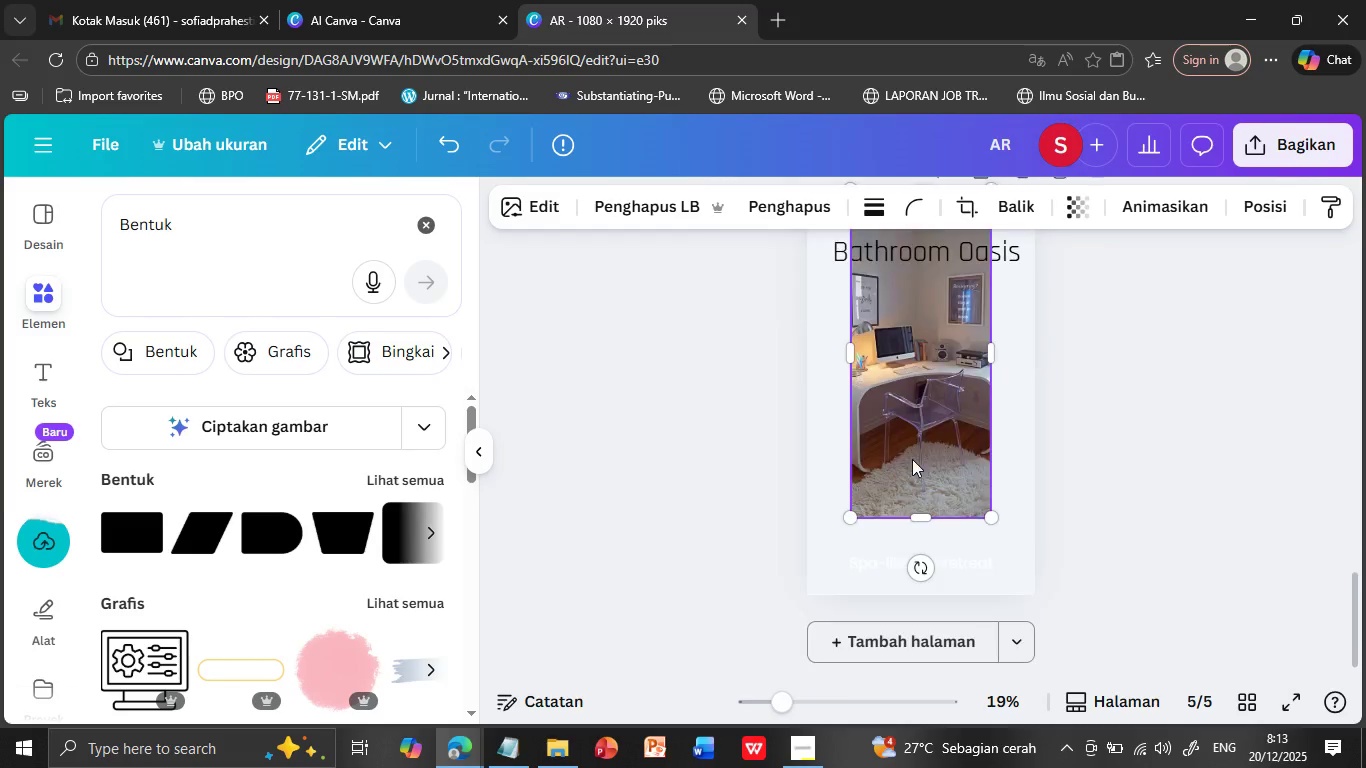 
scroll: coordinate [912, 458], scroll_direction: down, amount: 1.0
 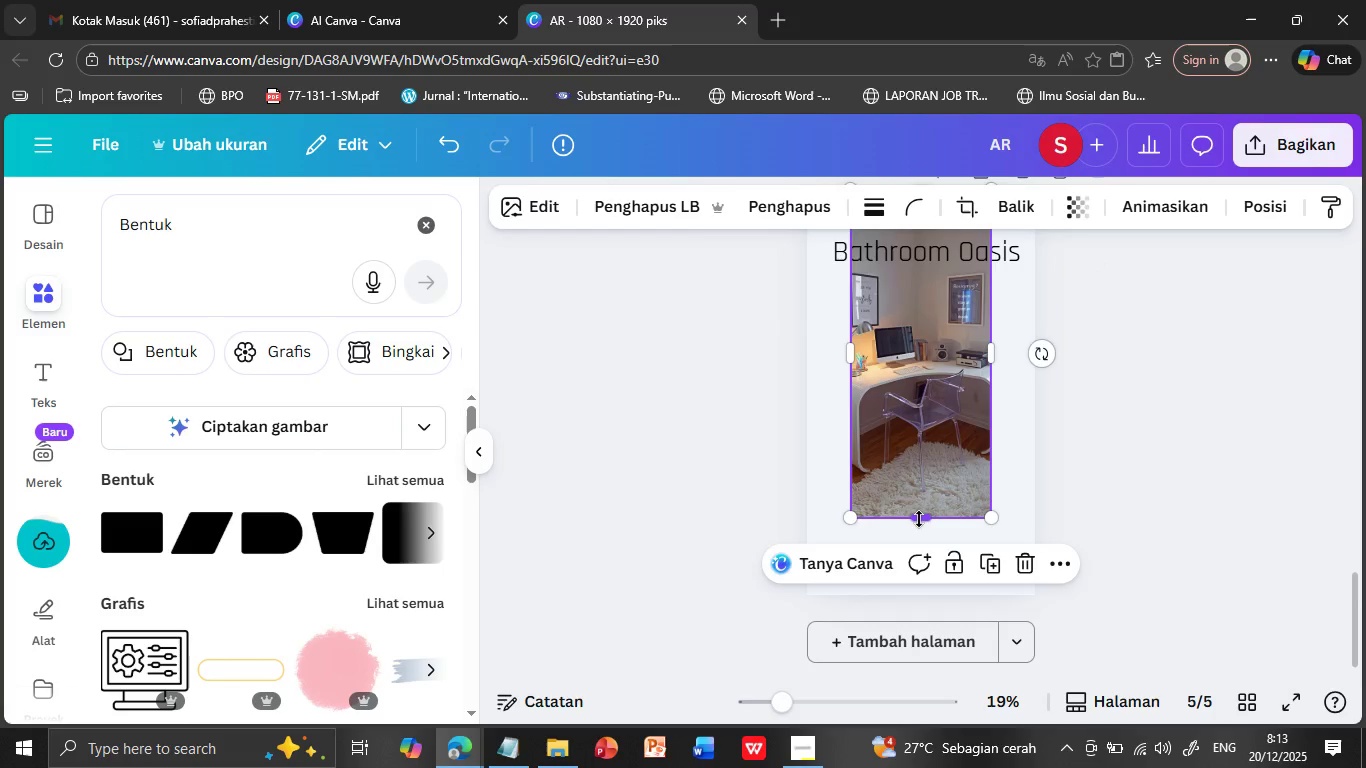 
left_click_drag(start_coordinate=[919, 519], to_coordinate=[919, 597])
 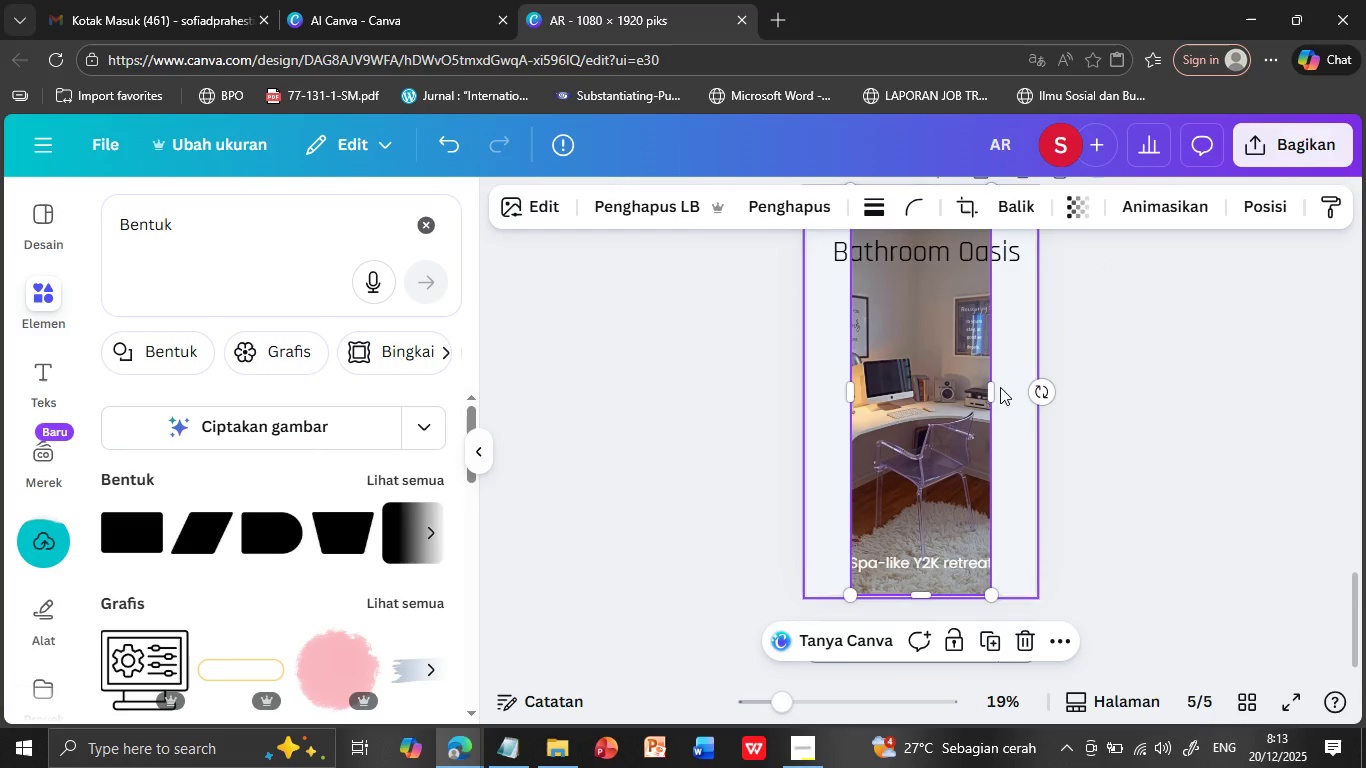 
left_click_drag(start_coordinate=[993, 387], to_coordinate=[1038, 386])
 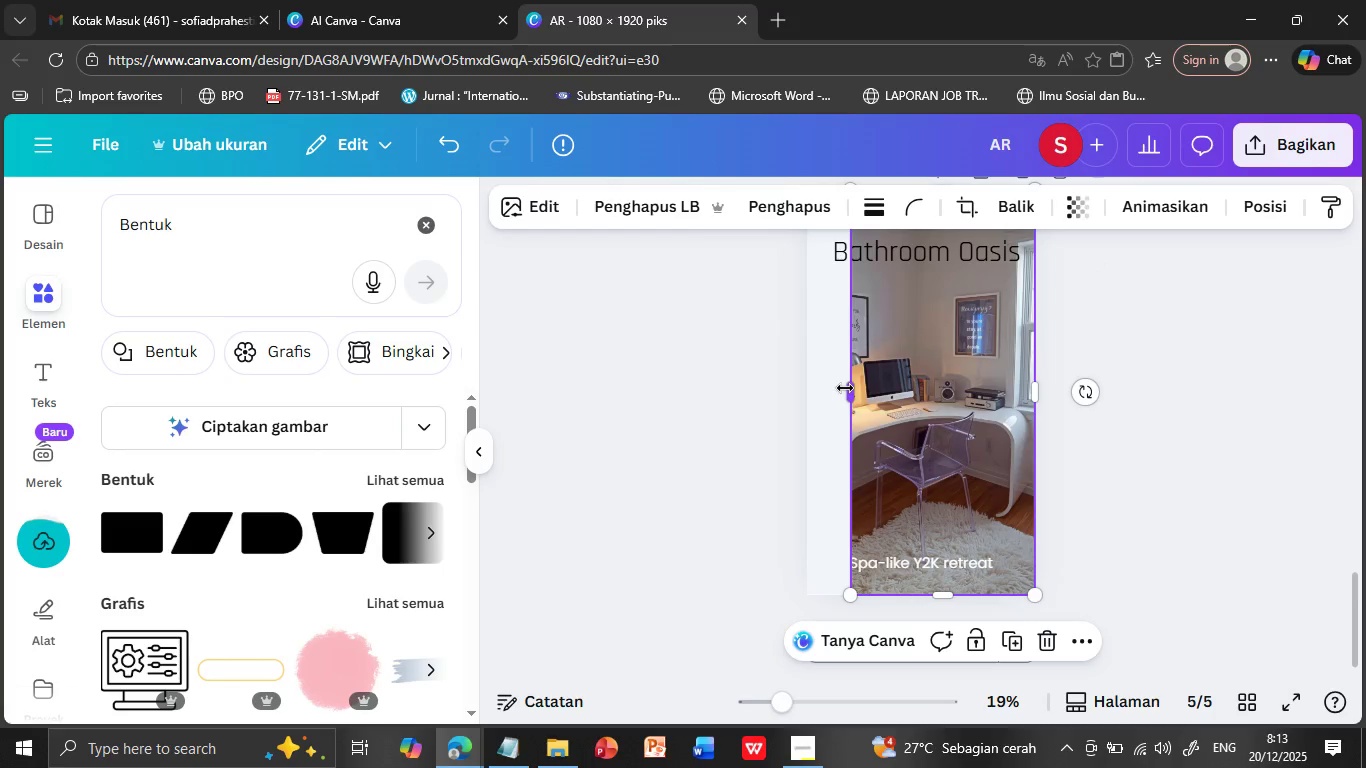 
left_click_drag(start_coordinate=[845, 388], to_coordinate=[801, 386])
 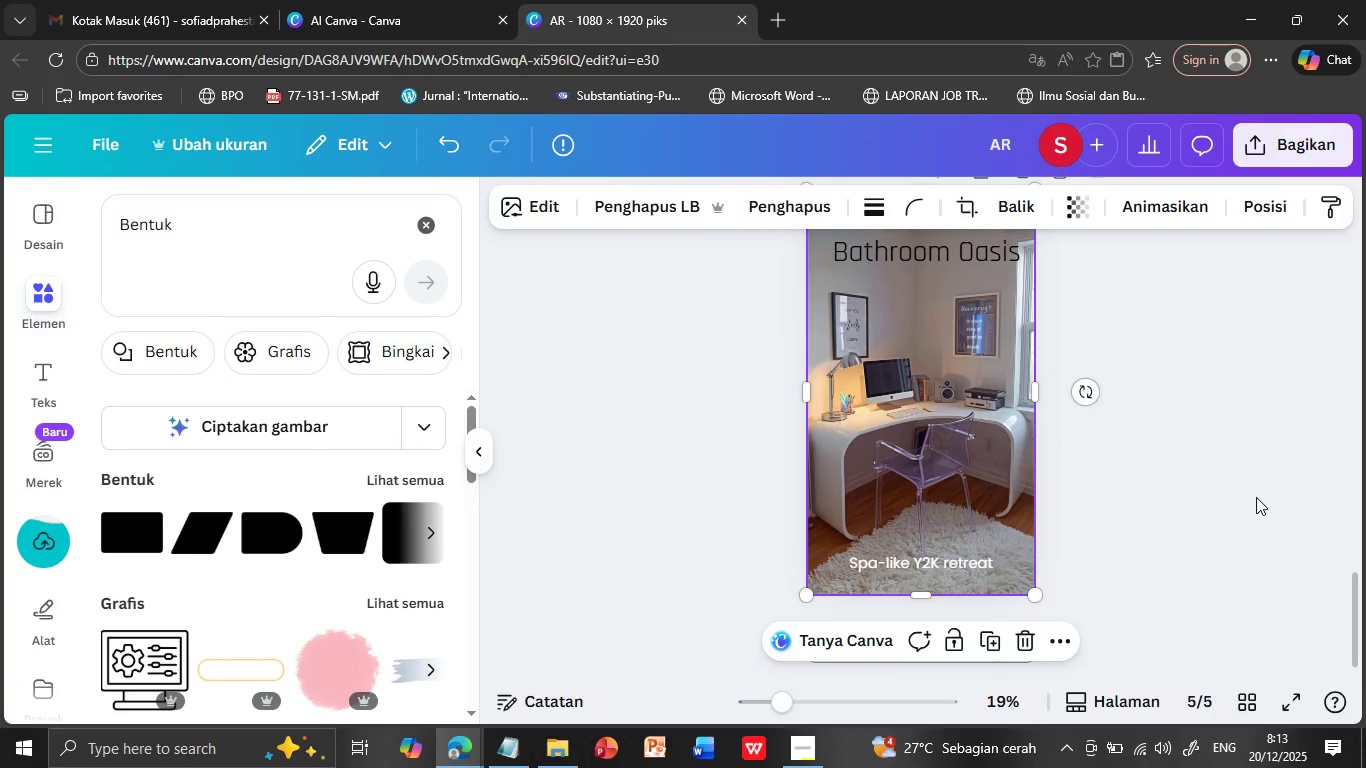 
left_click([1256, 497])
 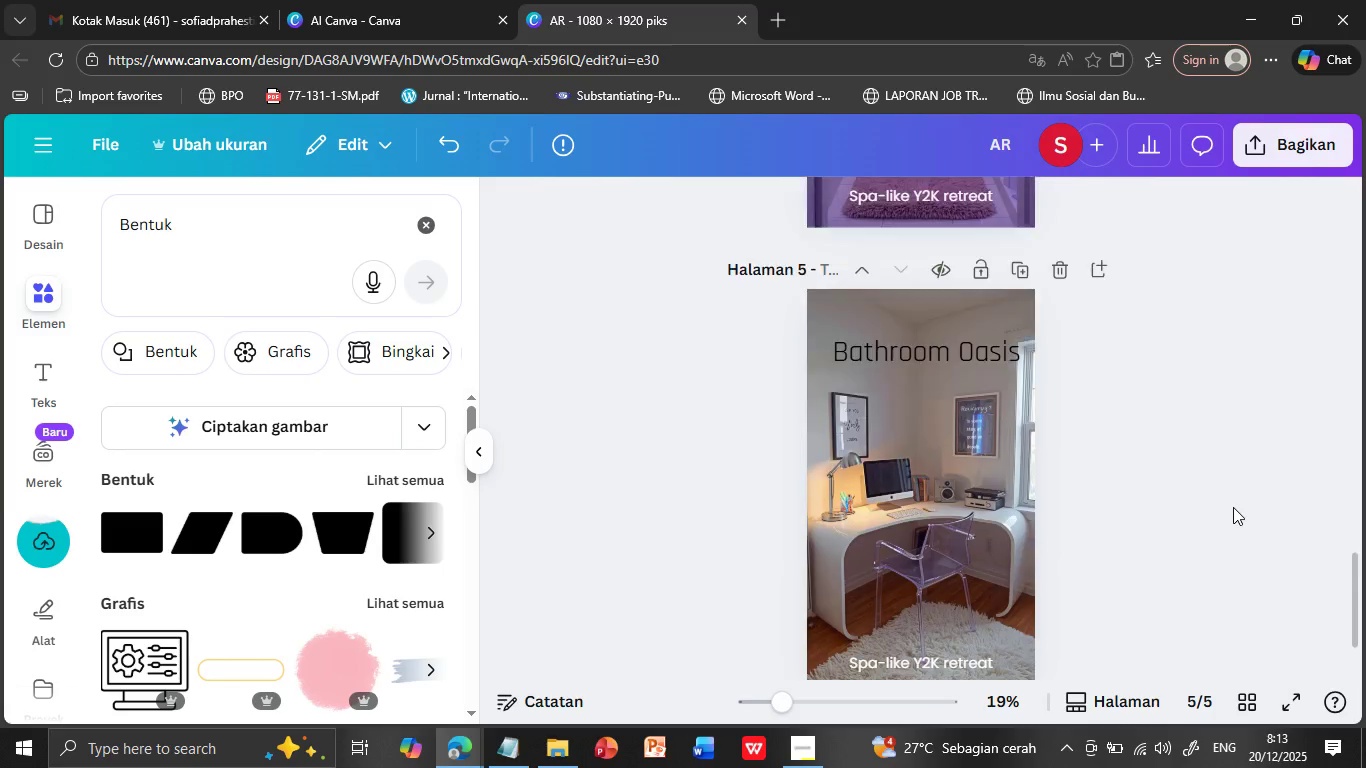 
scroll: coordinate [1233, 507], scroll_direction: up, amount: 1.0
 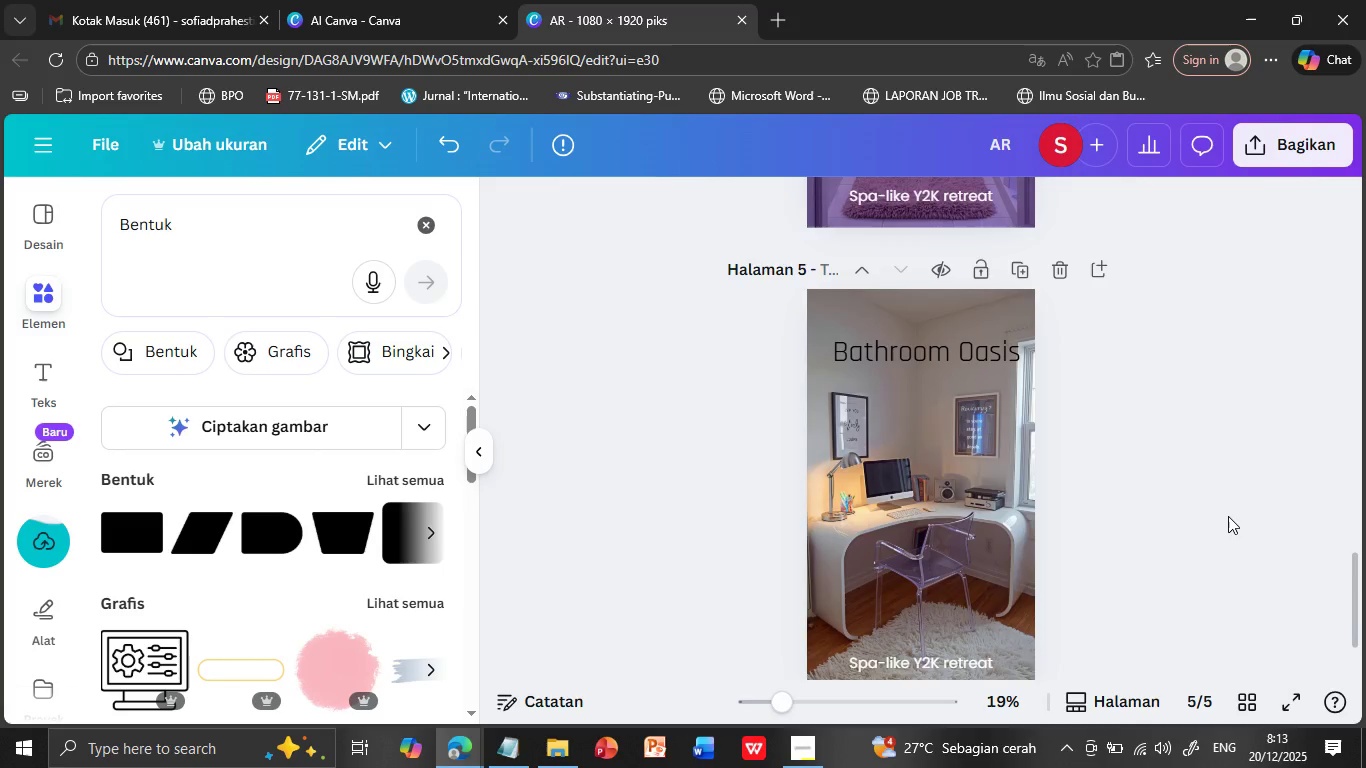 
scroll: coordinate [1228, 516], scroll_direction: down, amount: 1.0
 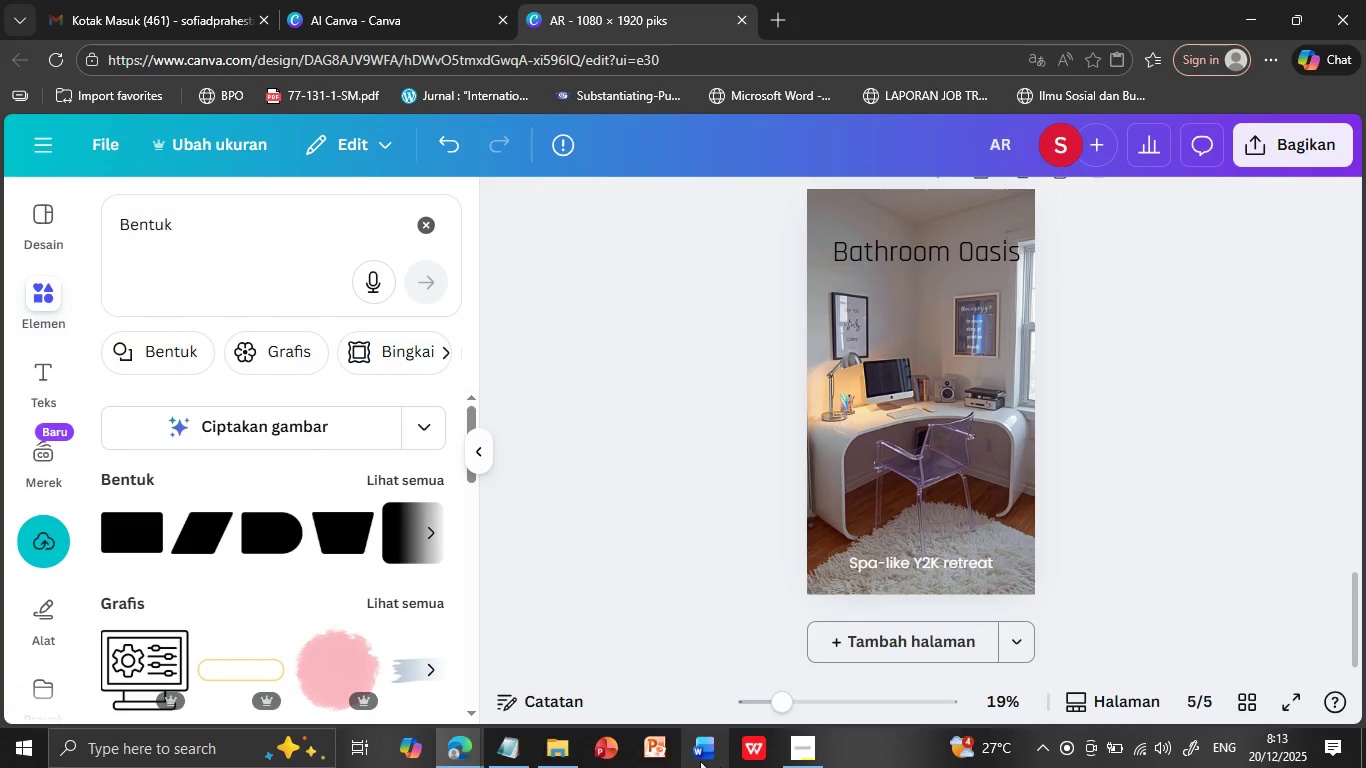 
left_click([502, 748])
 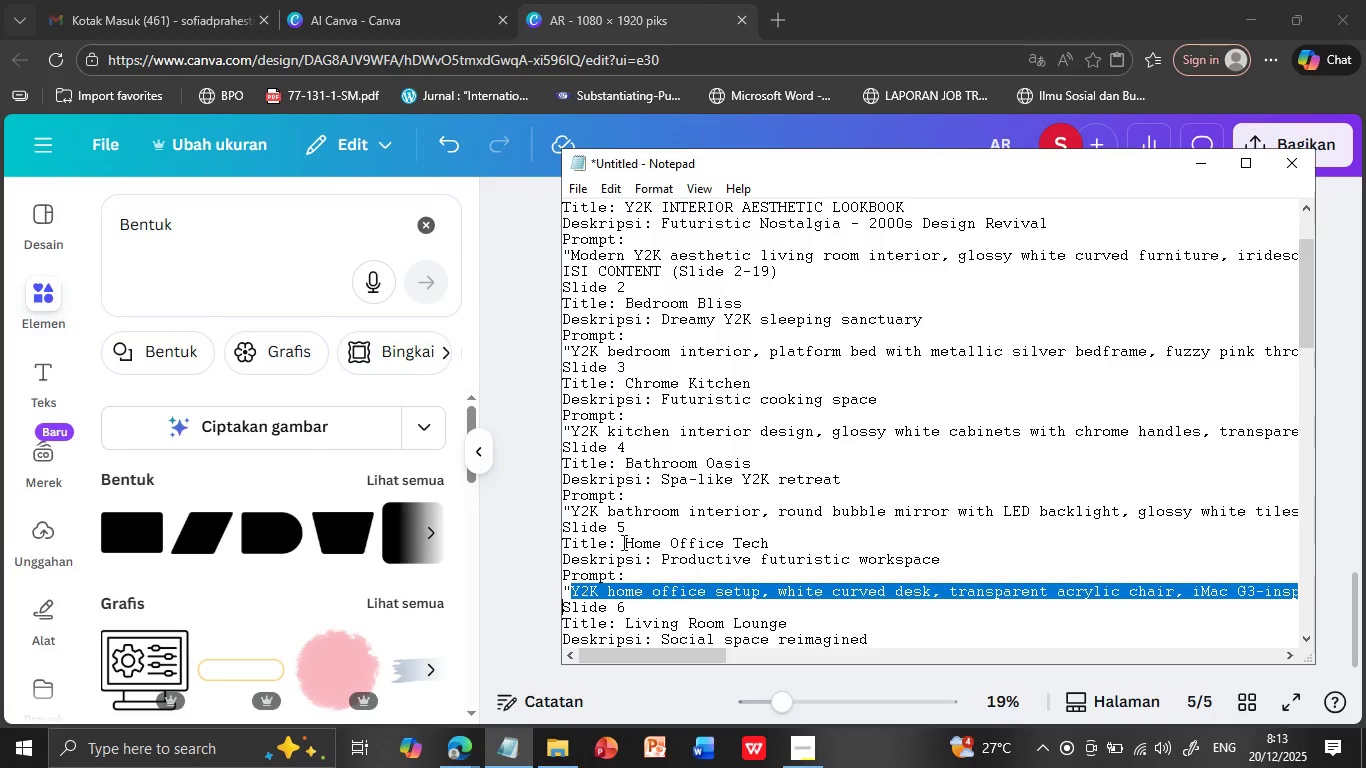 
left_click_drag(start_coordinate=[622, 542], to_coordinate=[804, 542])
 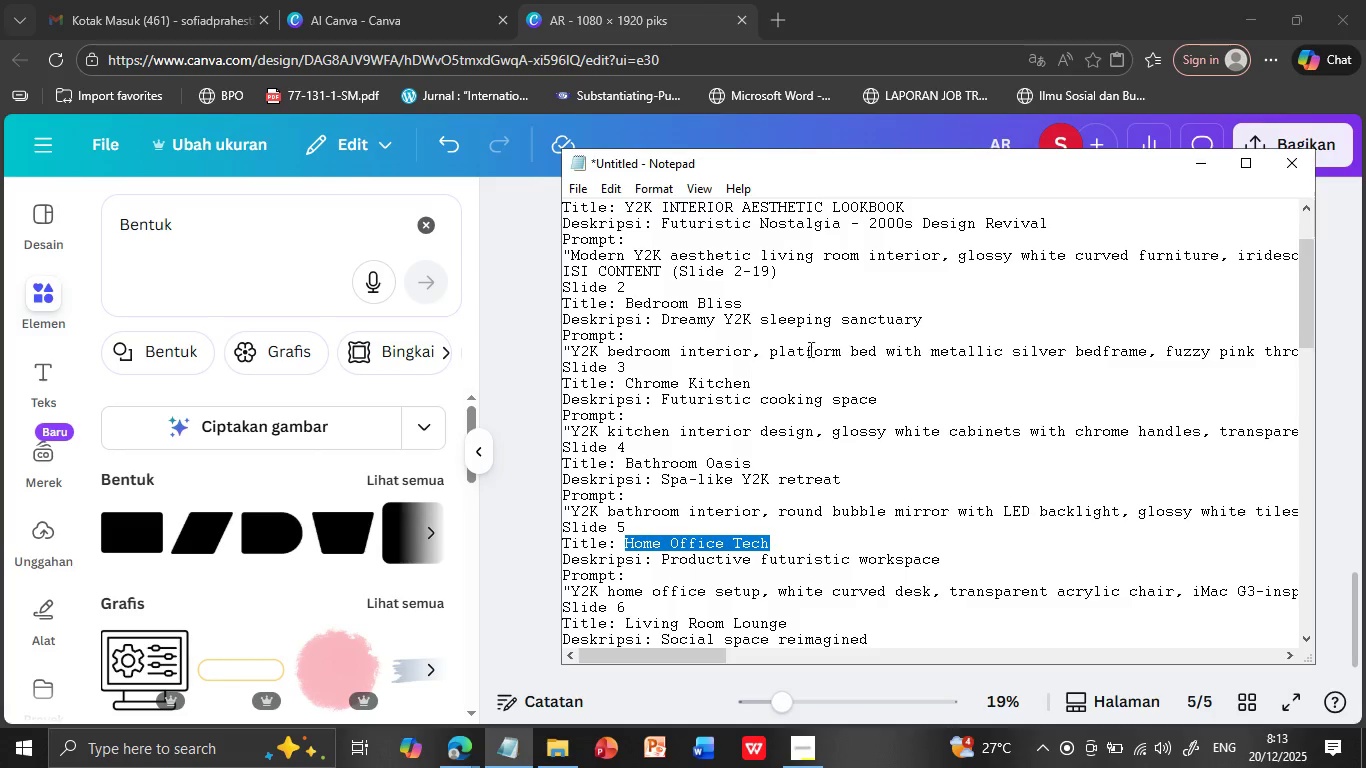 
key(Control+ControlLeft)
 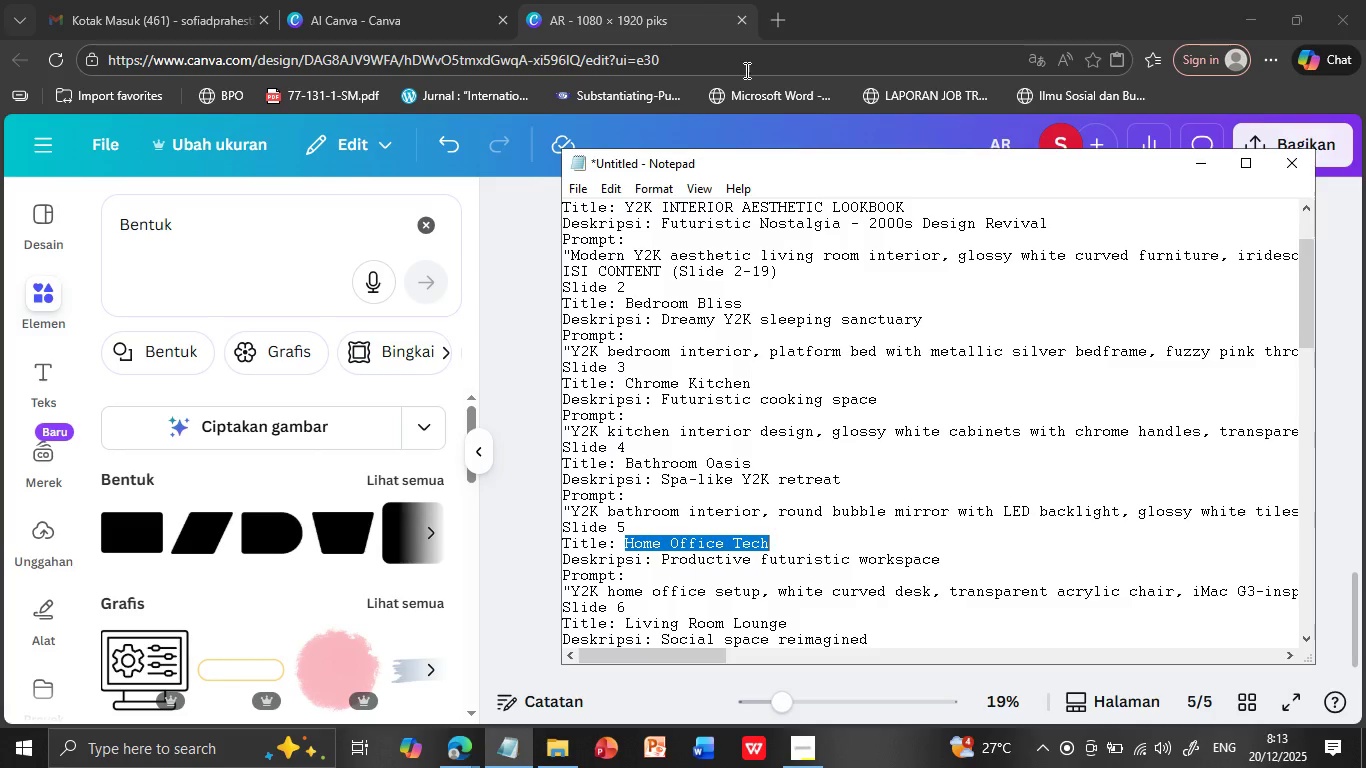 
key(Control+C)
 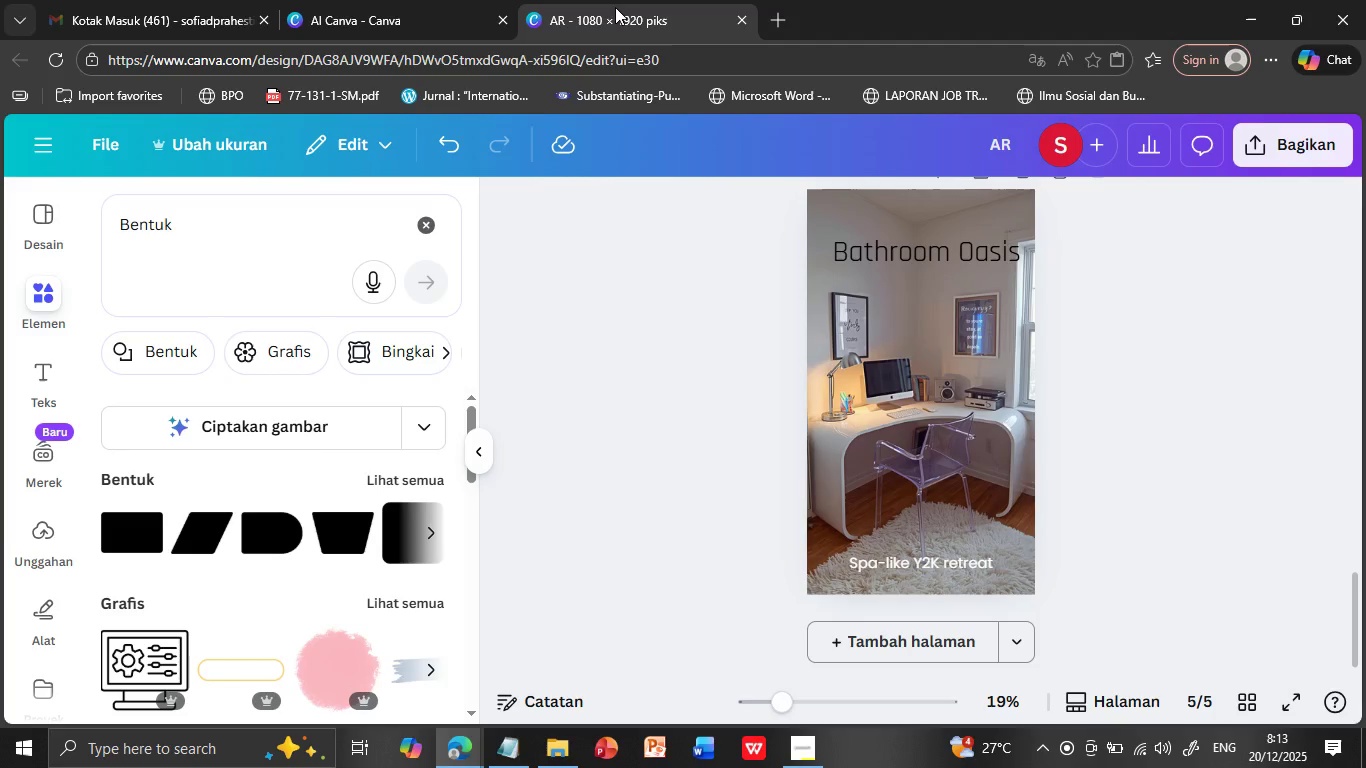 
left_click([615, 7])
 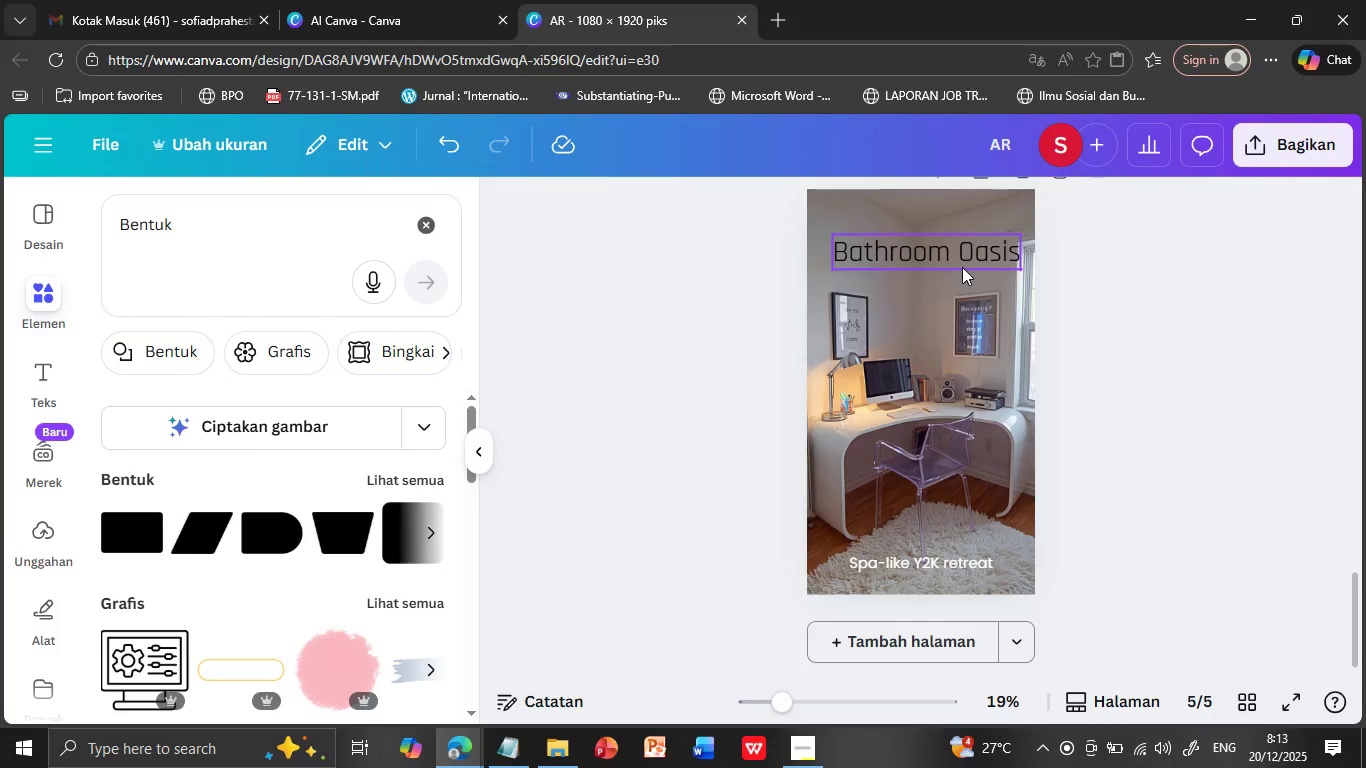 
double_click([962, 267])
 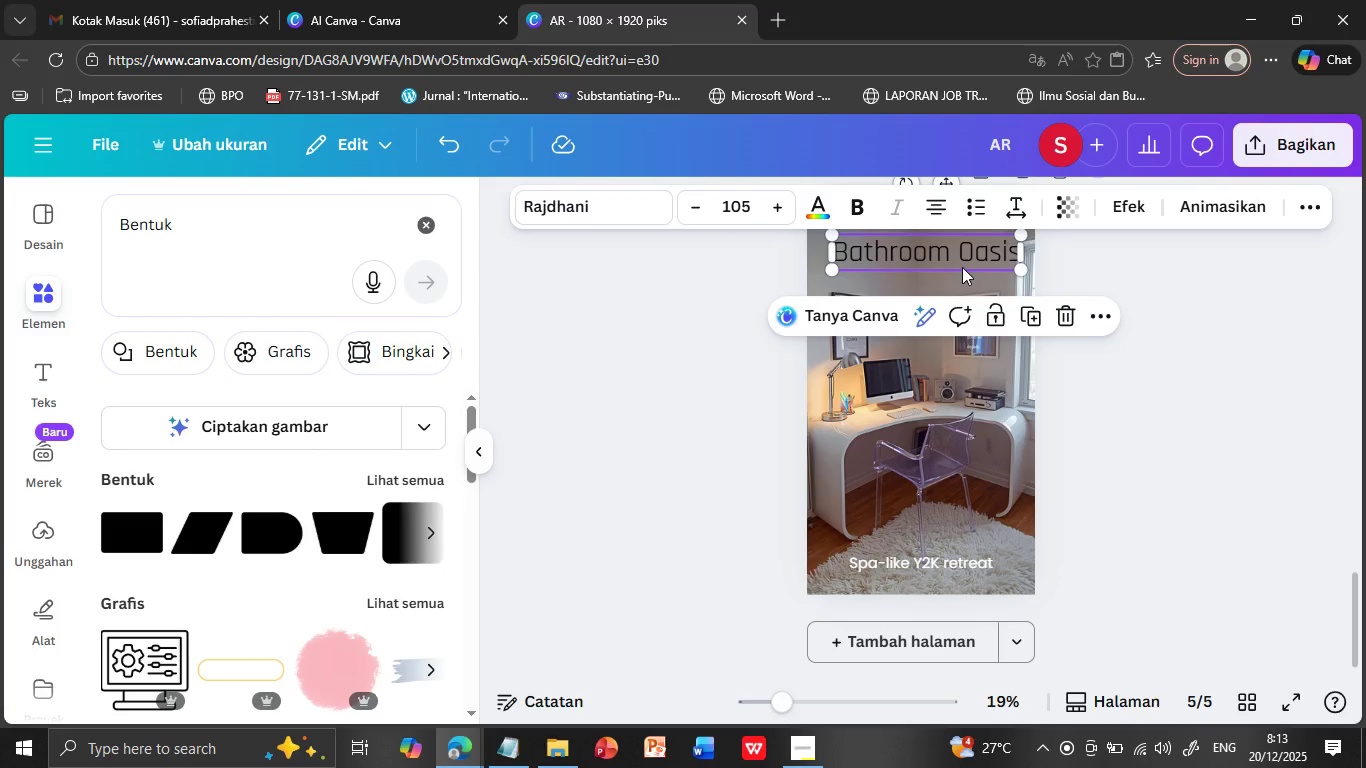 
triple_click([961, 266])
 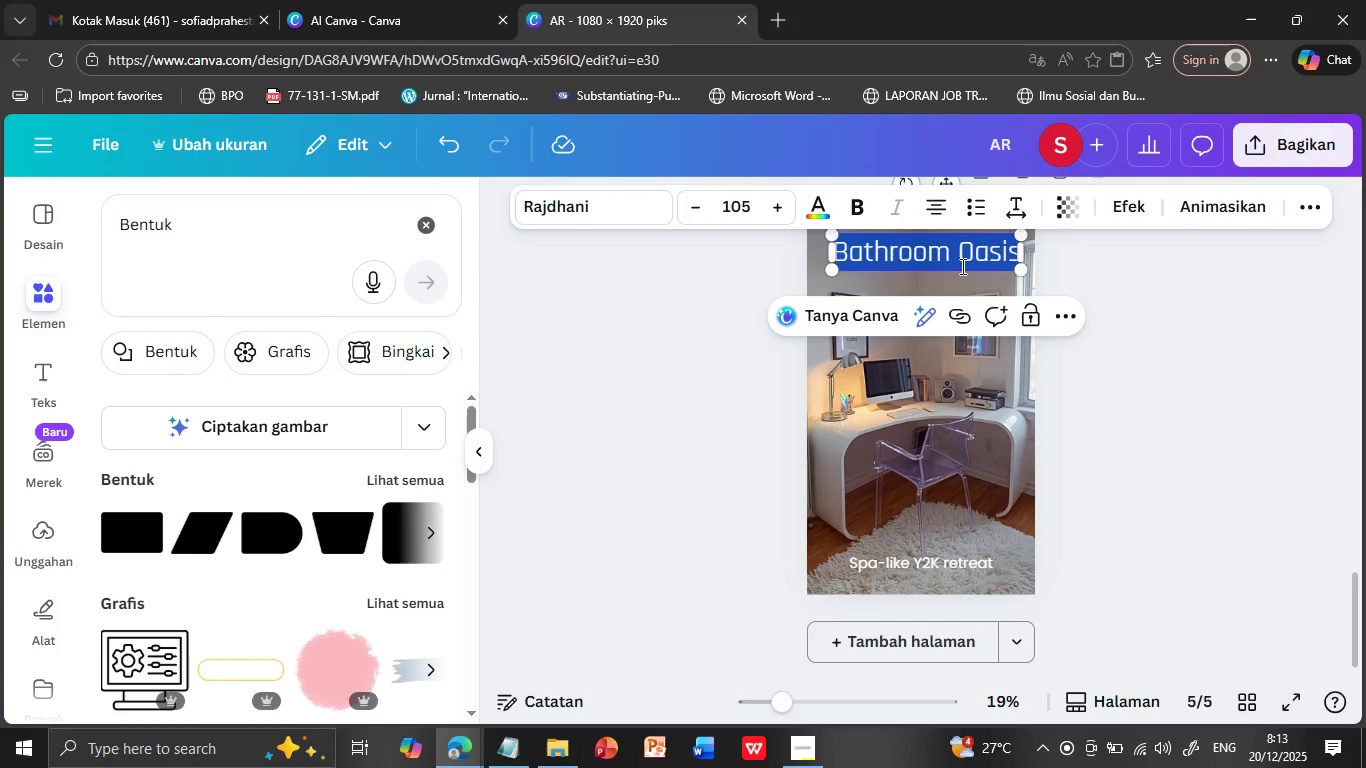 
key(Control+V)
 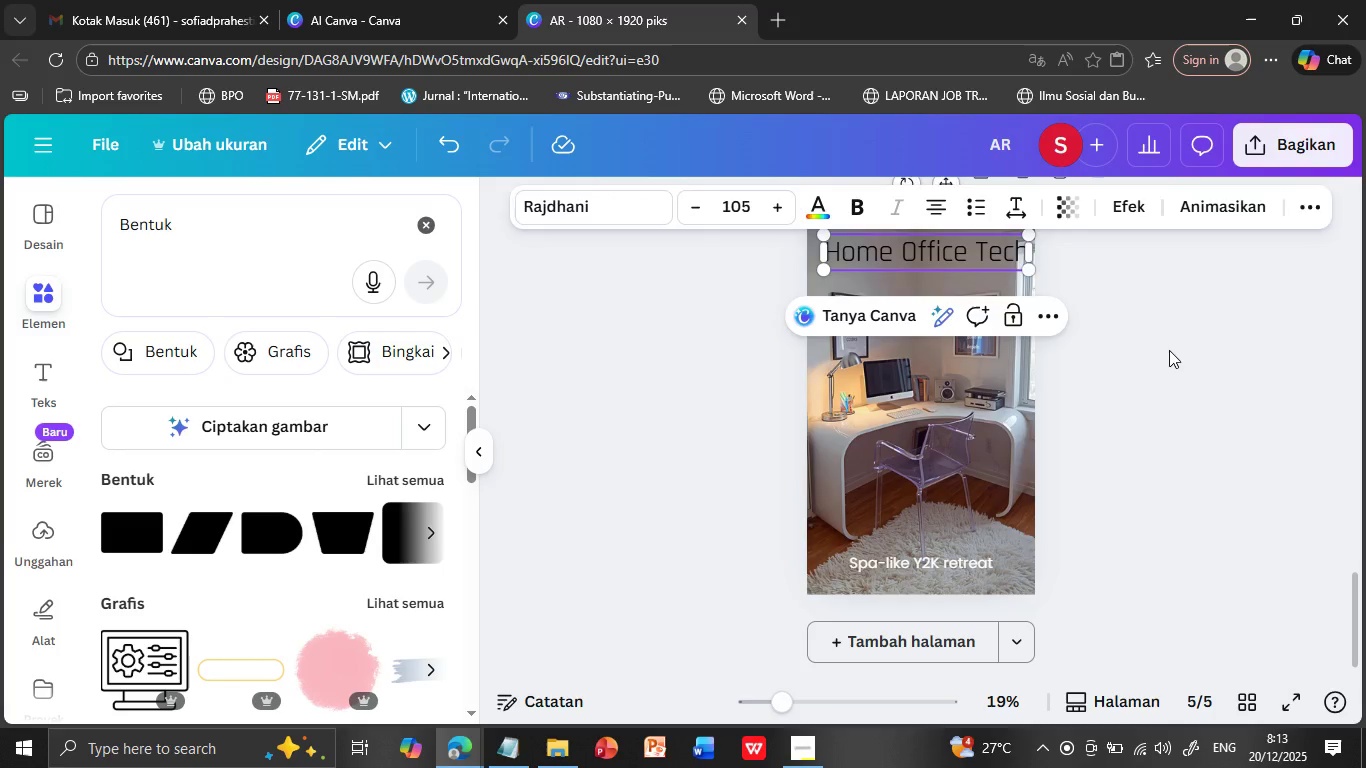 
left_click([1169, 350])
 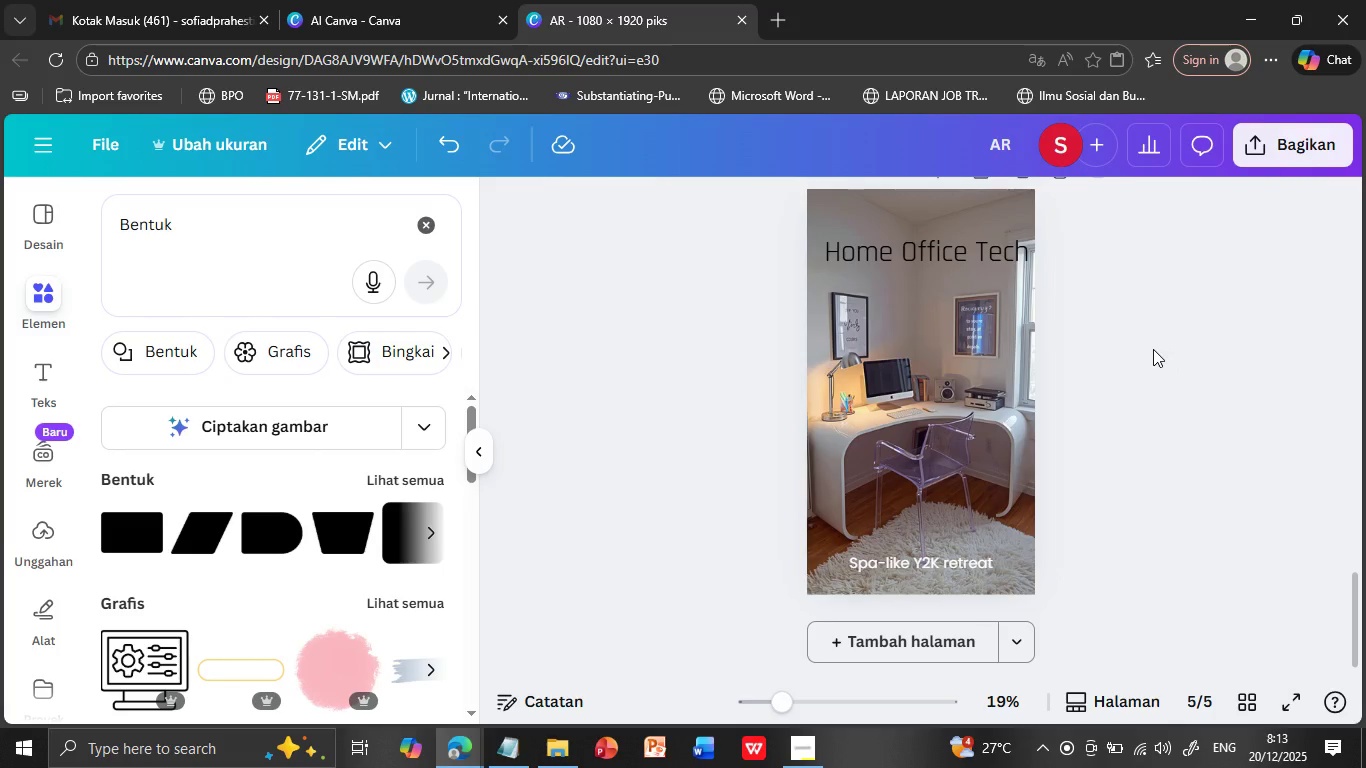 
left_click([973, 259])
 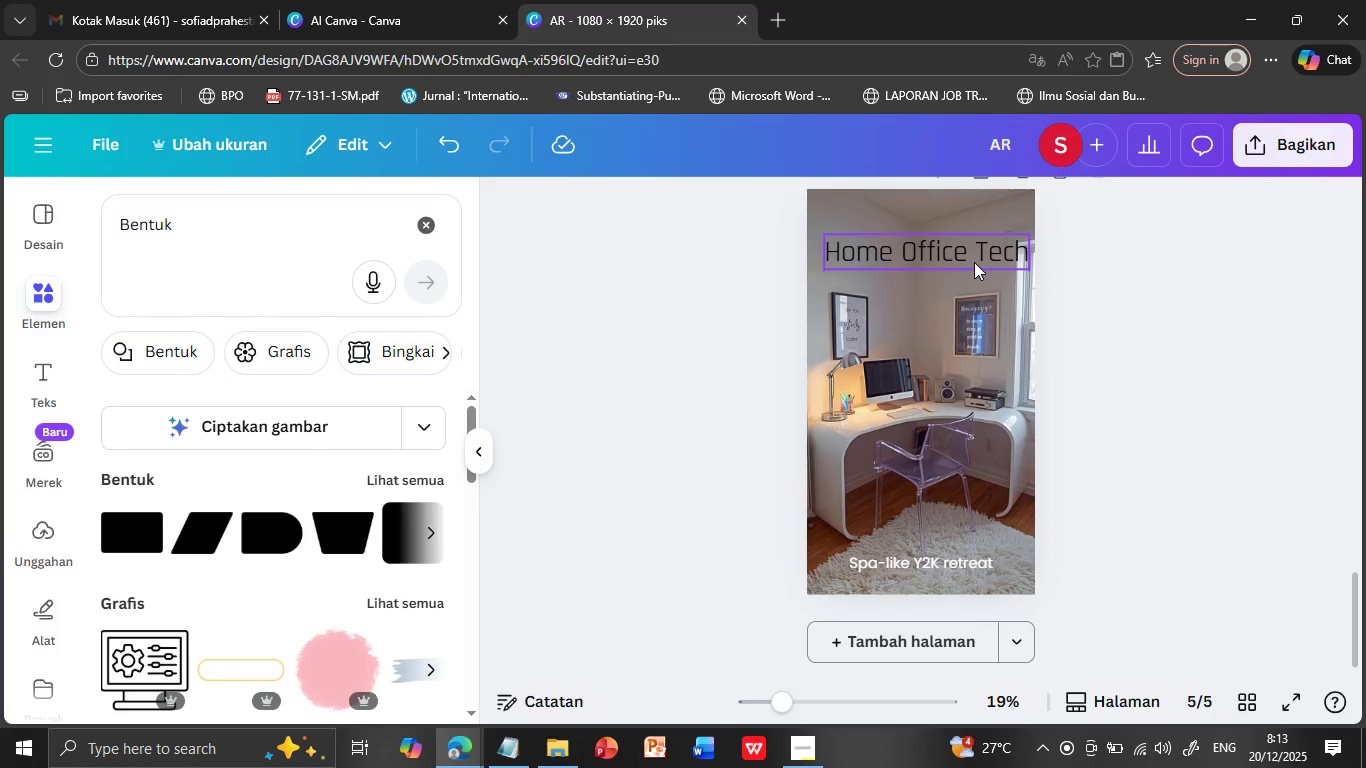 
left_click([973, 256])
 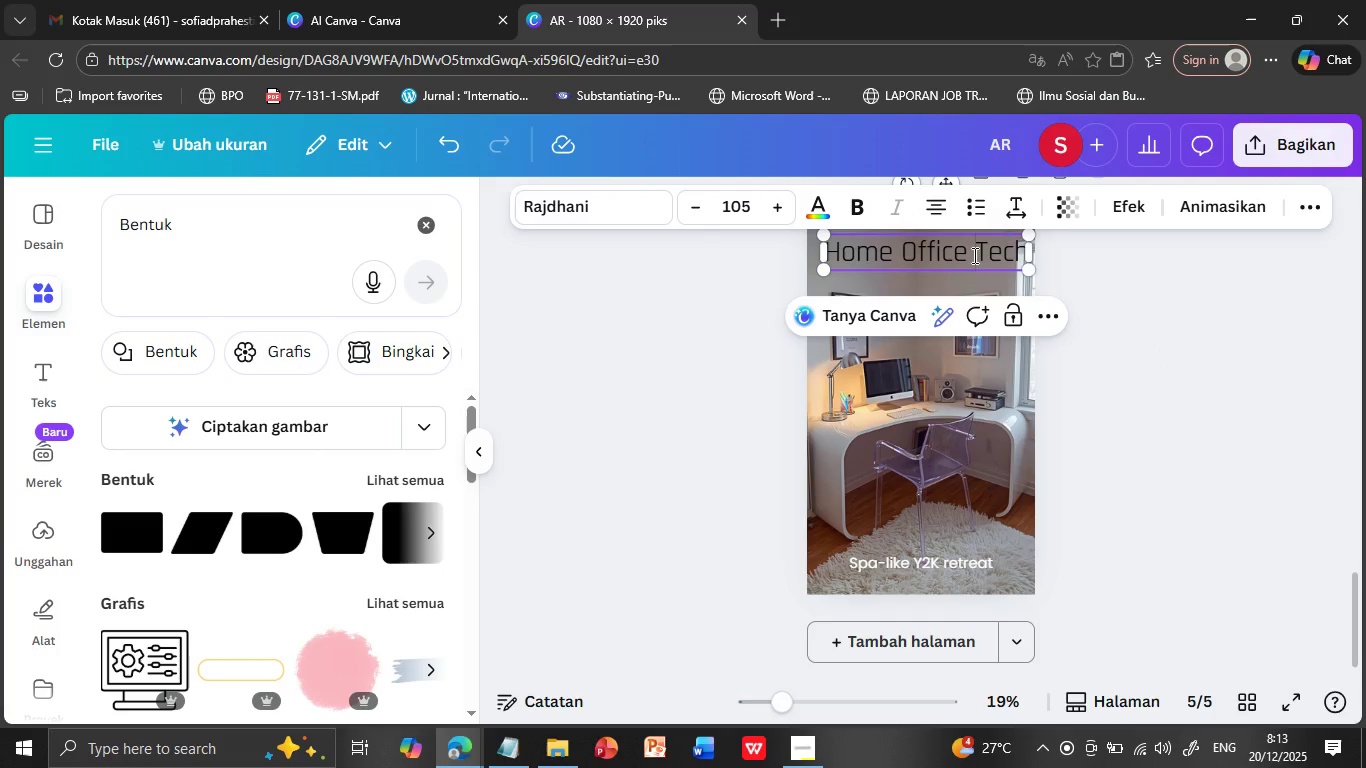 
key(Enter)
 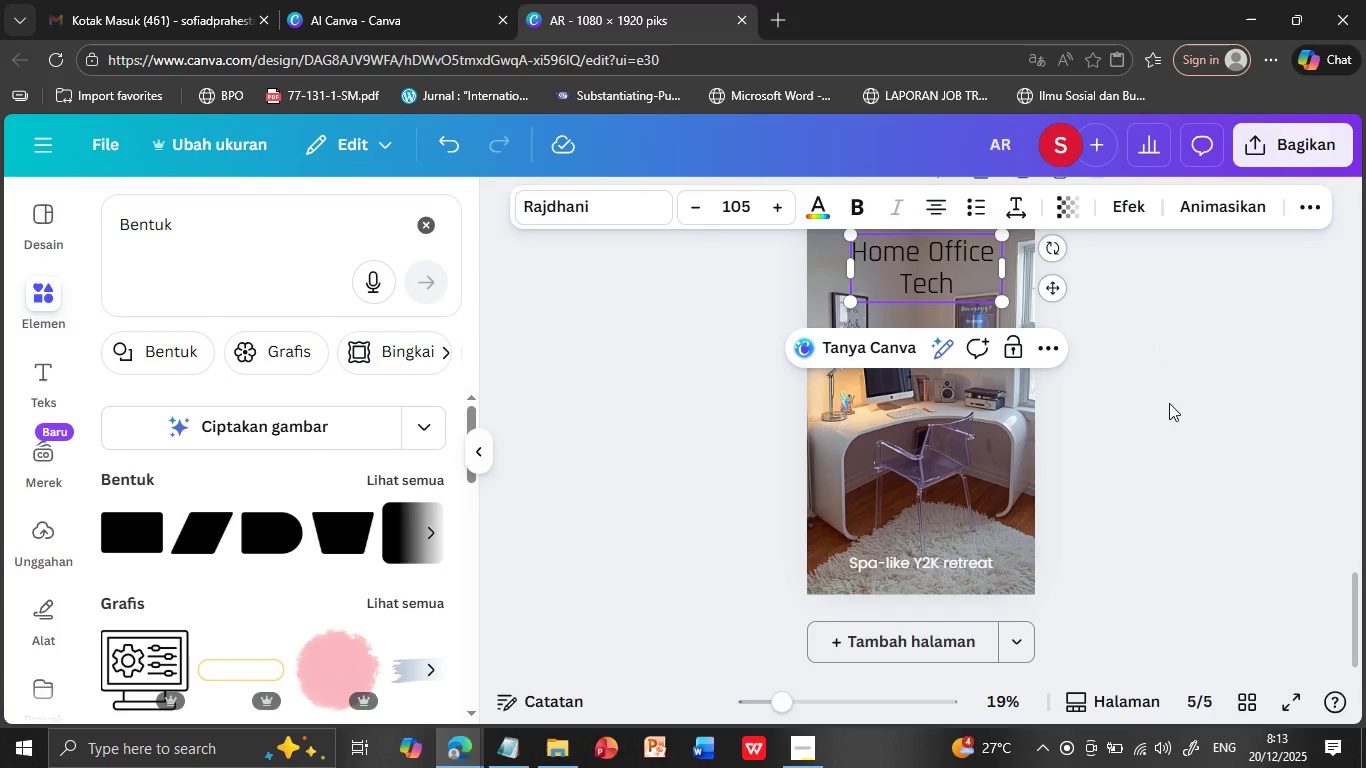 
left_click([1169, 403])
 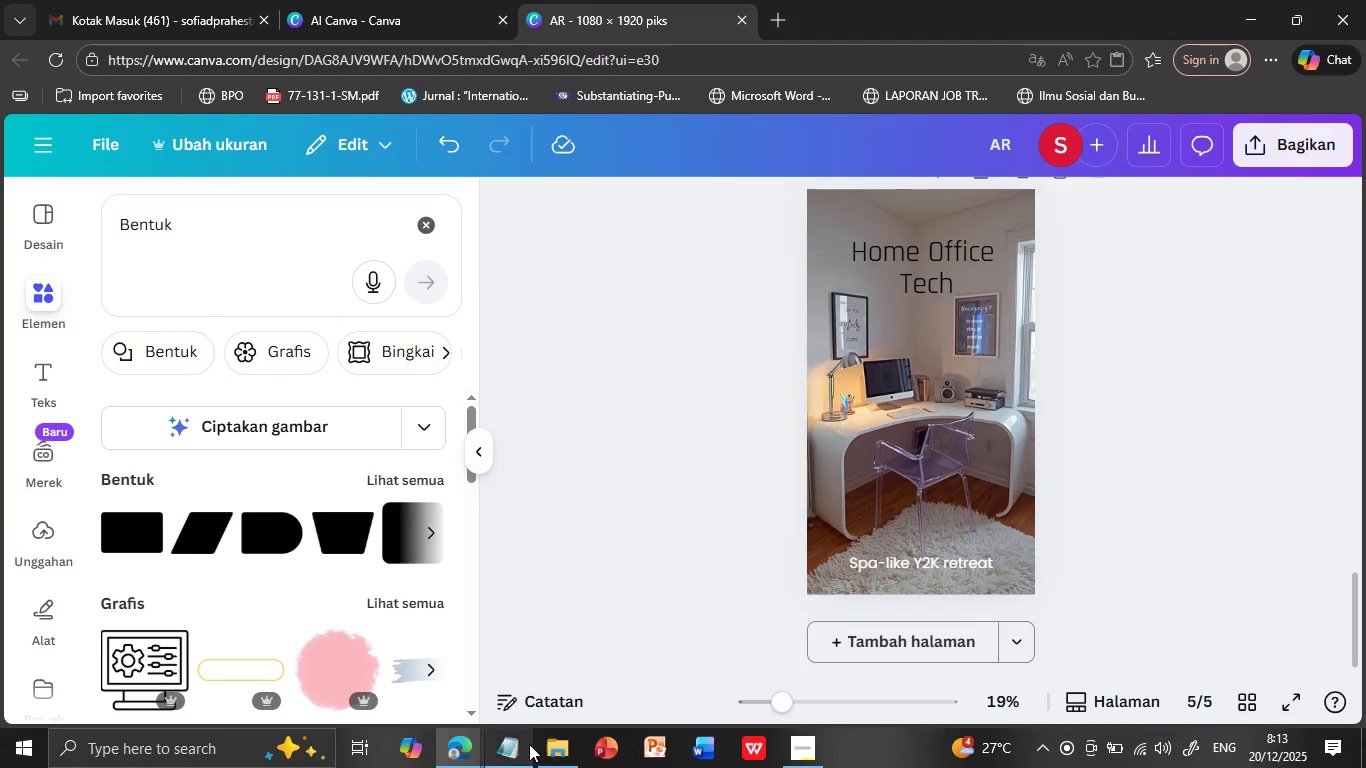 
left_click([515, 745])
 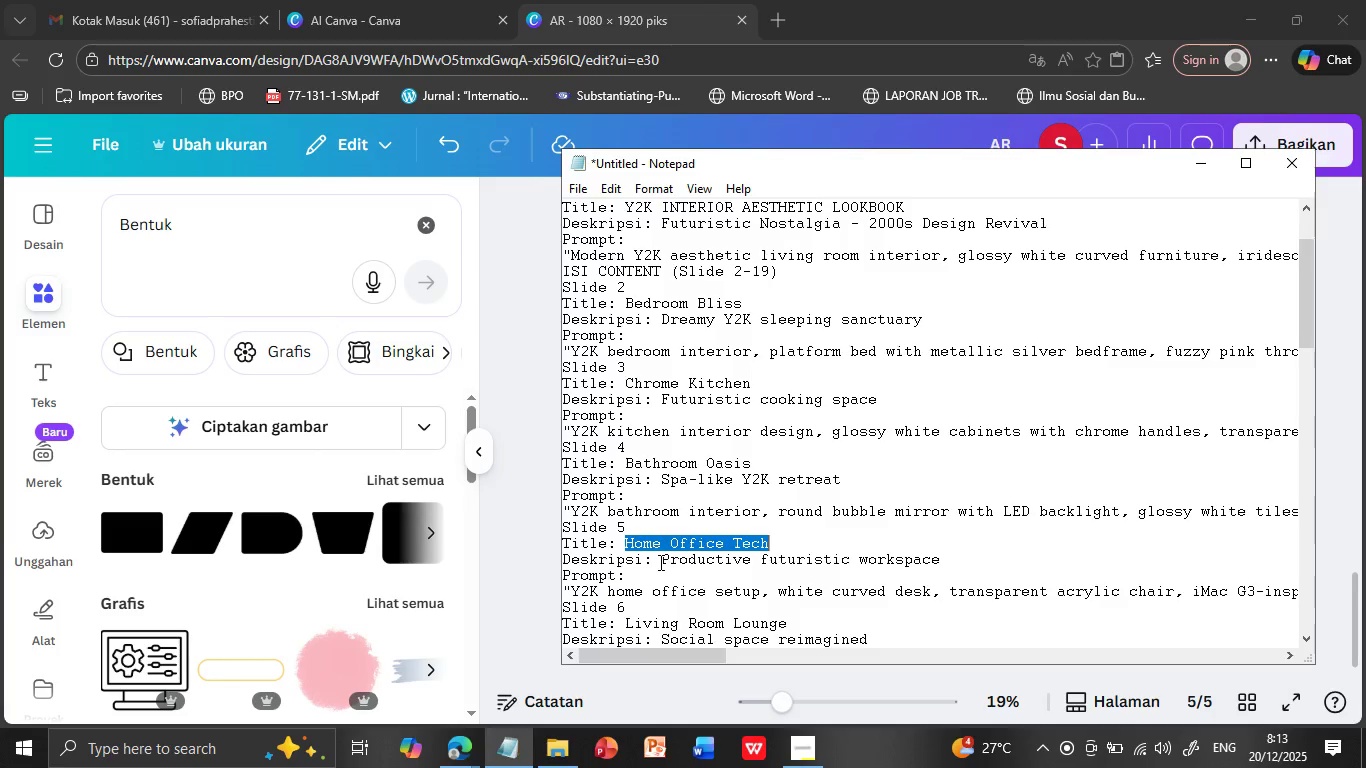 
left_click_drag(start_coordinate=[659, 562], to_coordinate=[967, 555])
 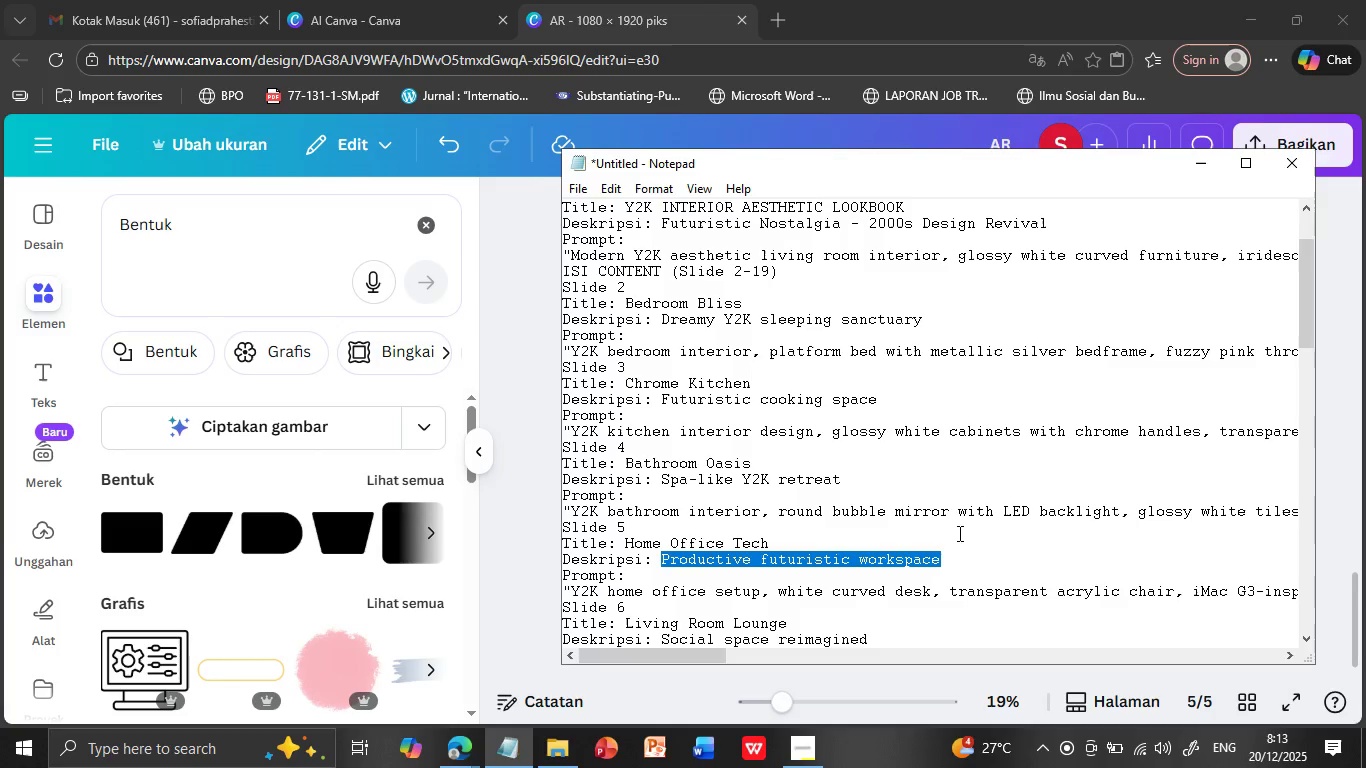 
key(Control+C)
 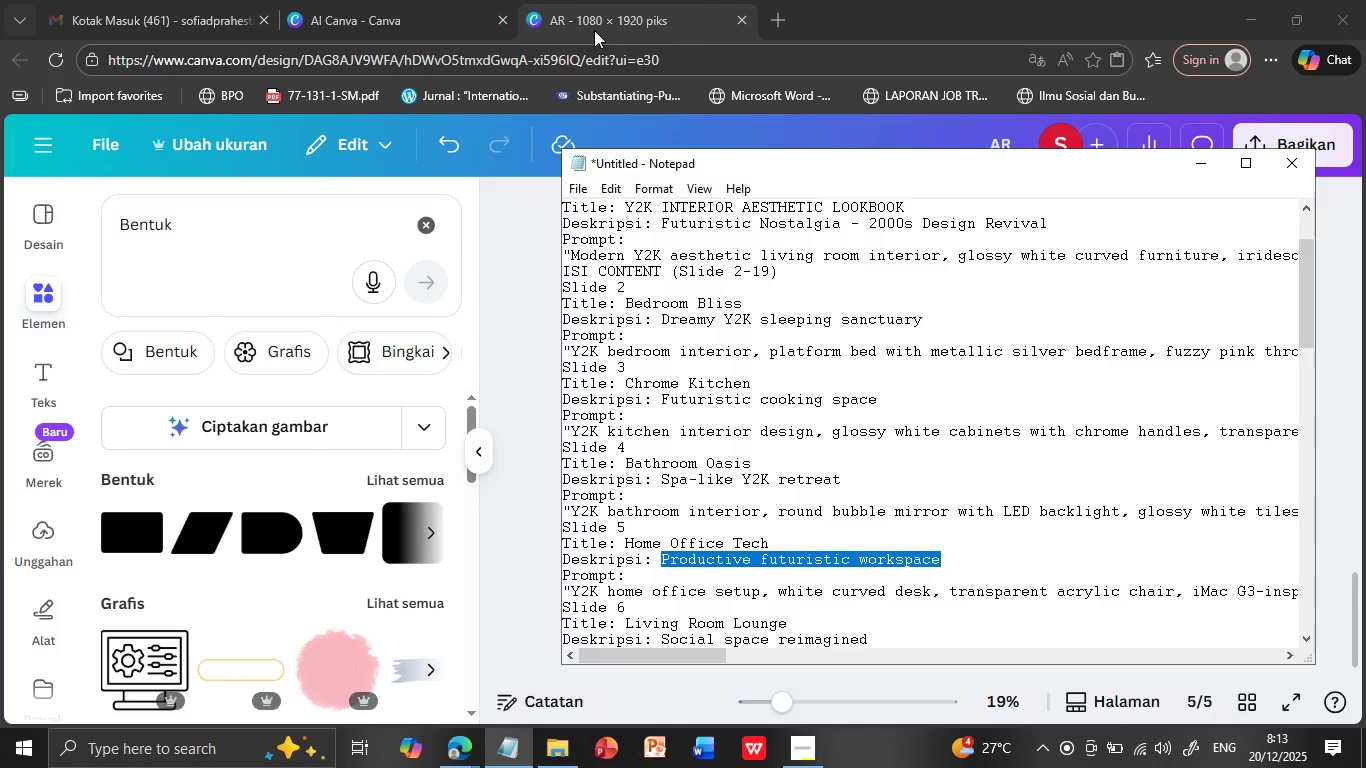 
left_click([594, 28])
 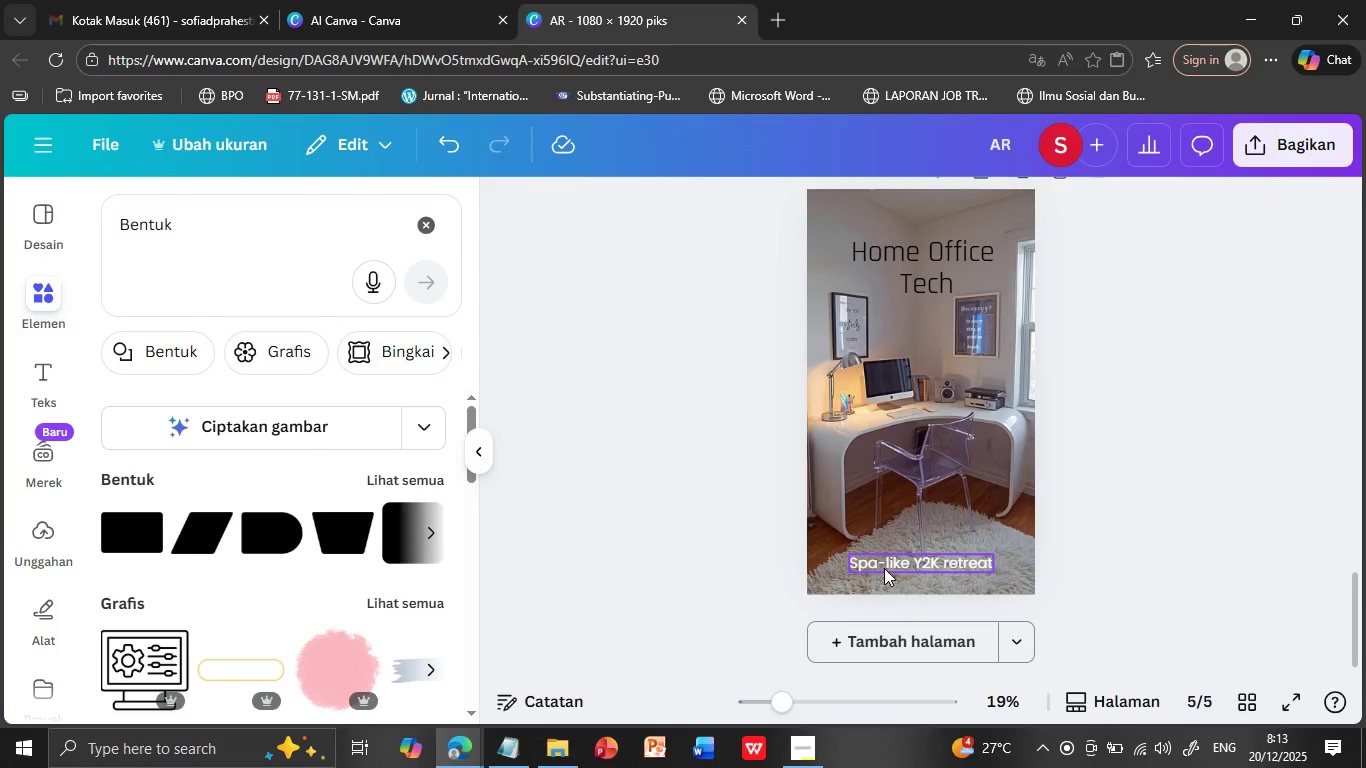 
double_click([884, 568])
 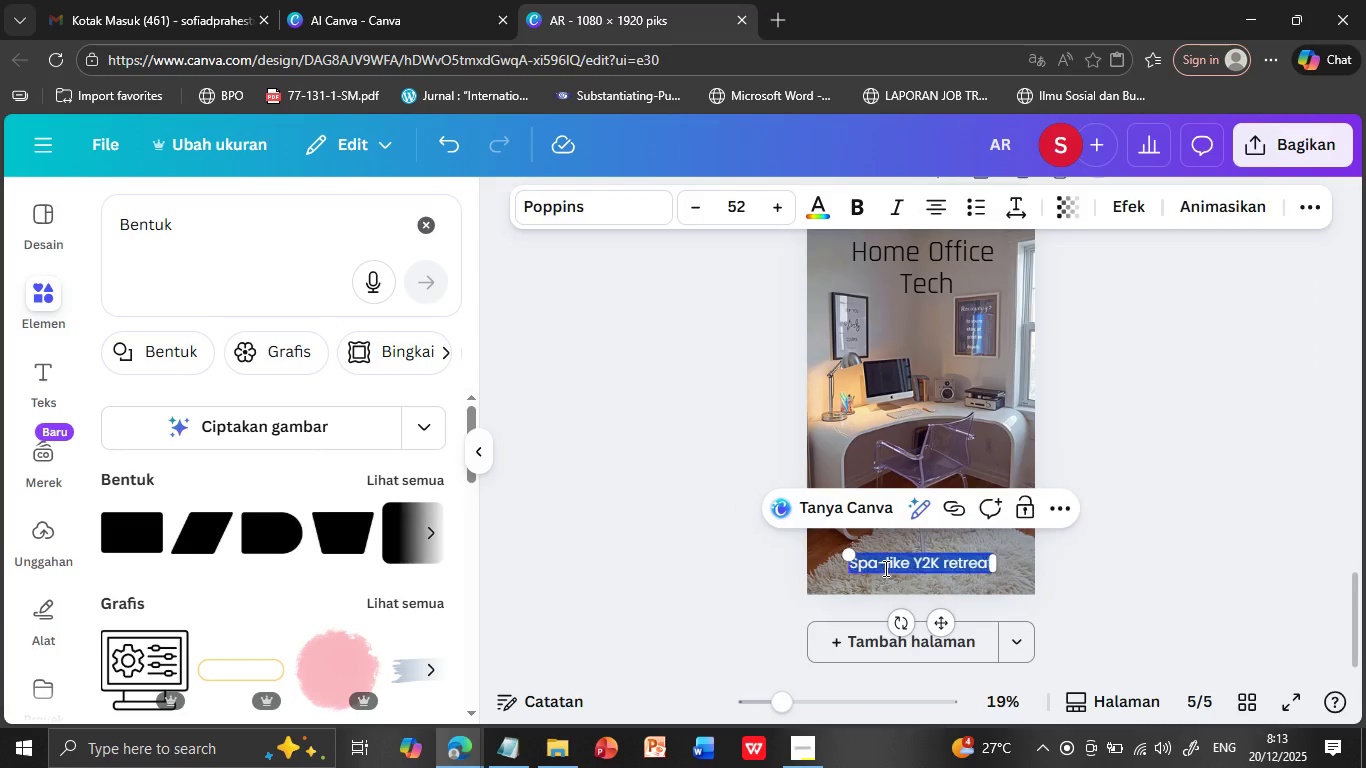 
triple_click([884, 568])
 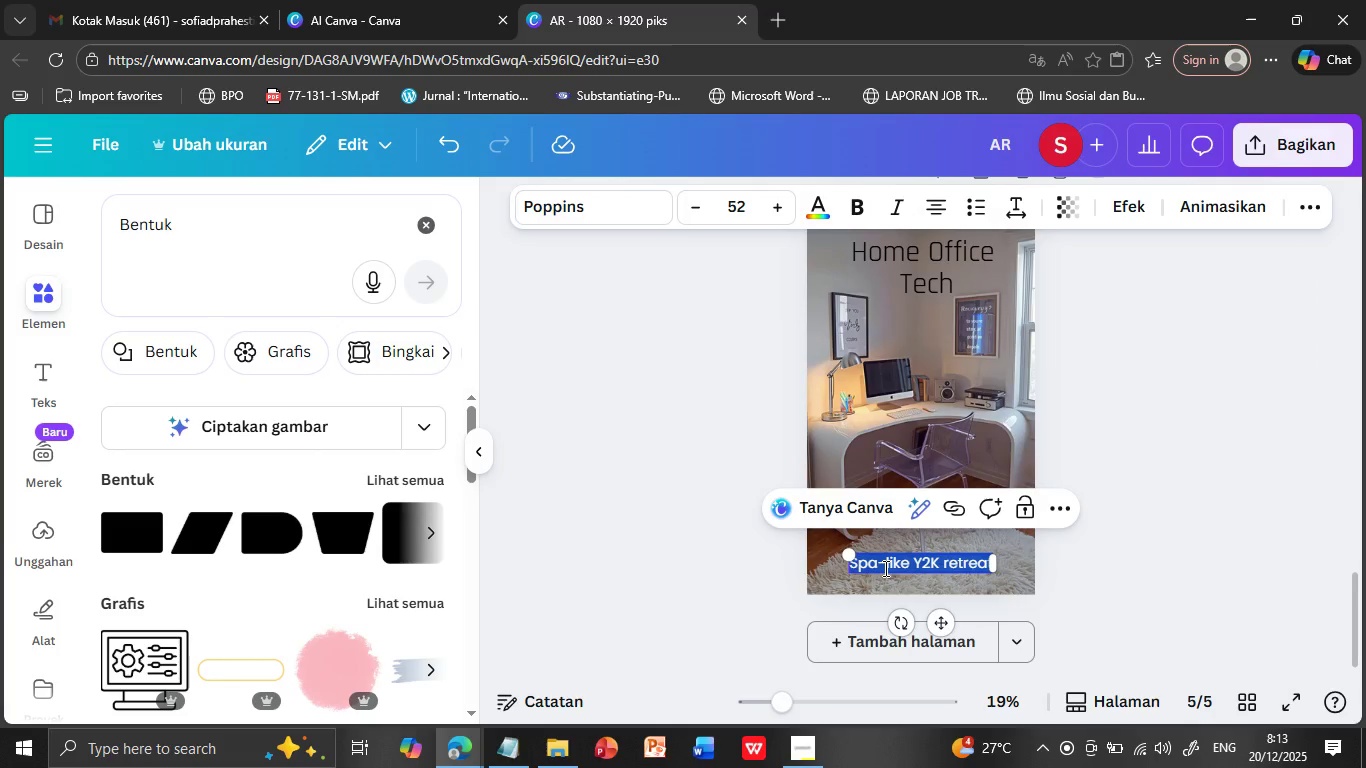 
key(Control+V)
 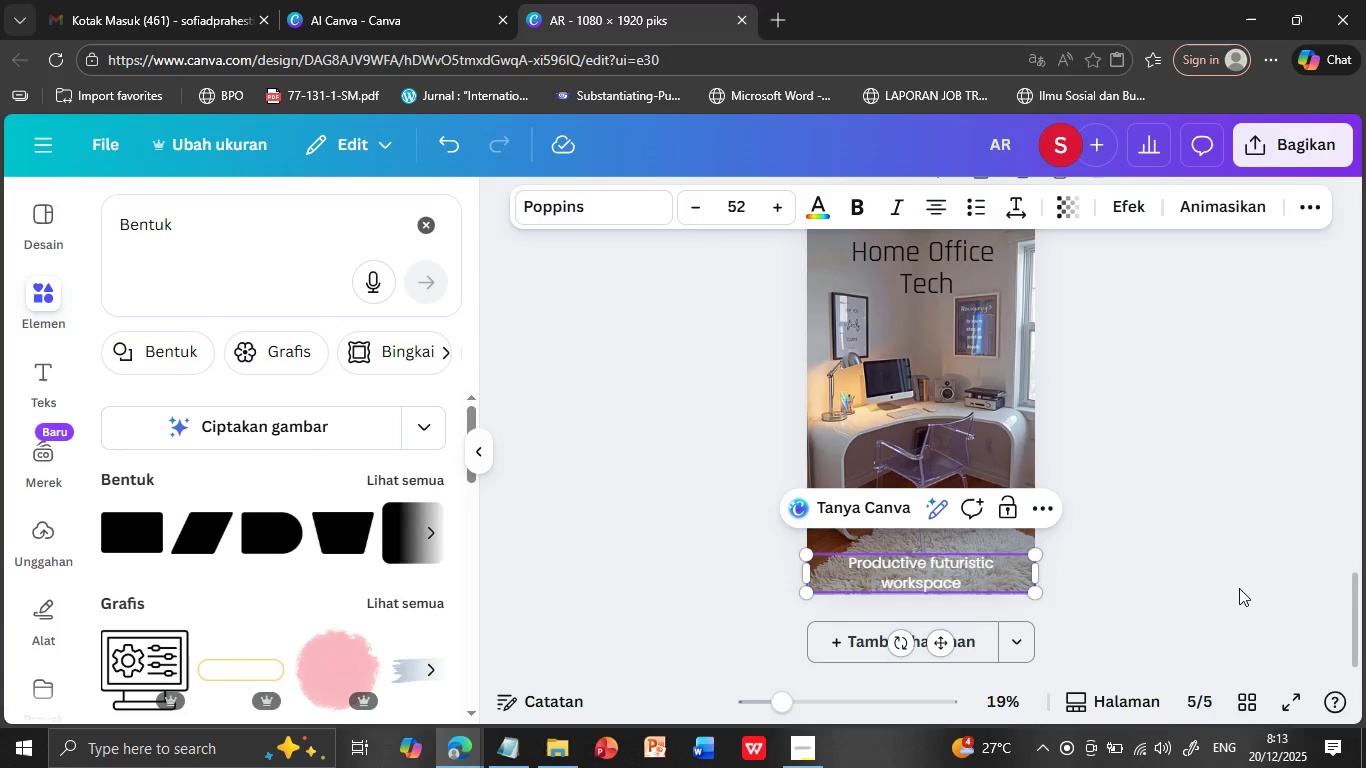 
left_click([1239, 588])
 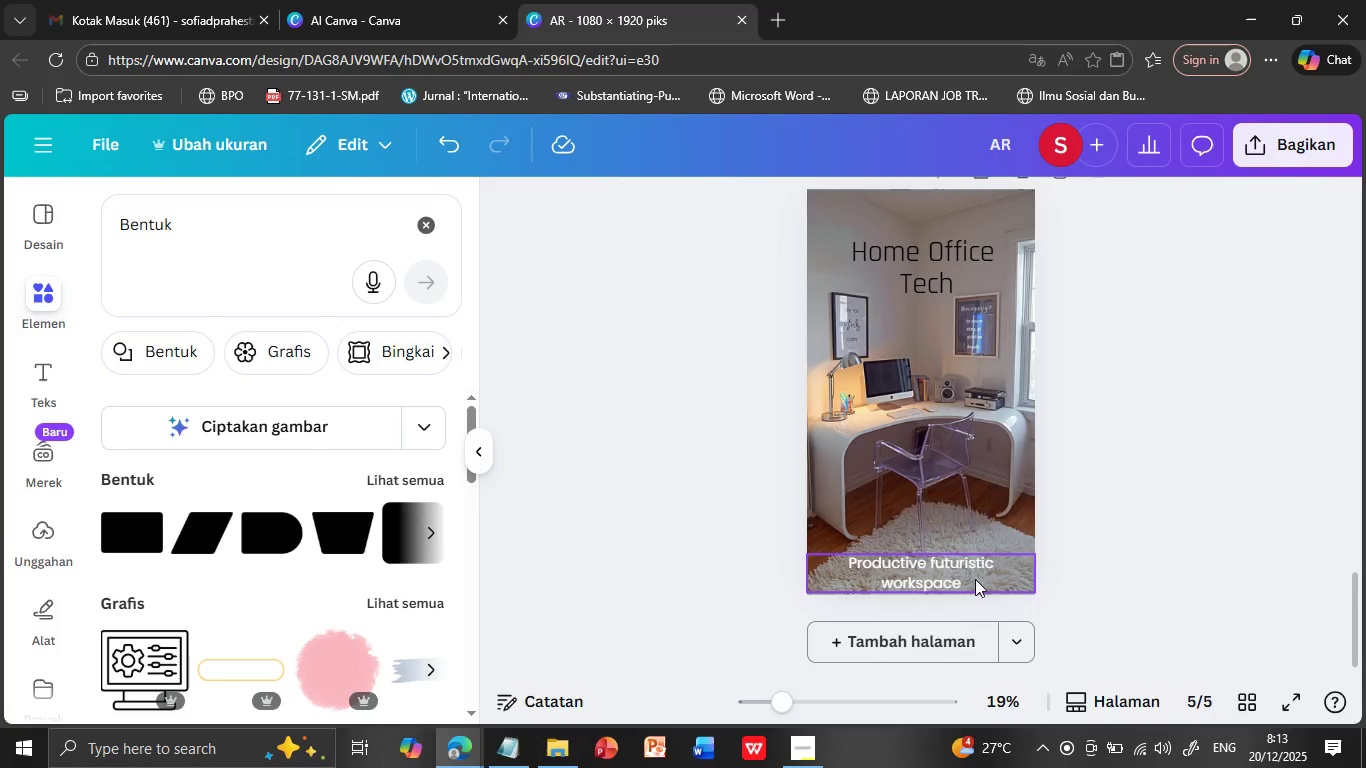 
left_click([975, 579])
 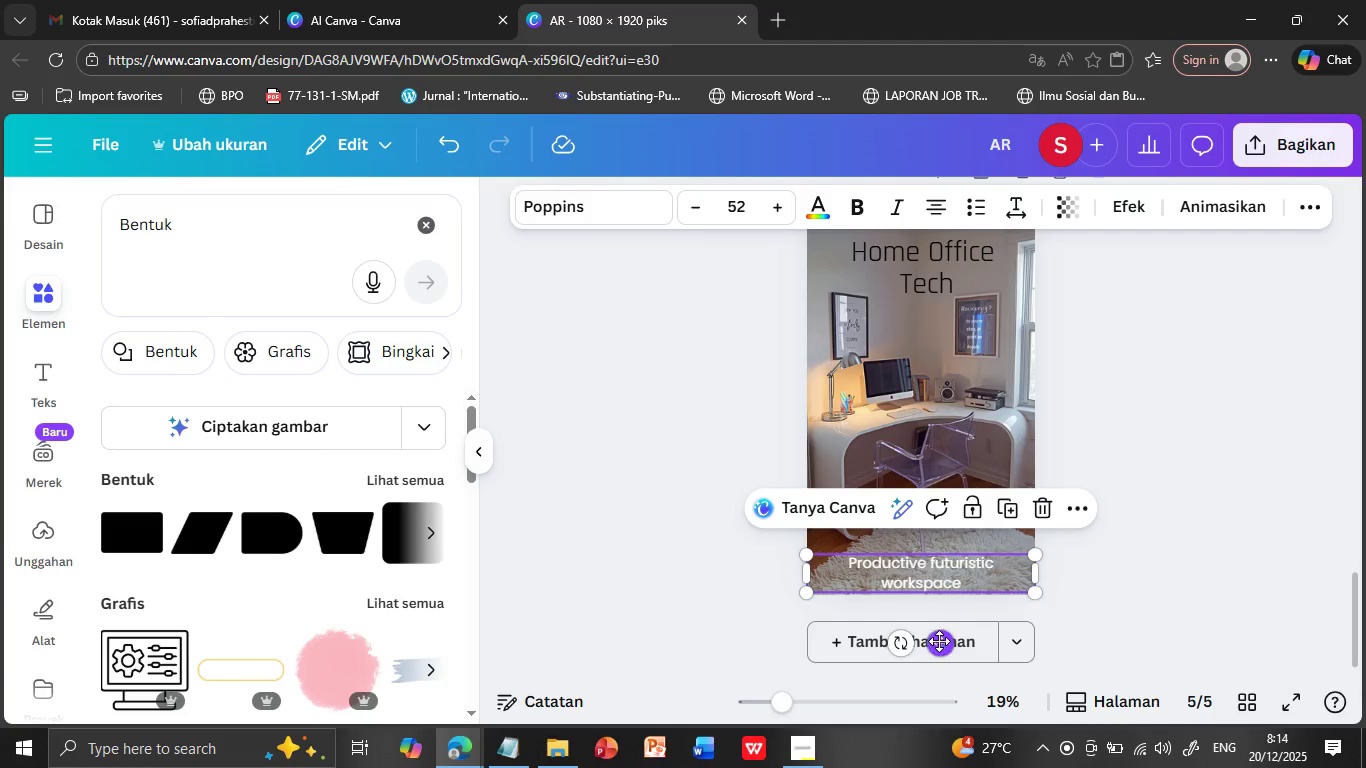 
left_click_drag(start_coordinate=[939, 641], to_coordinate=[935, 618])
 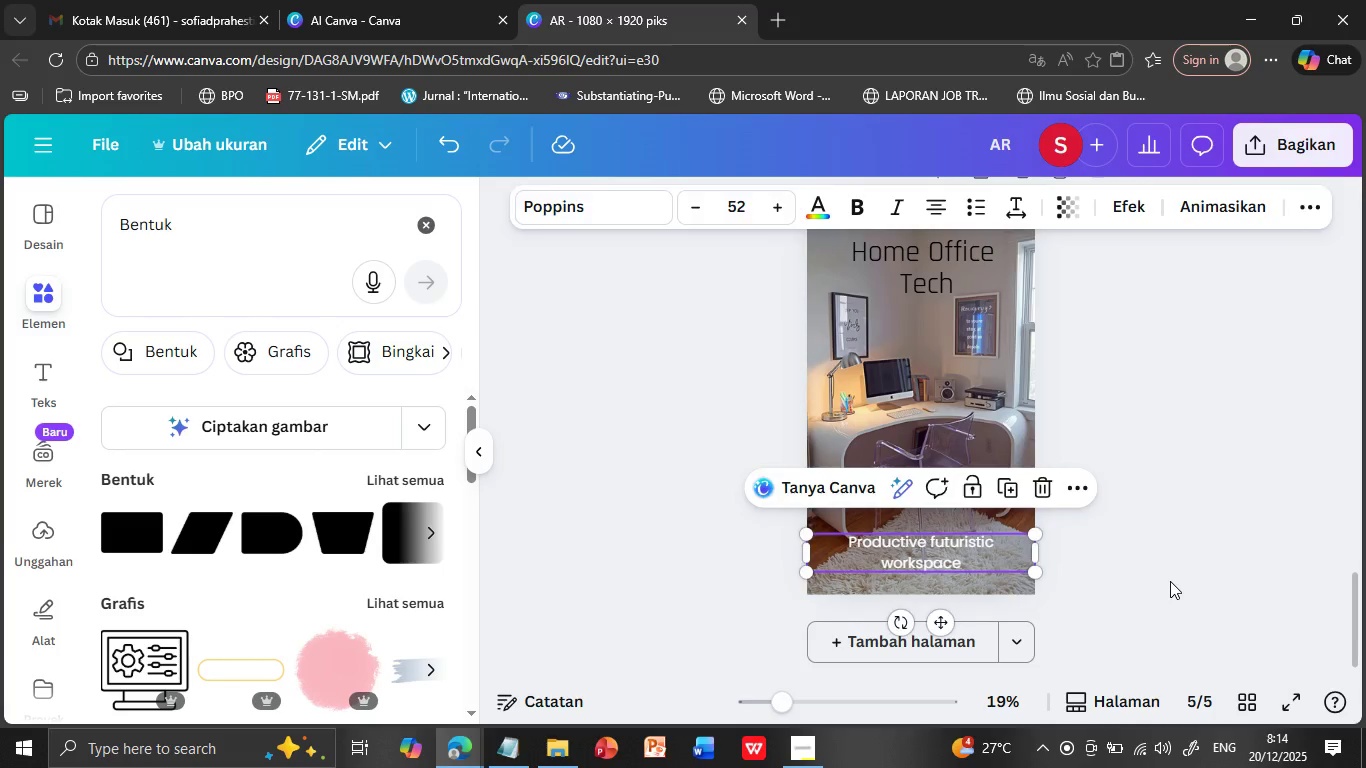 
left_click([1170, 581])
 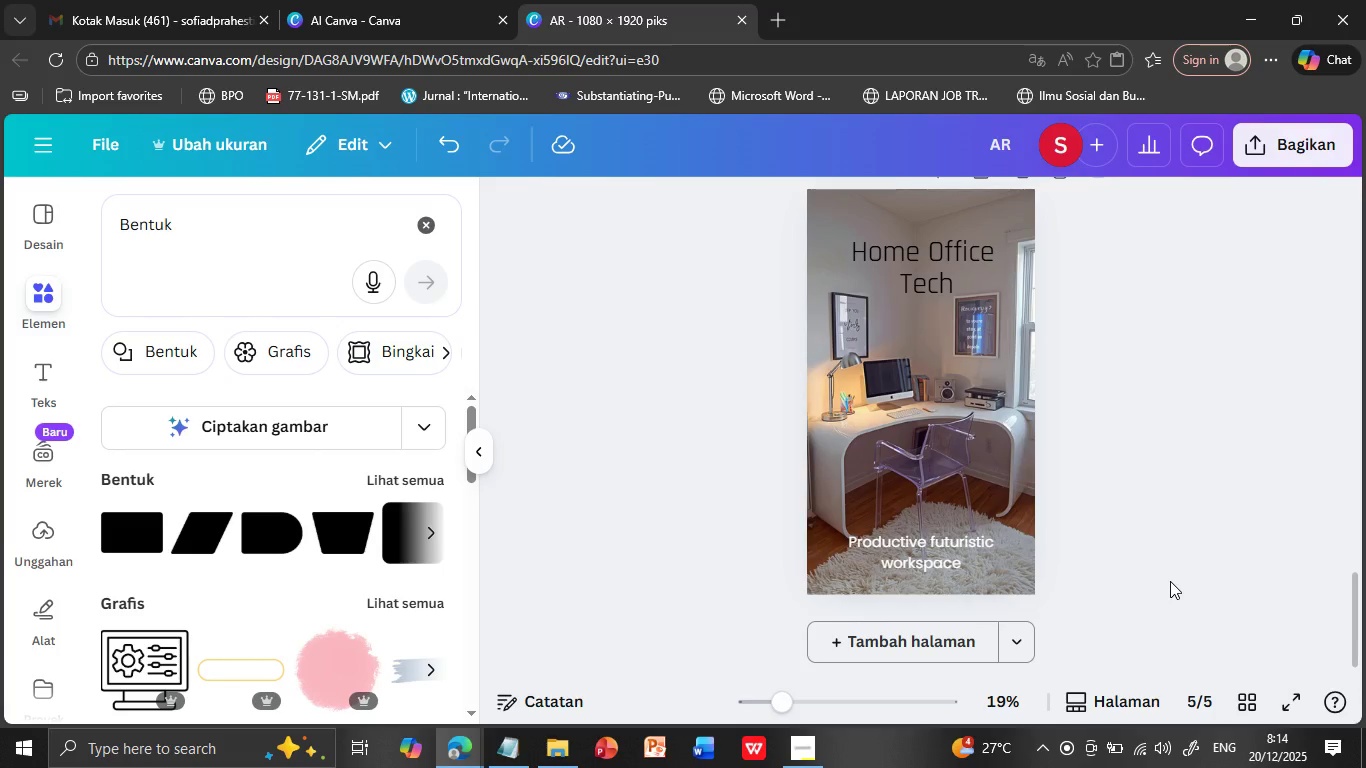 
scroll: coordinate [1170, 581], scroll_direction: up, amount: 10.0
 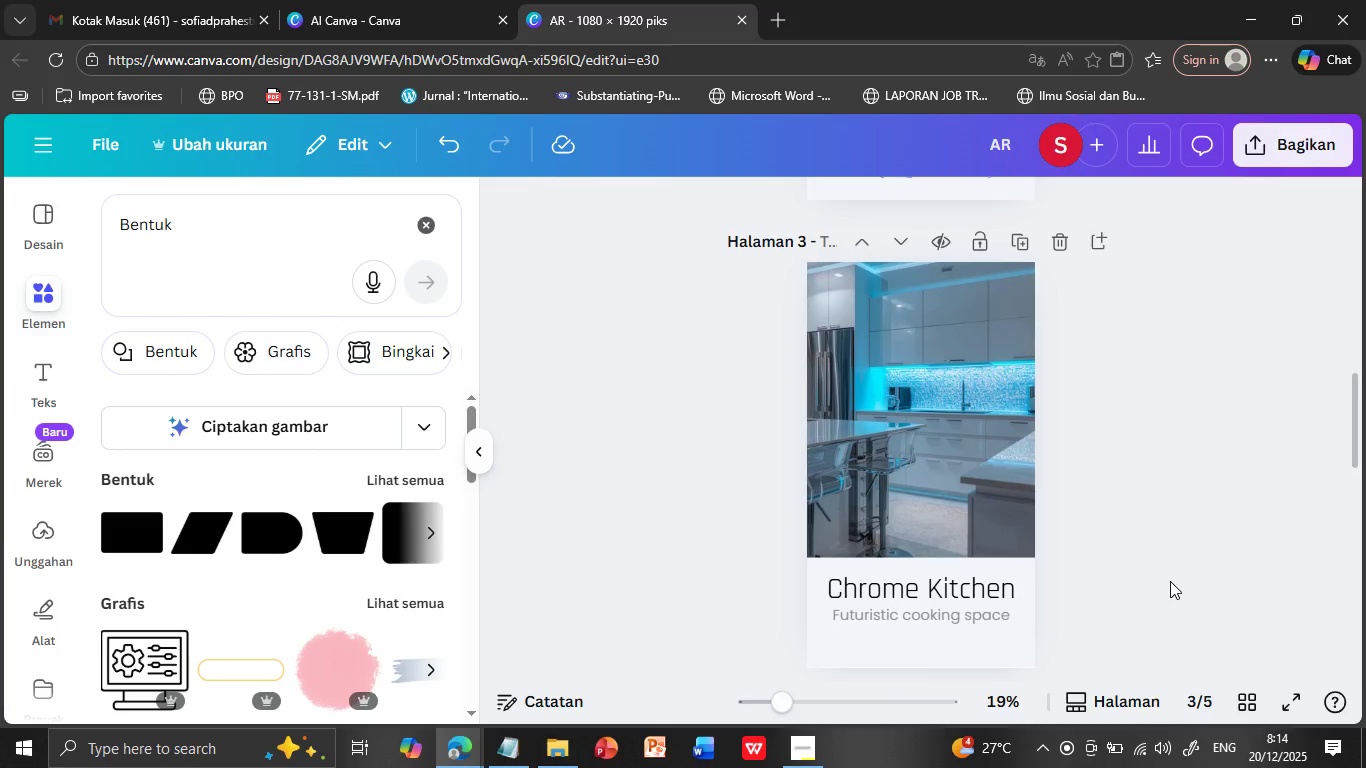 
scroll: coordinate [1170, 581], scroll_direction: down, amount: 1.0
 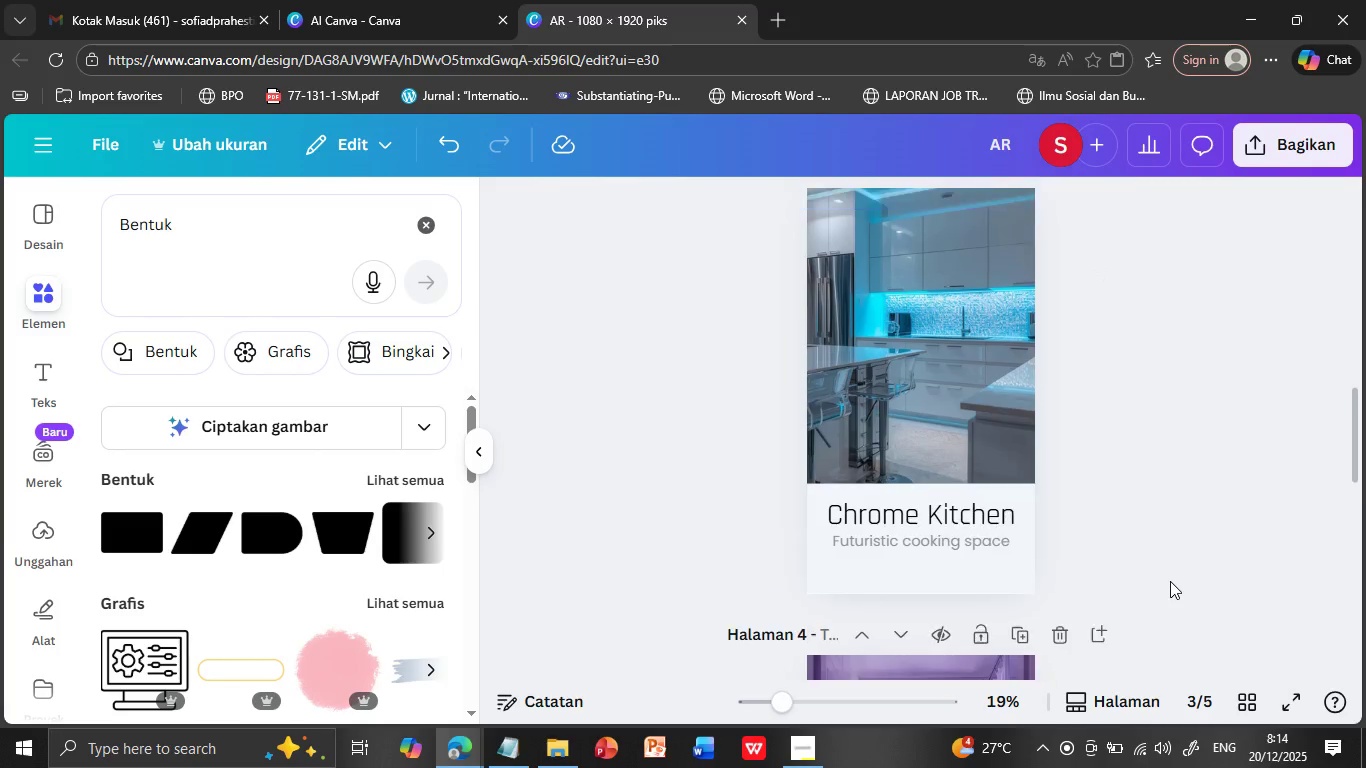 
scroll: coordinate [1170, 581], scroll_direction: up, amount: 4.0
 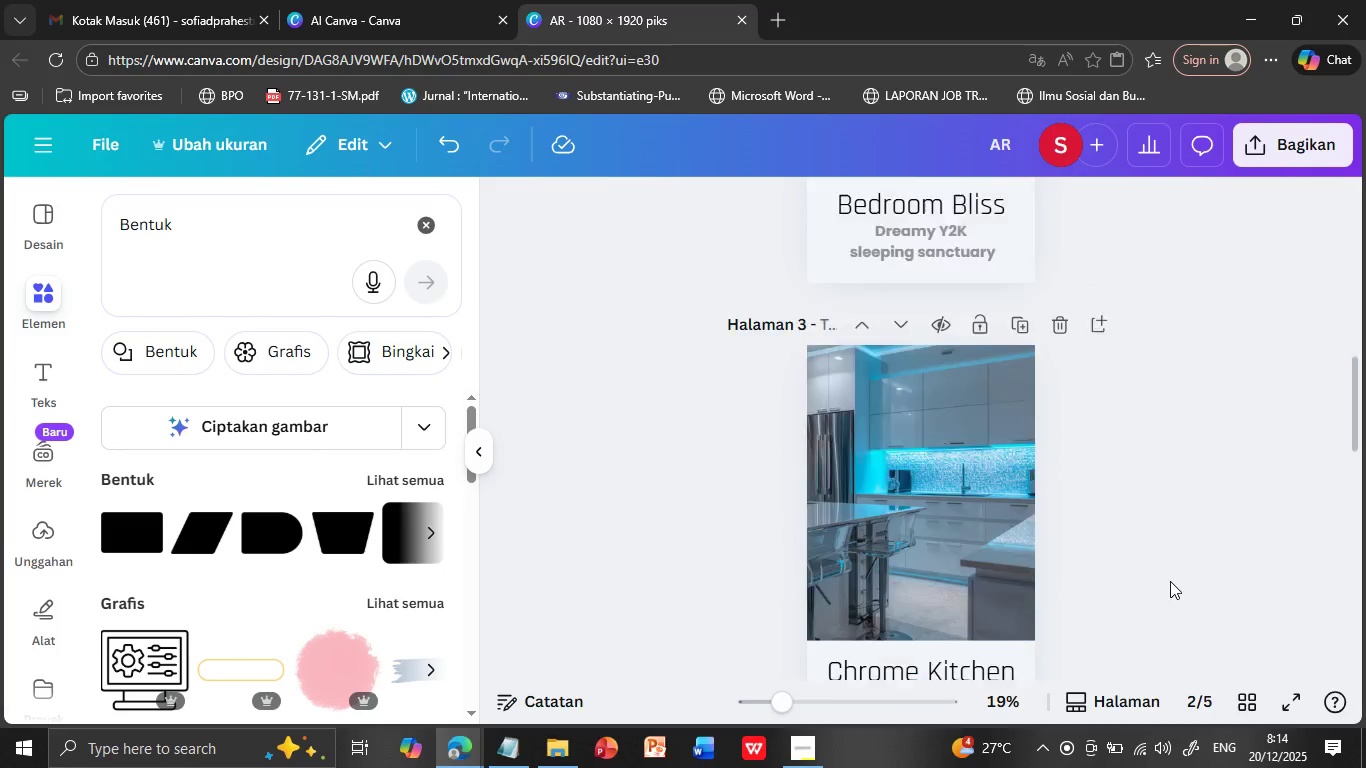 
scroll: coordinate [1170, 581], scroll_direction: down, amount: 3.0
 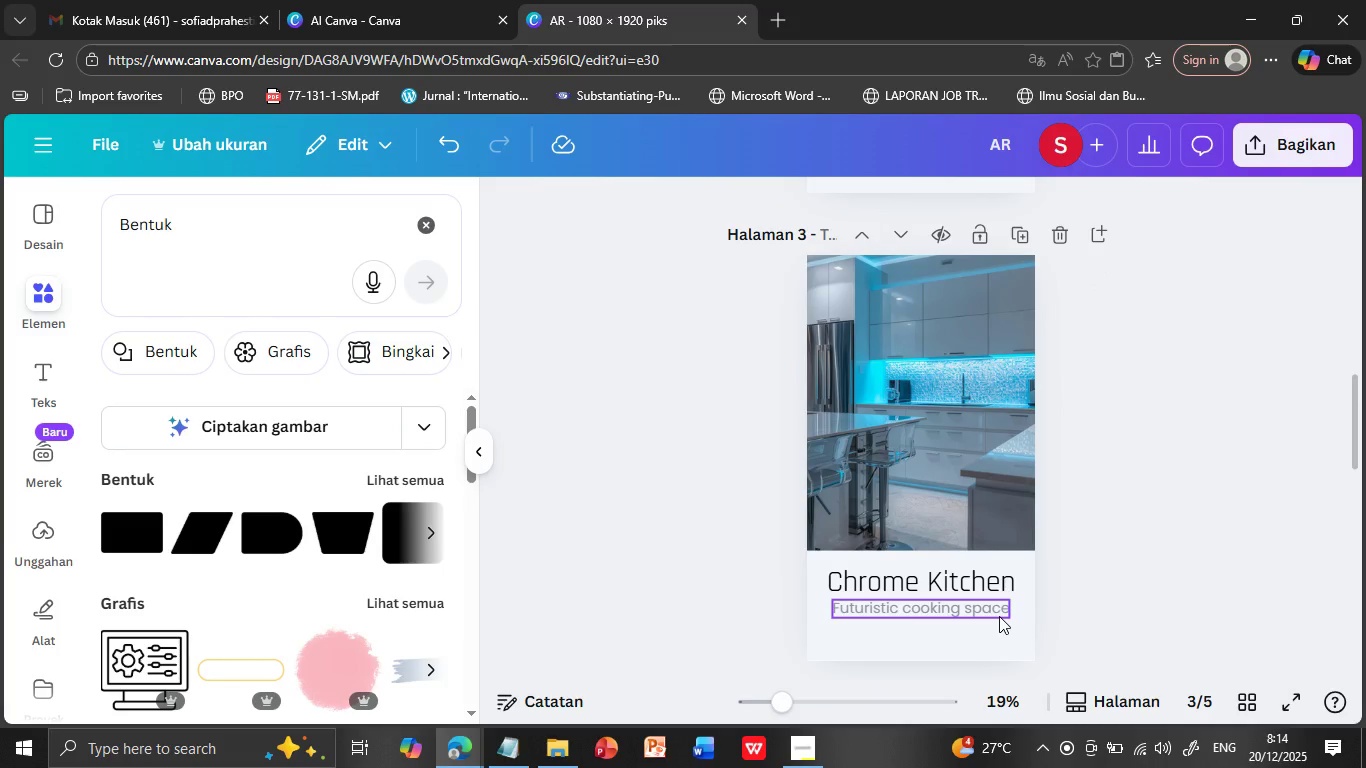 
left_click([999, 616])
 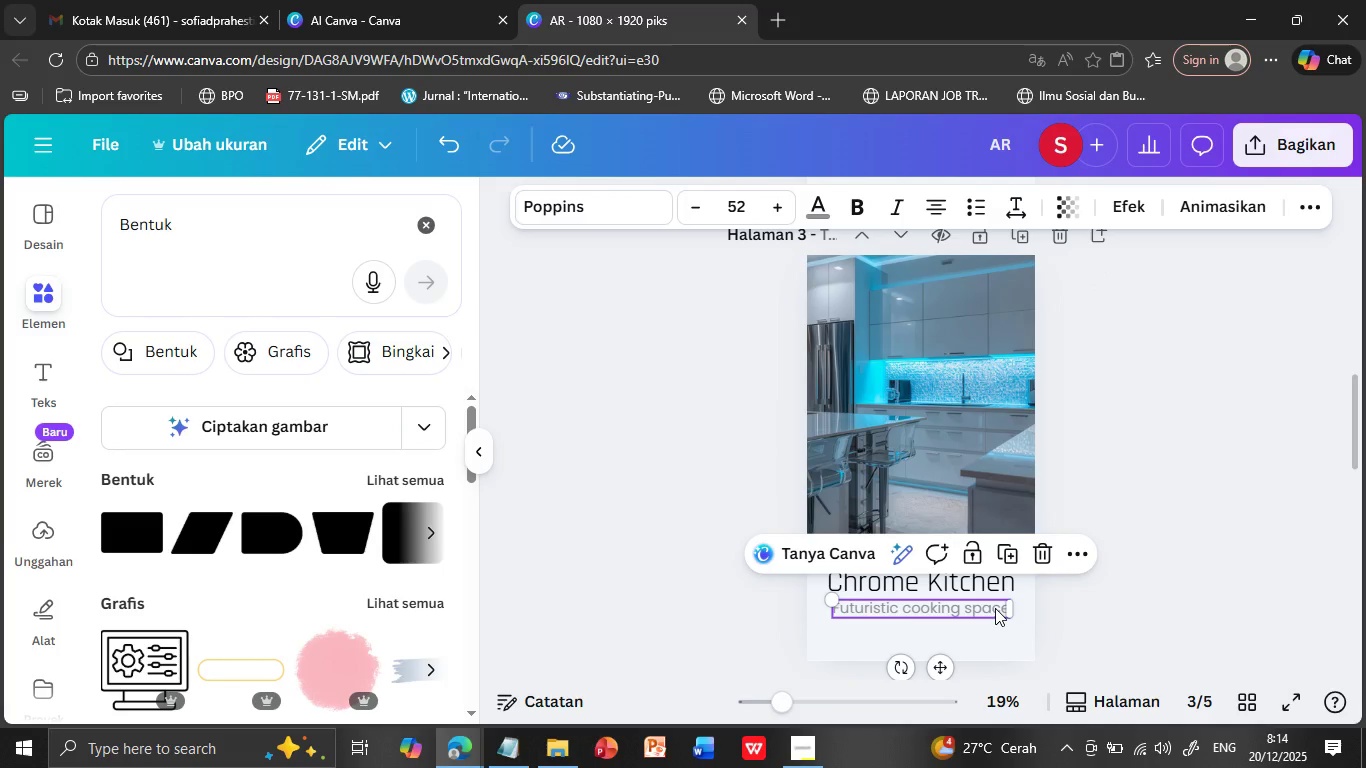 
double_click([995, 608])
 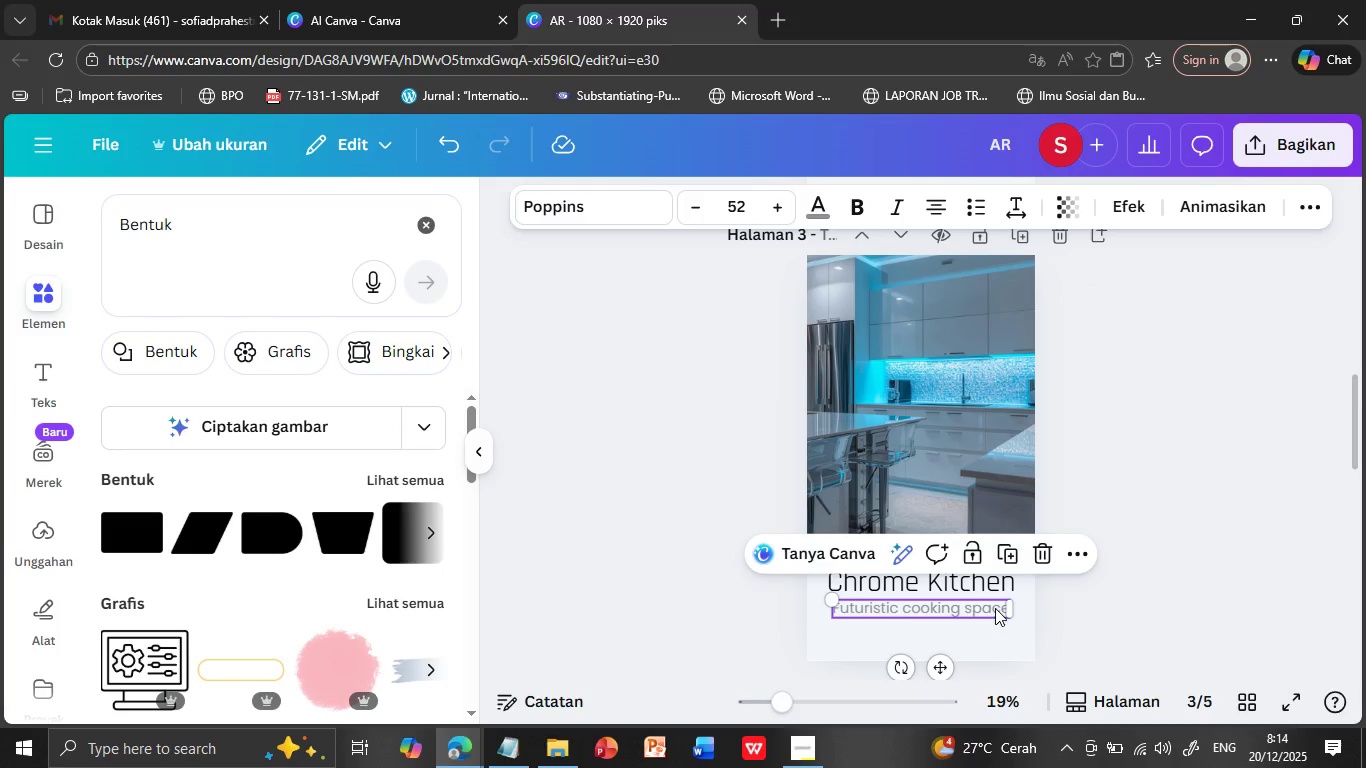 
triple_click([995, 608])
 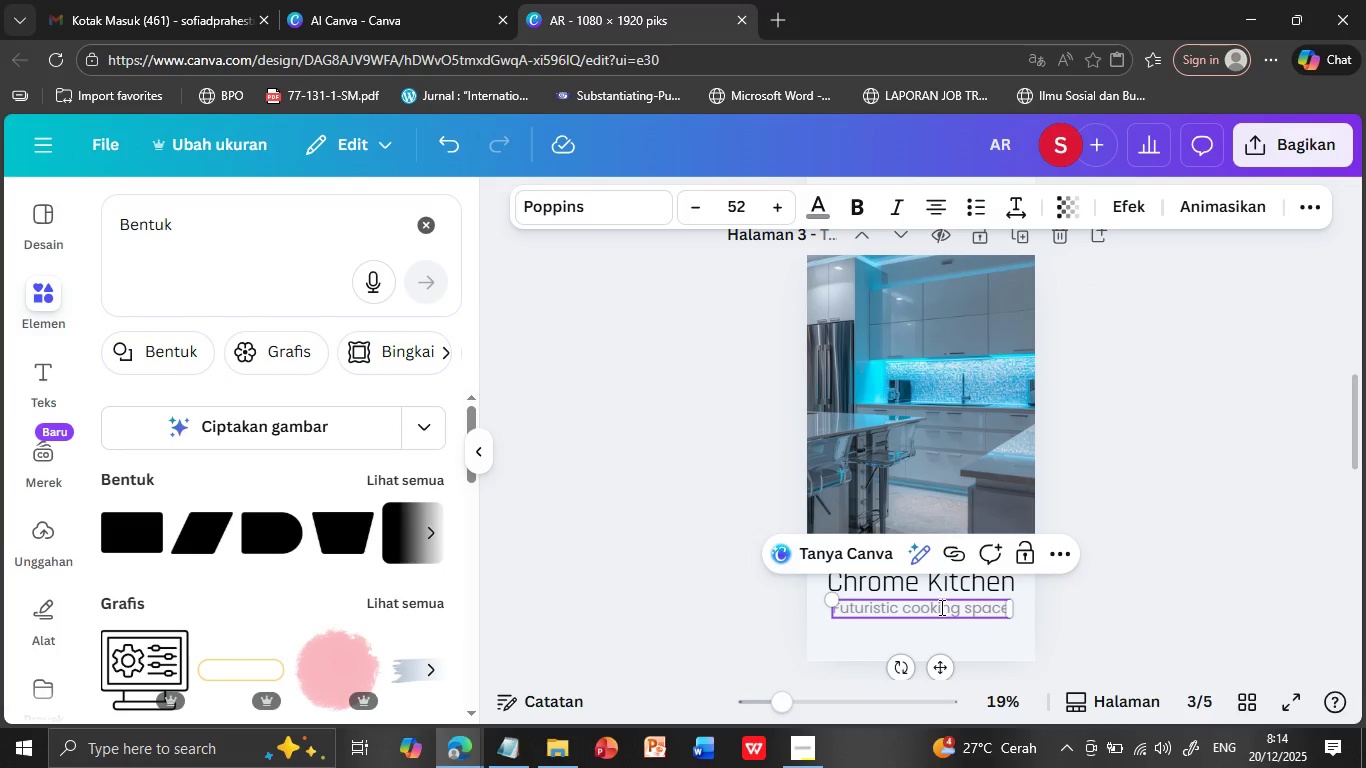 
double_click([940, 607])
 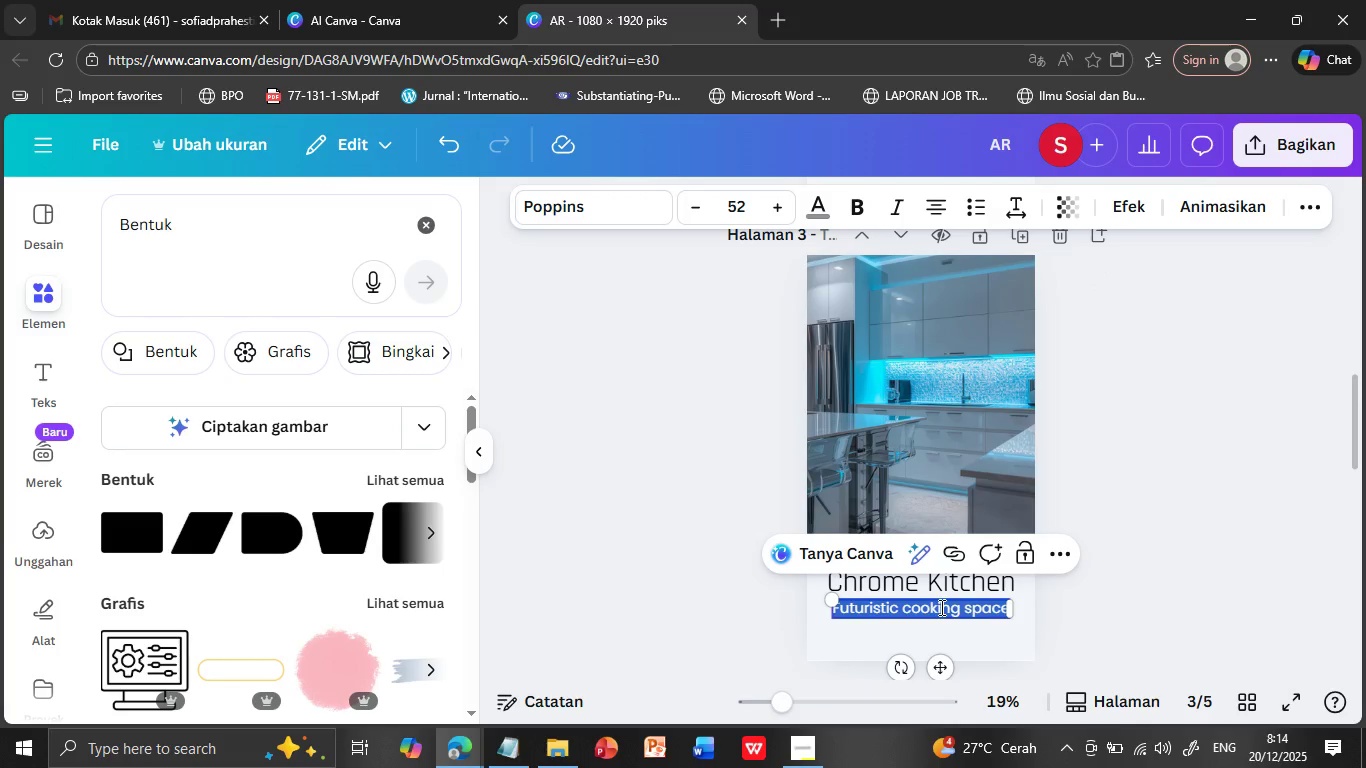 
triple_click([940, 607])
 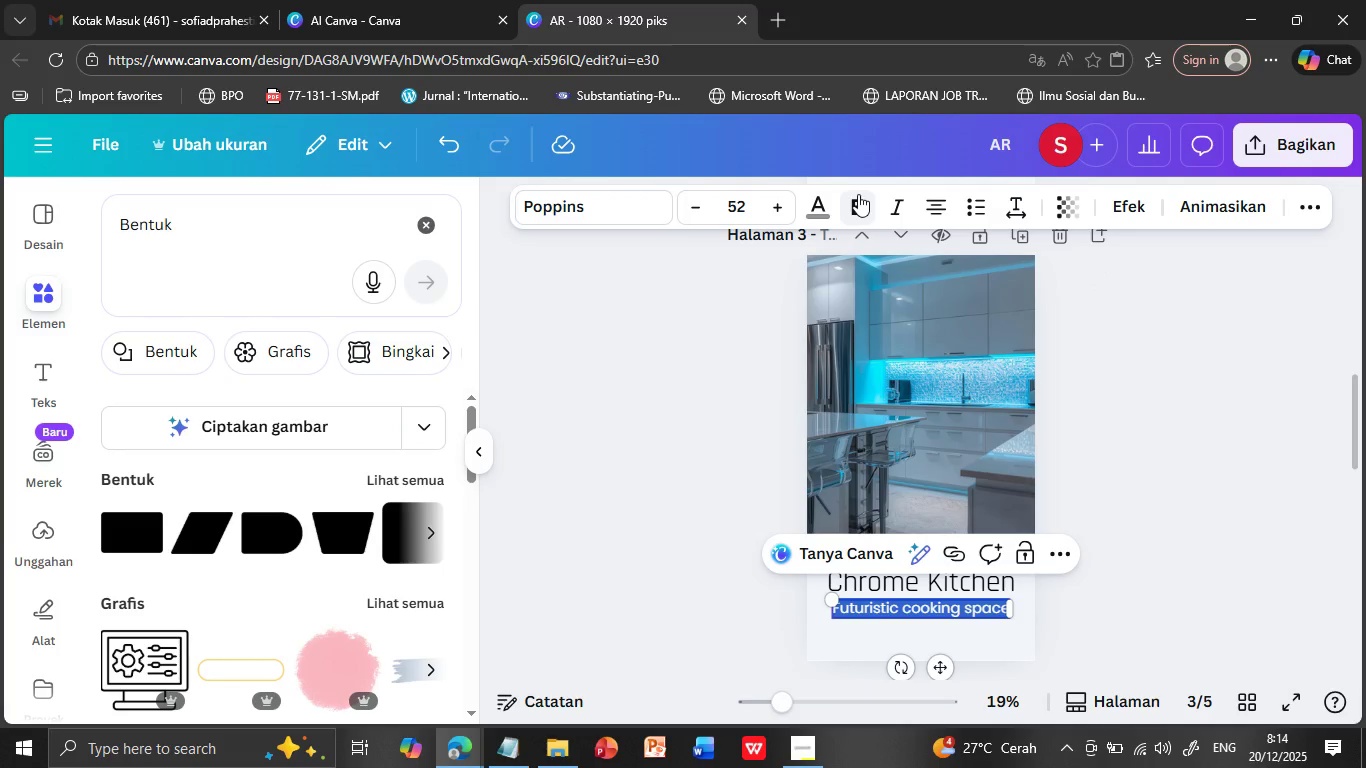 
left_click([858, 194])
 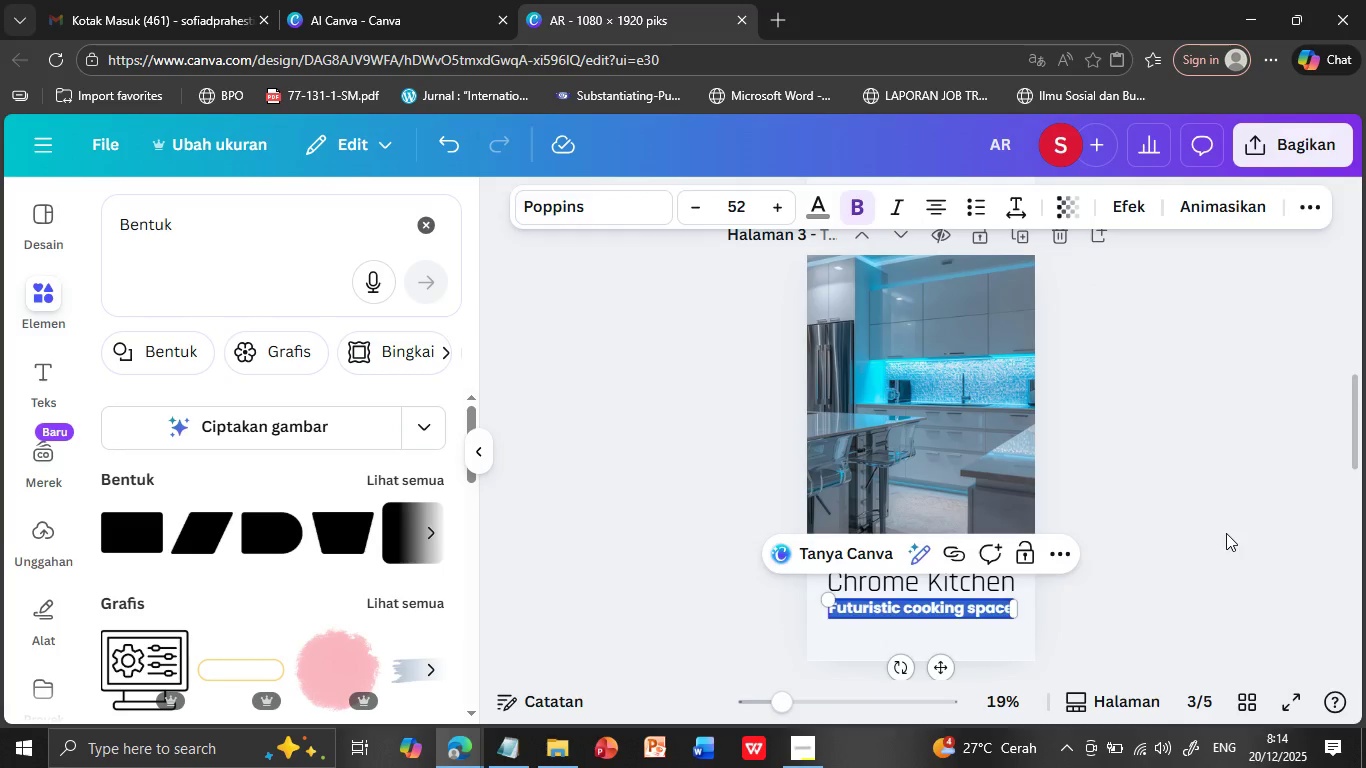 
left_click([1226, 533])
 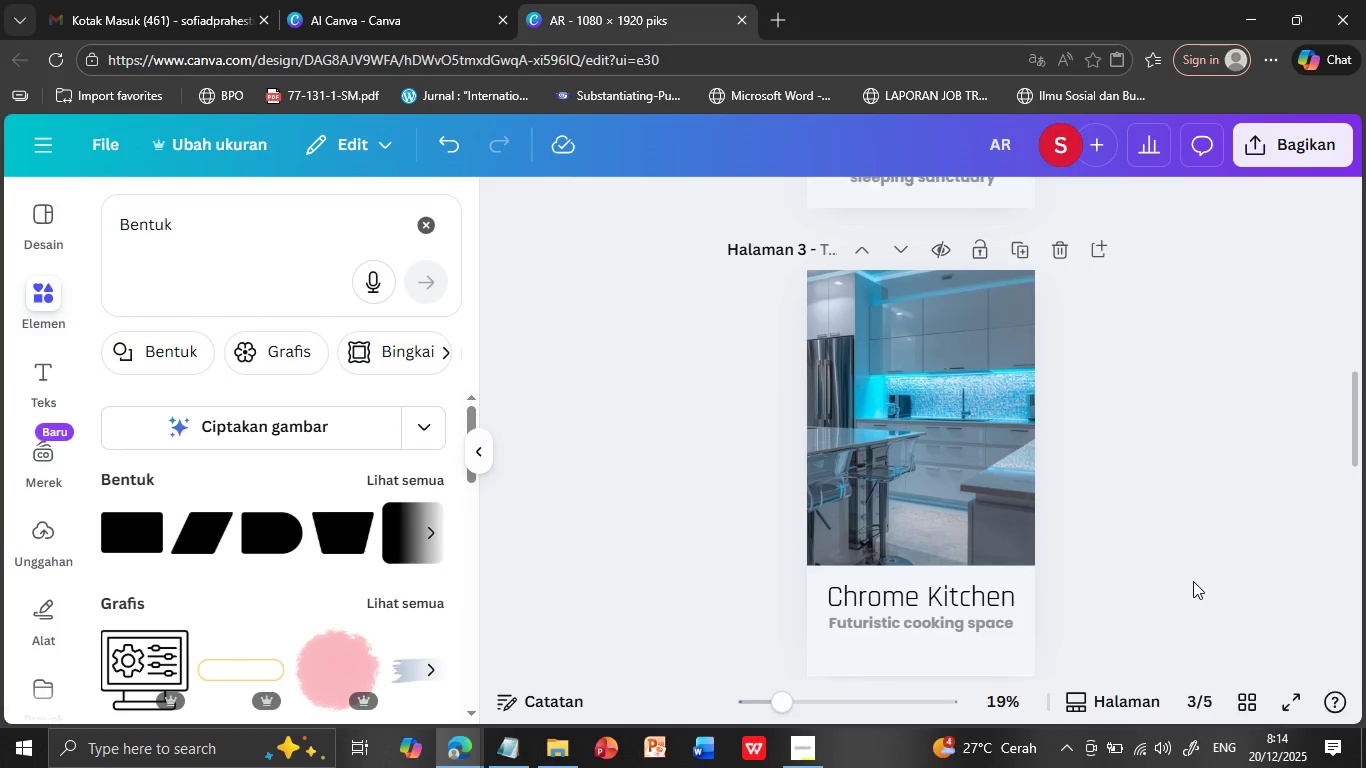 
scroll: coordinate [1193, 581], scroll_direction: up, amount: 2.0
 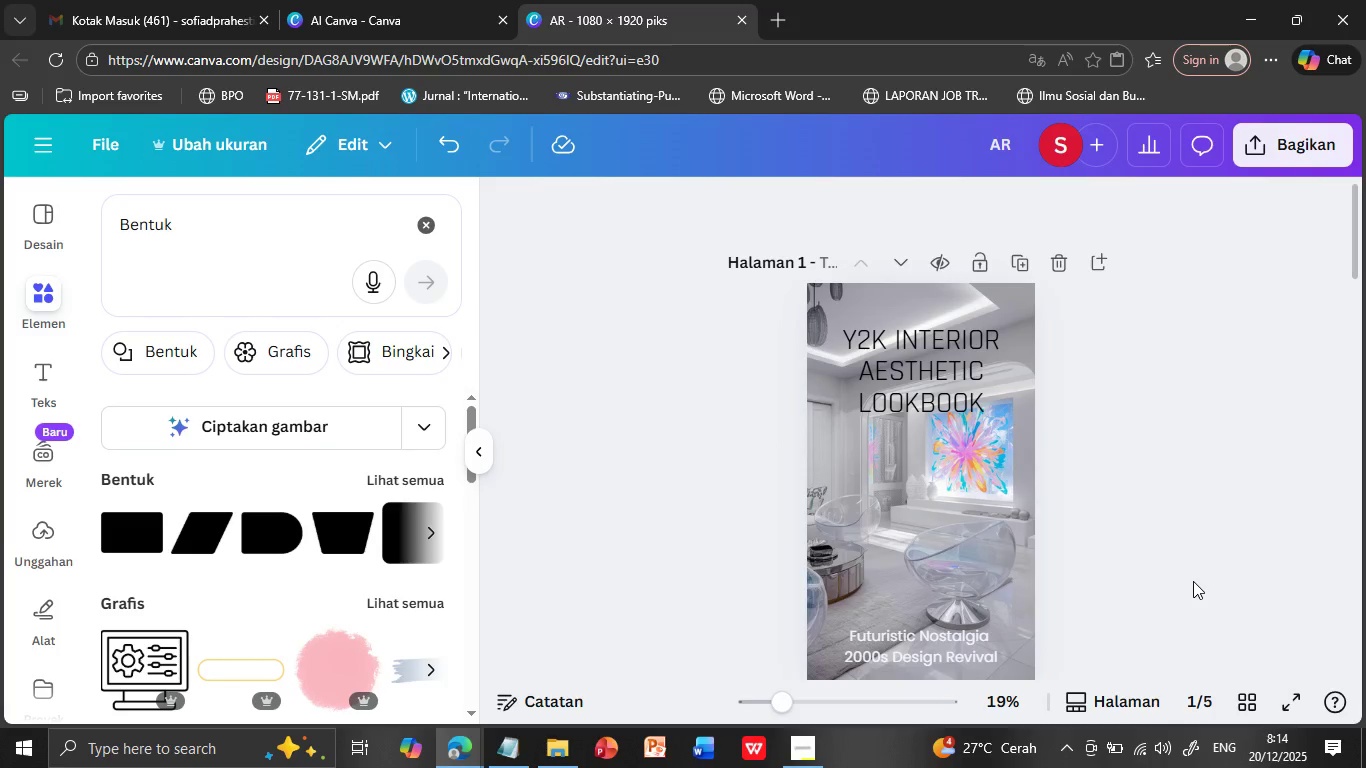 
scroll: coordinate [1193, 581], scroll_direction: down, amount: 20.0
 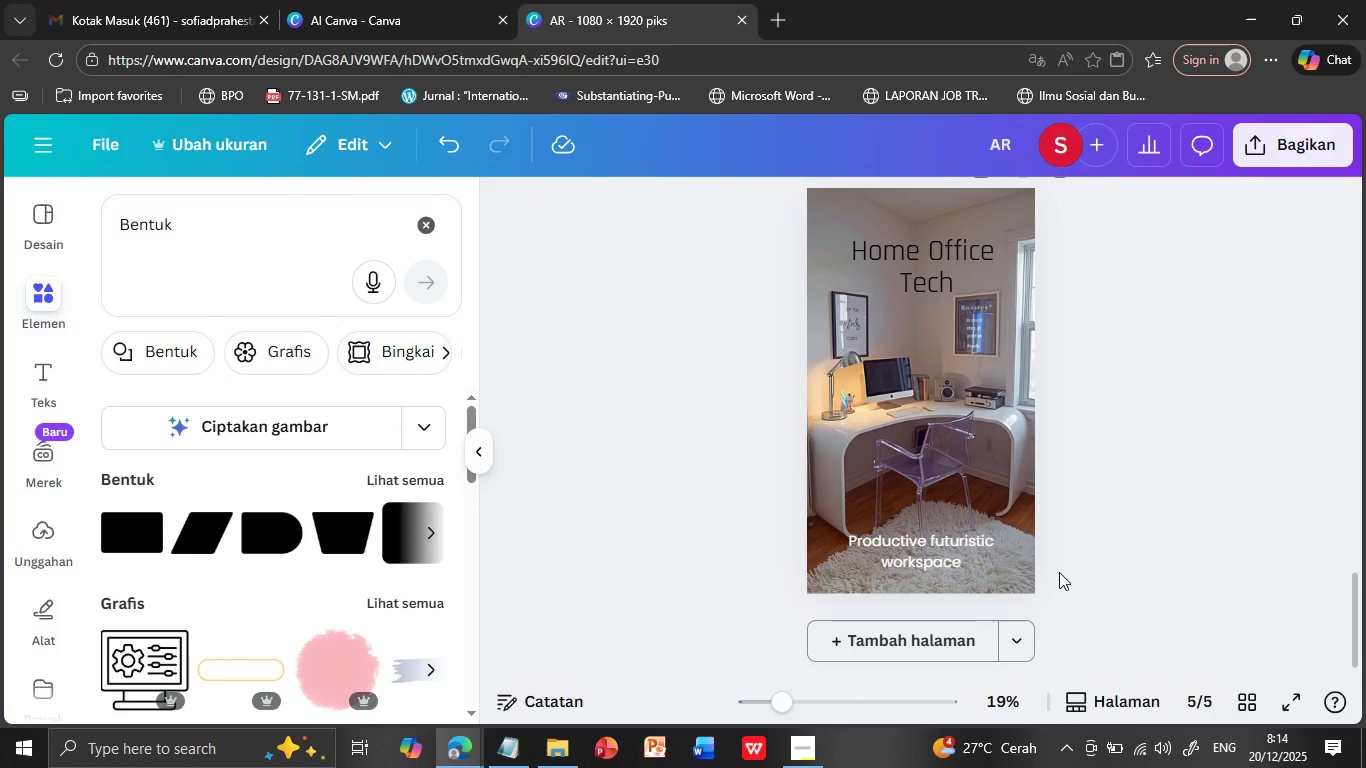 
scroll: coordinate [1059, 572], scroll_direction: up, amount: 2.0
 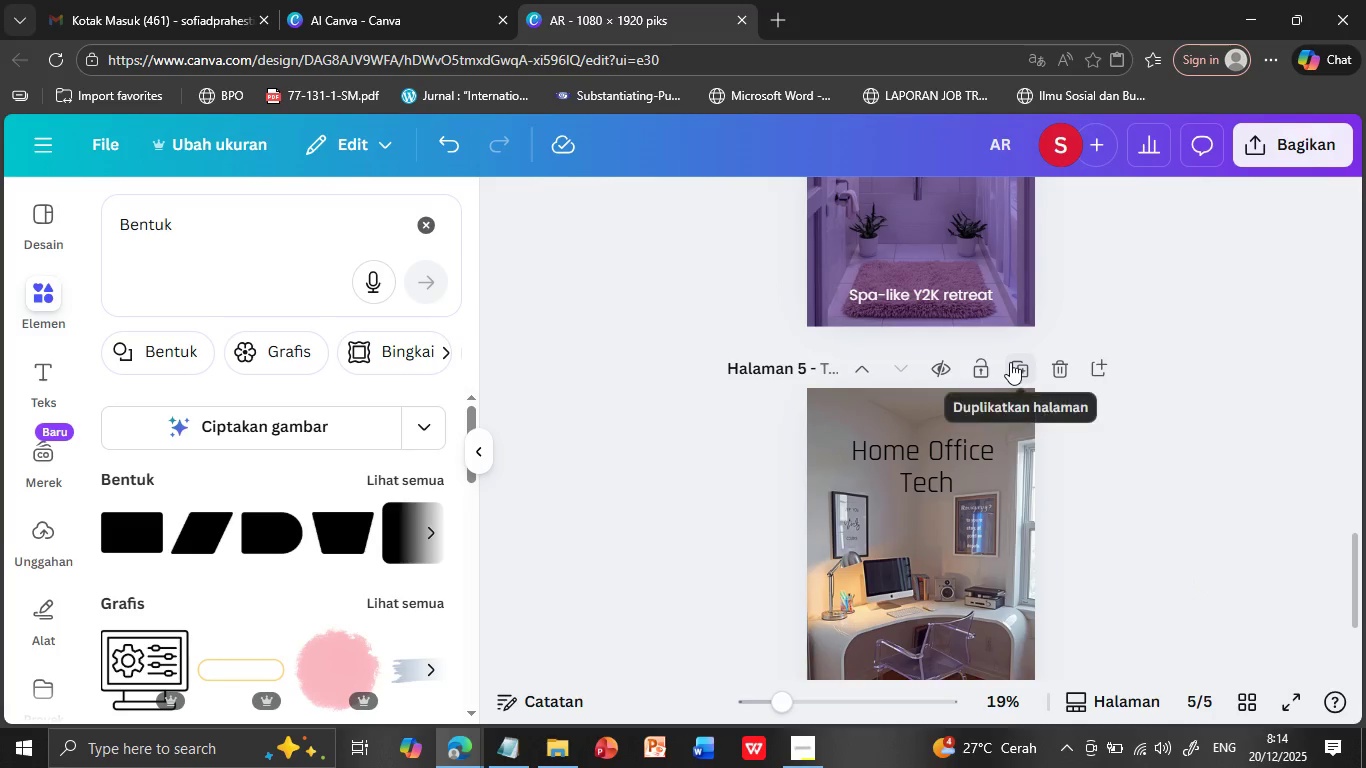 
left_click([1010, 362])
 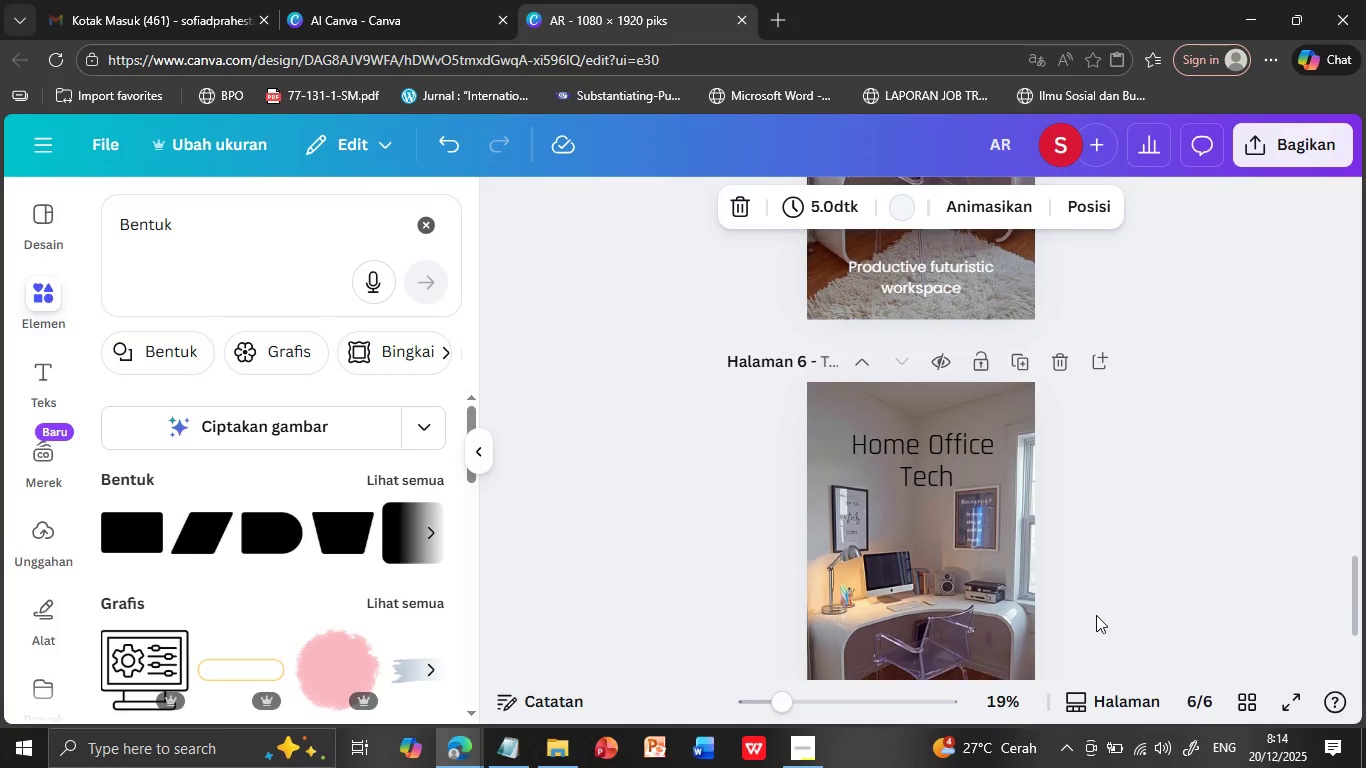 
scroll: coordinate [1096, 615], scroll_direction: down, amount: 3.0
 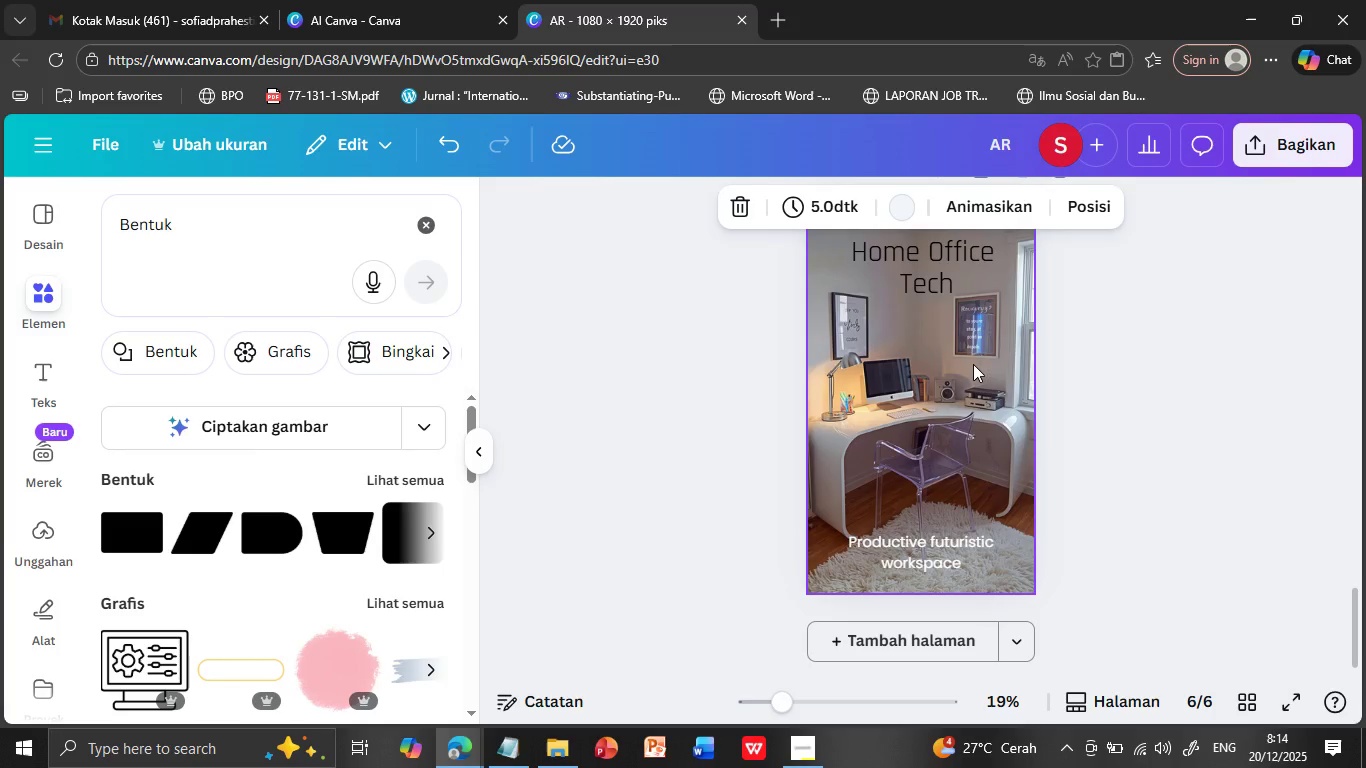 
left_click([973, 364])
 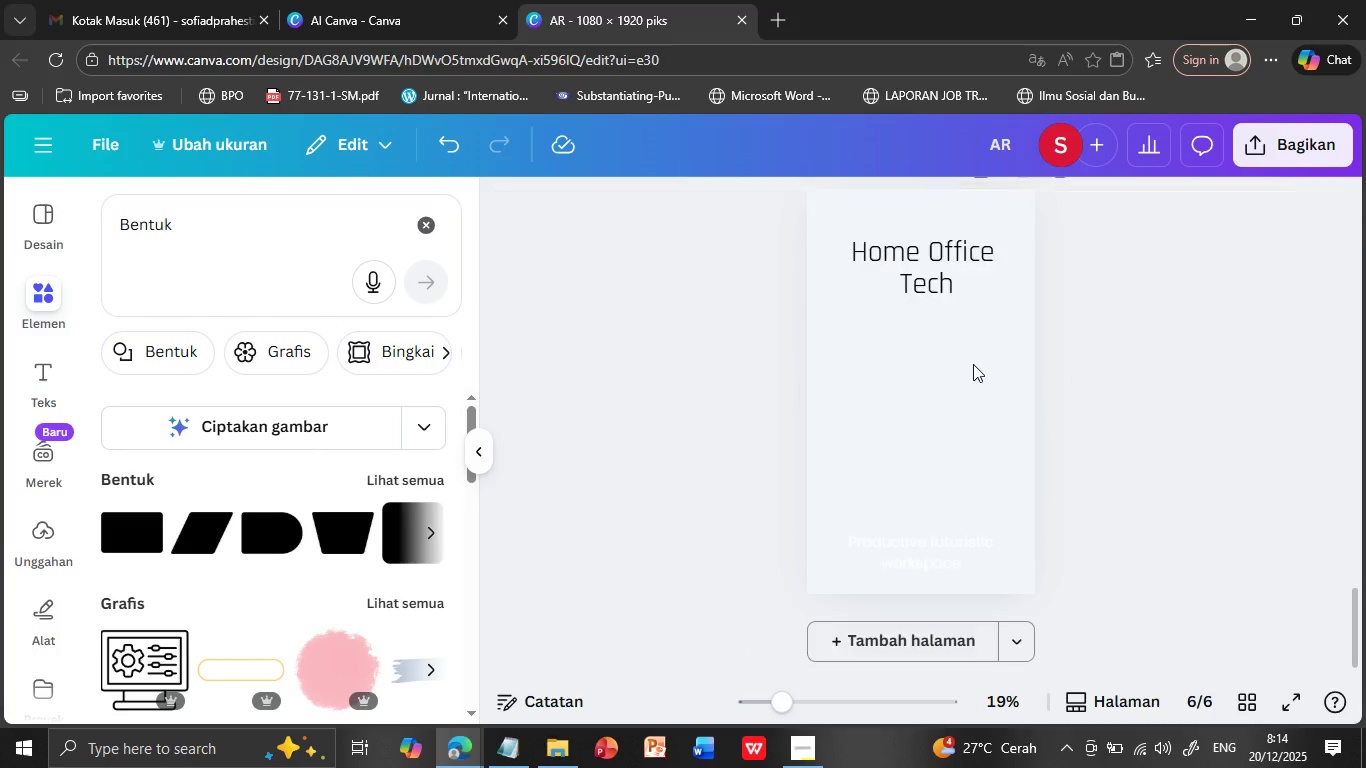 
key(Delete)
 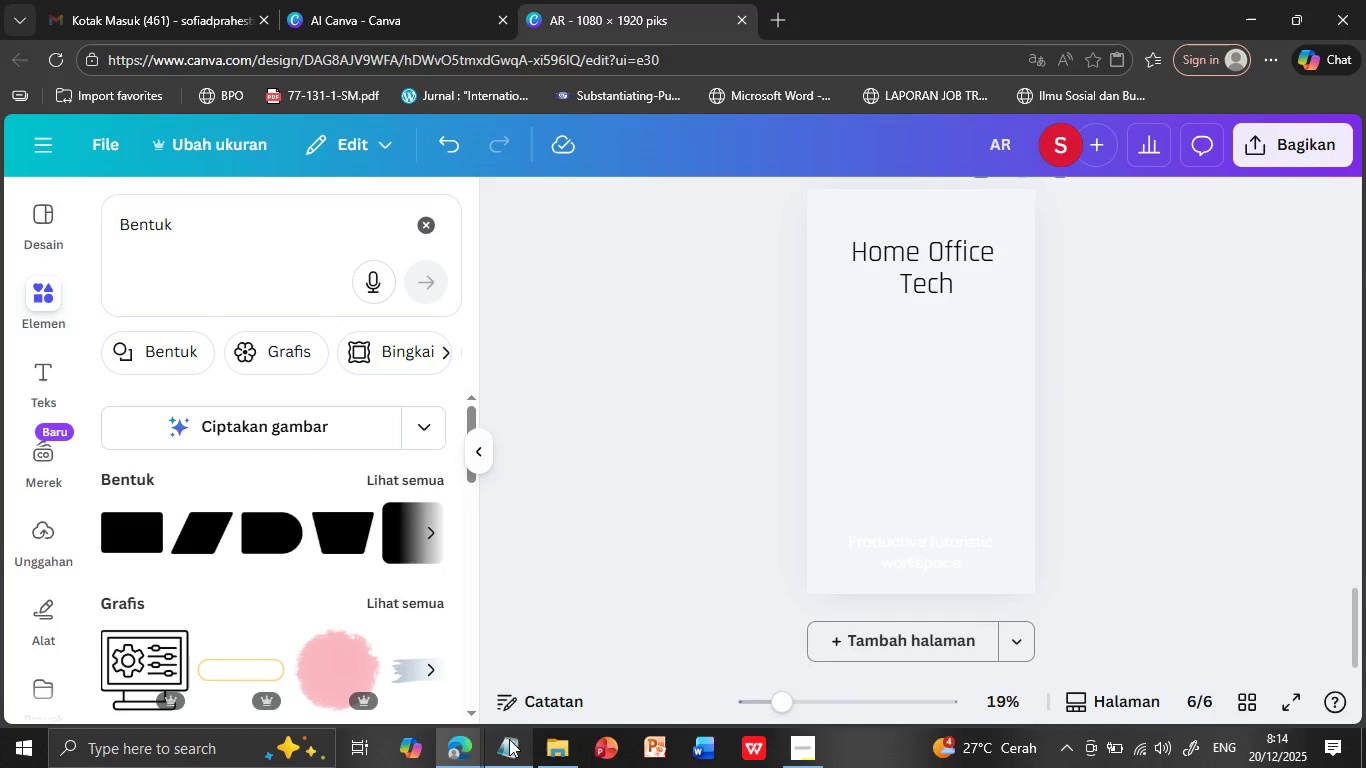 
left_click([509, 739])
 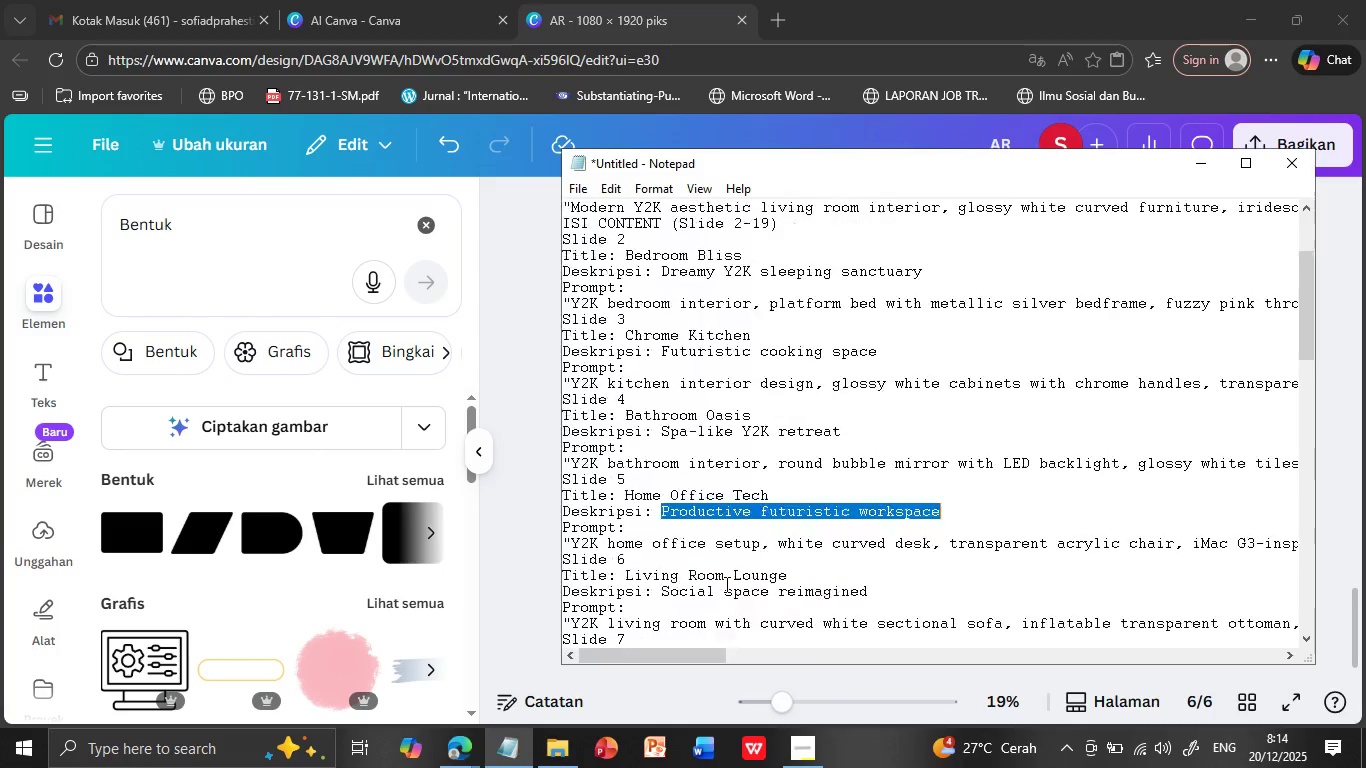 
scroll: coordinate [725, 584], scroll_direction: down, amount: 2.0
 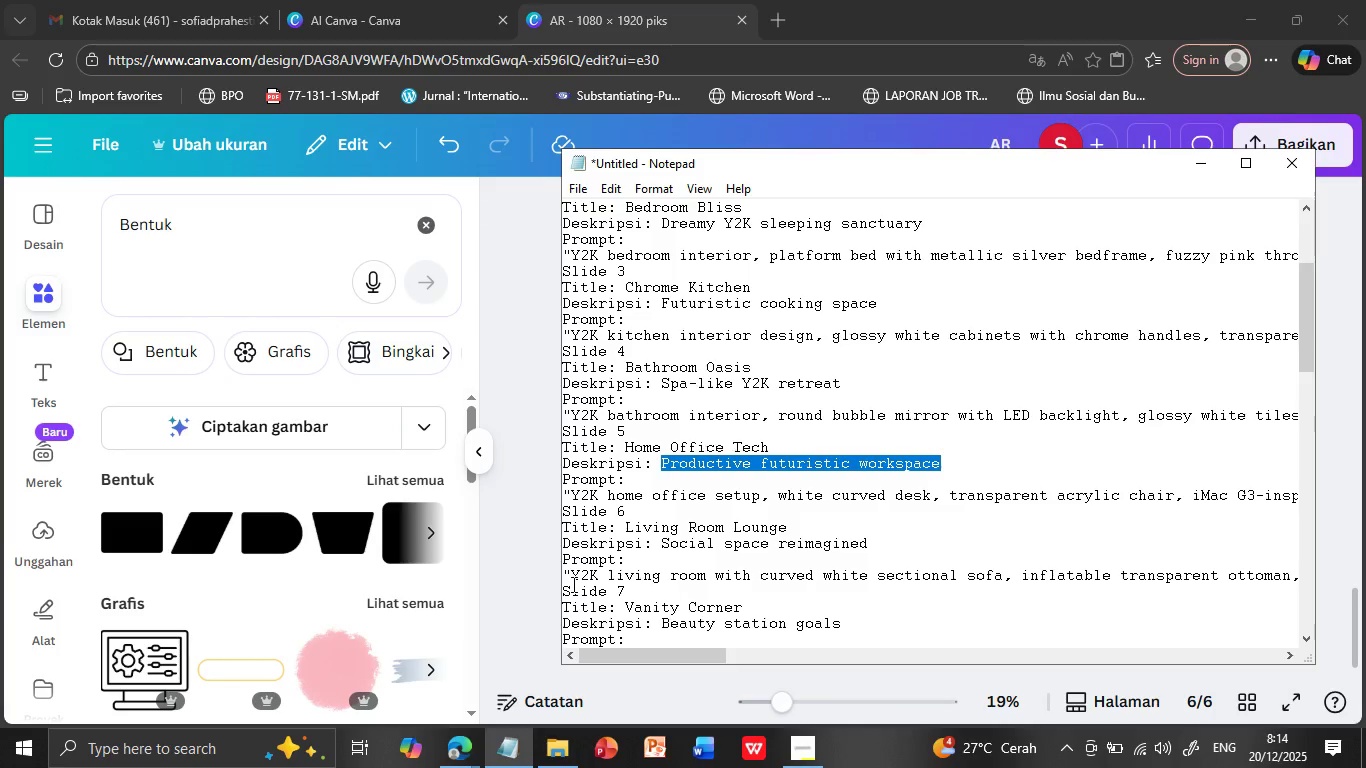 
left_click([572, 584])
 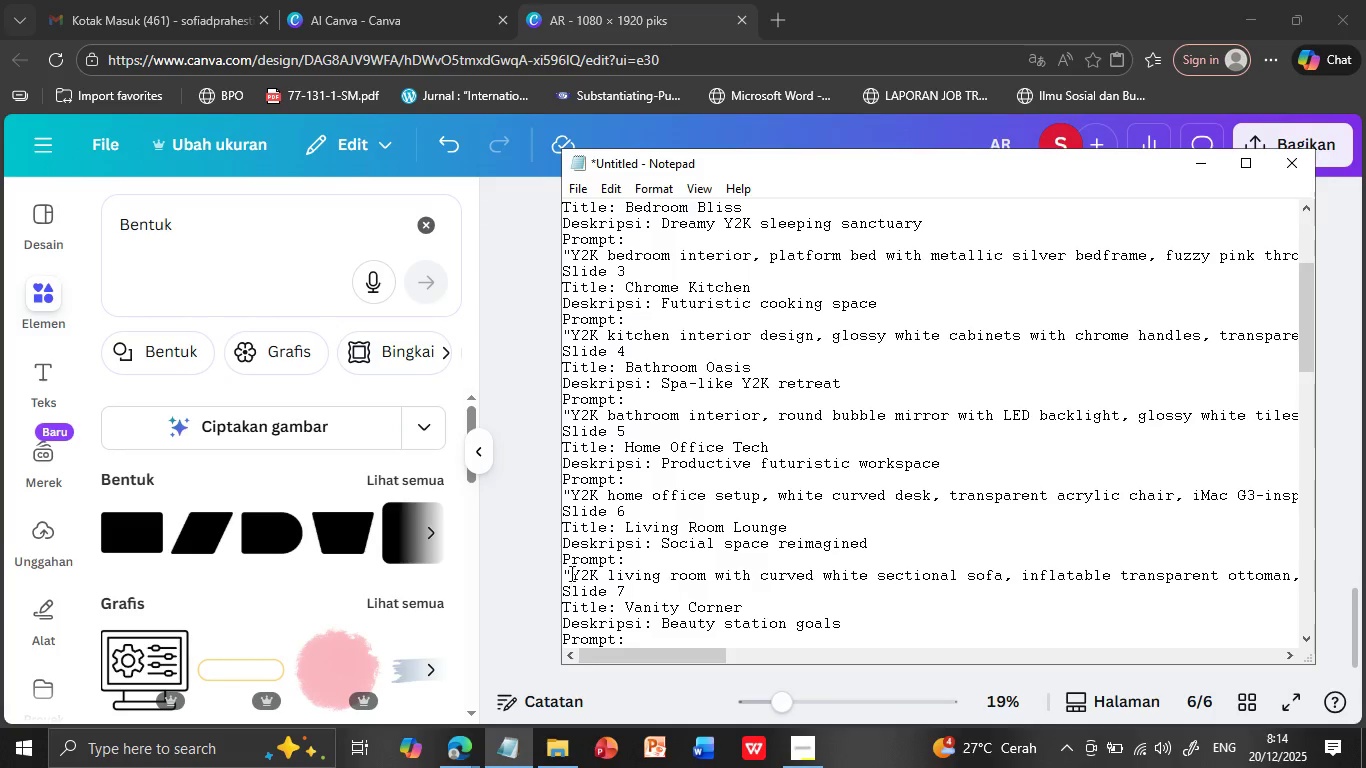 
left_click([570, 573])
 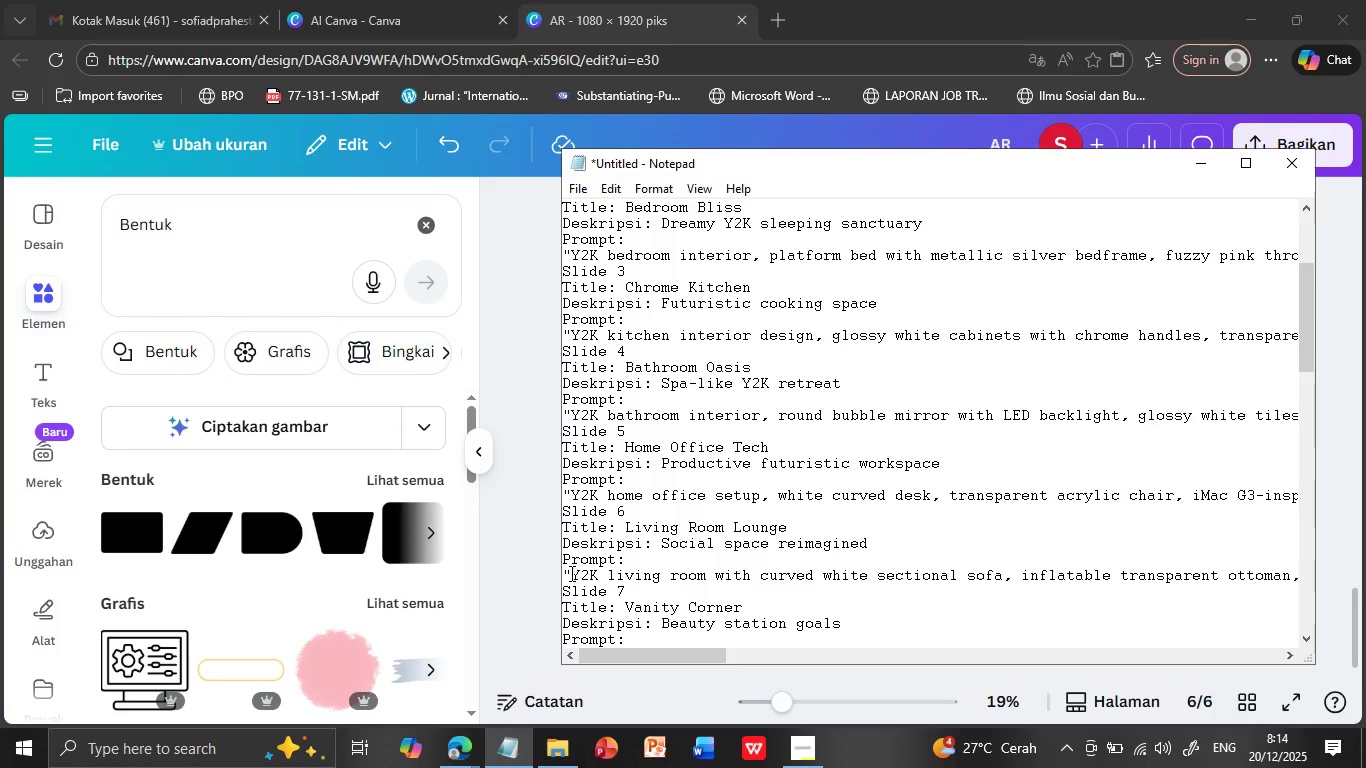 
key(Shift+ArrowDown)
 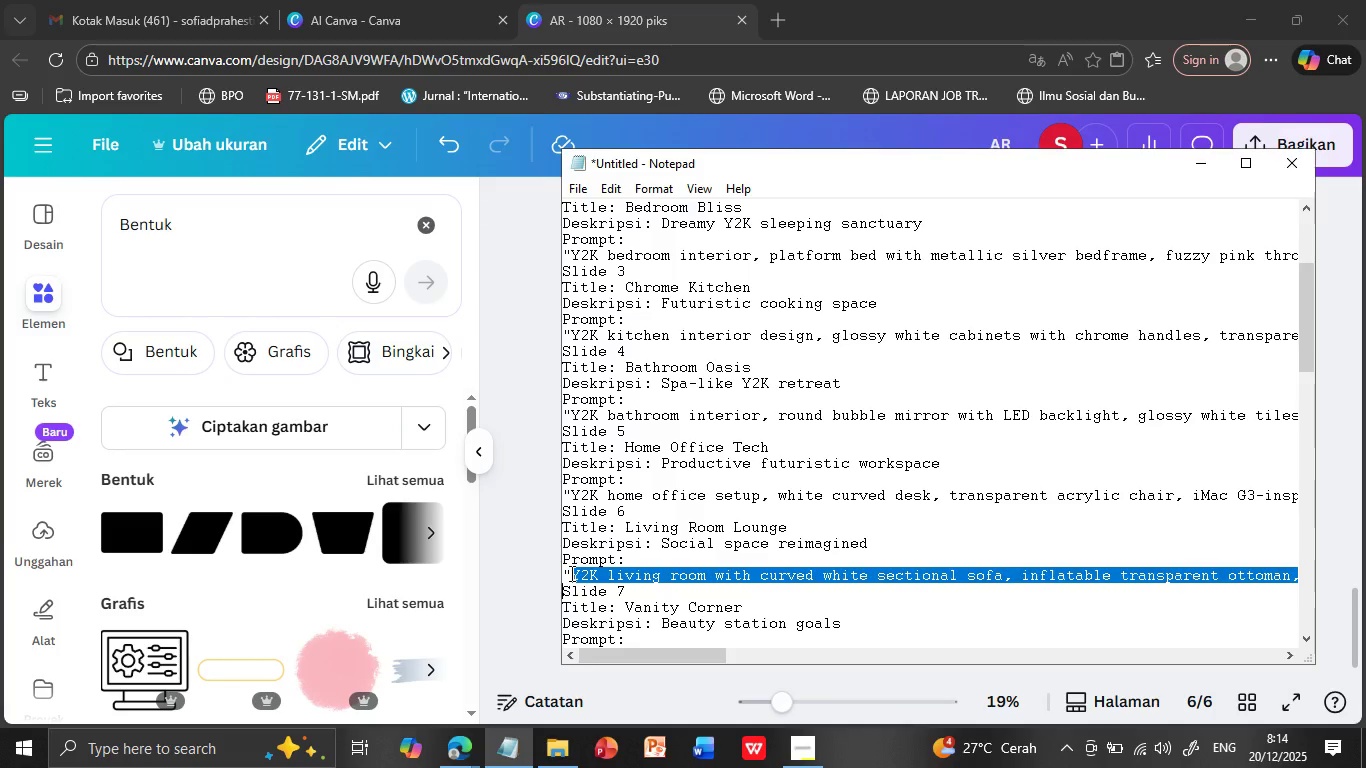 
key(Shift+ArrowLeft)
 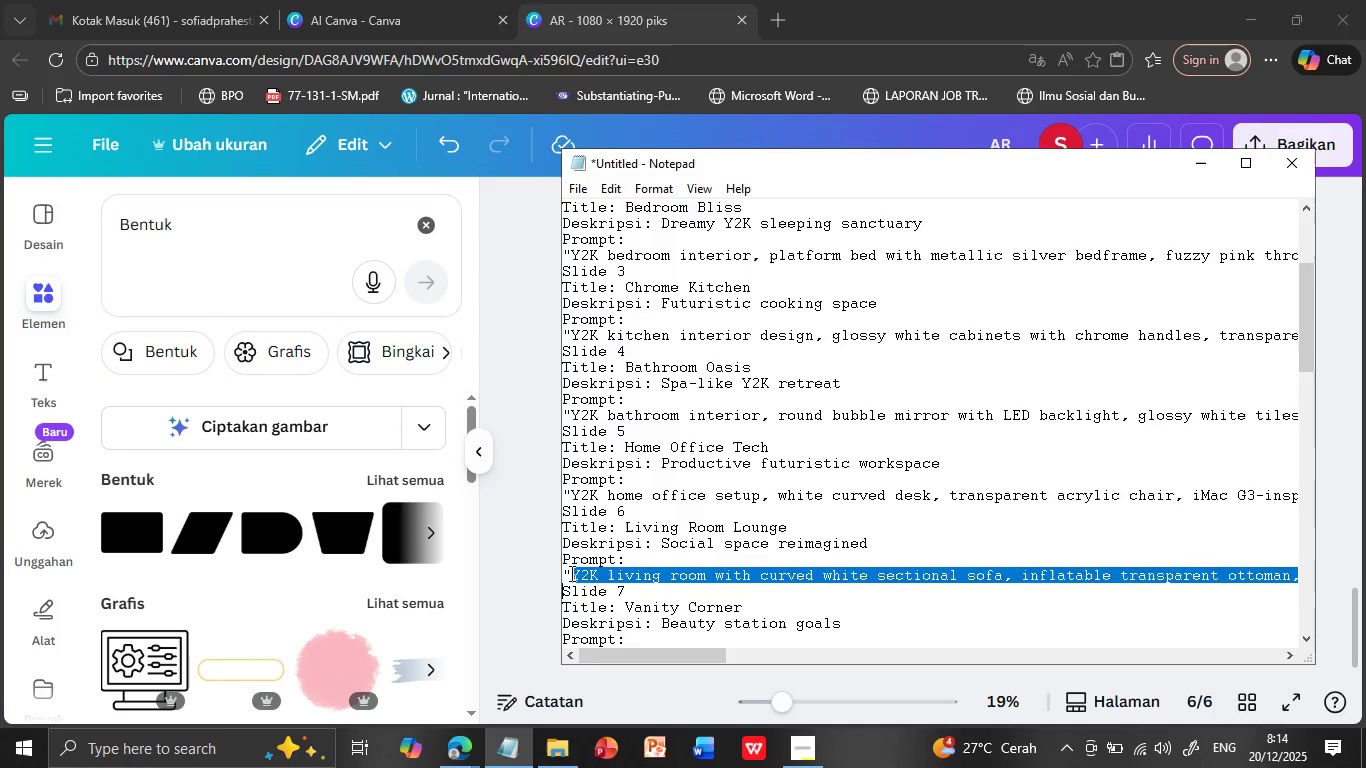 
key(Control+C)
 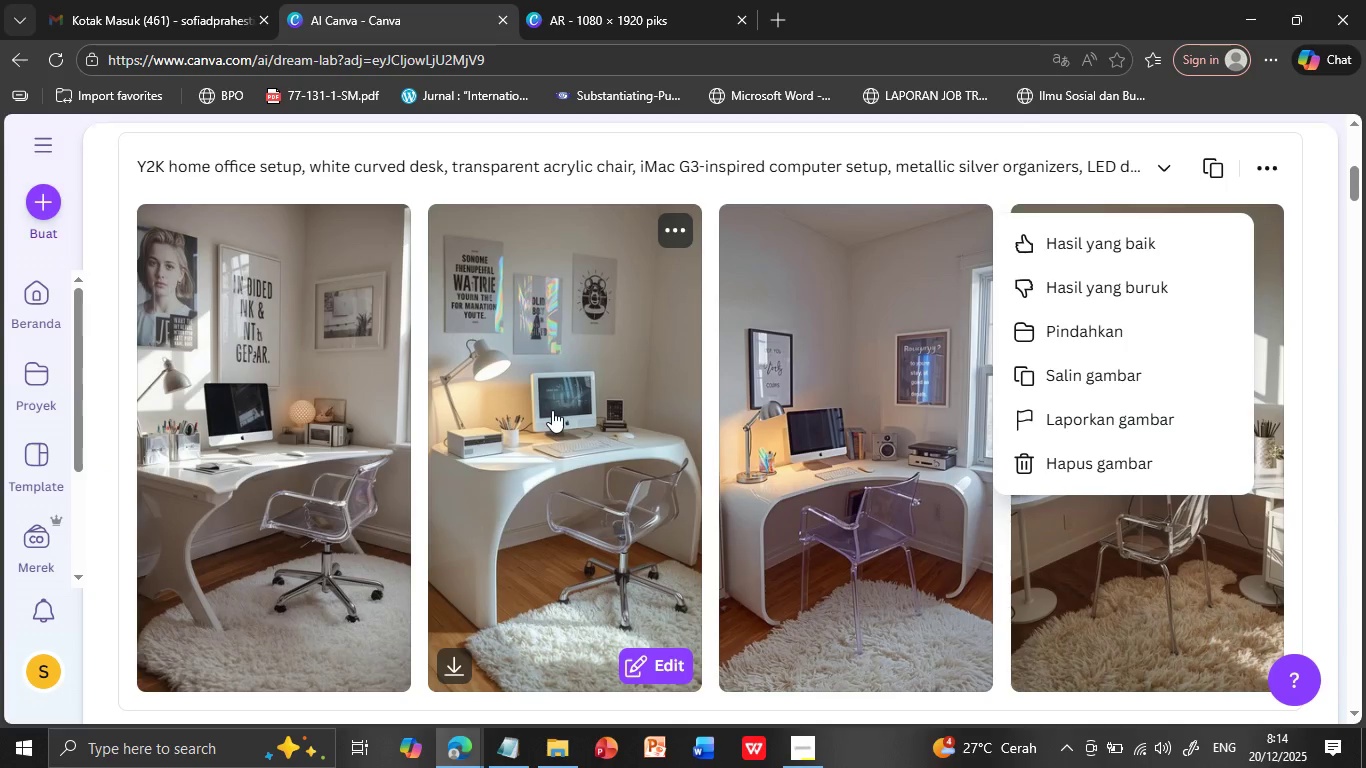 
scroll: coordinate [551, 412], scroll_direction: up, amount: 8.0
 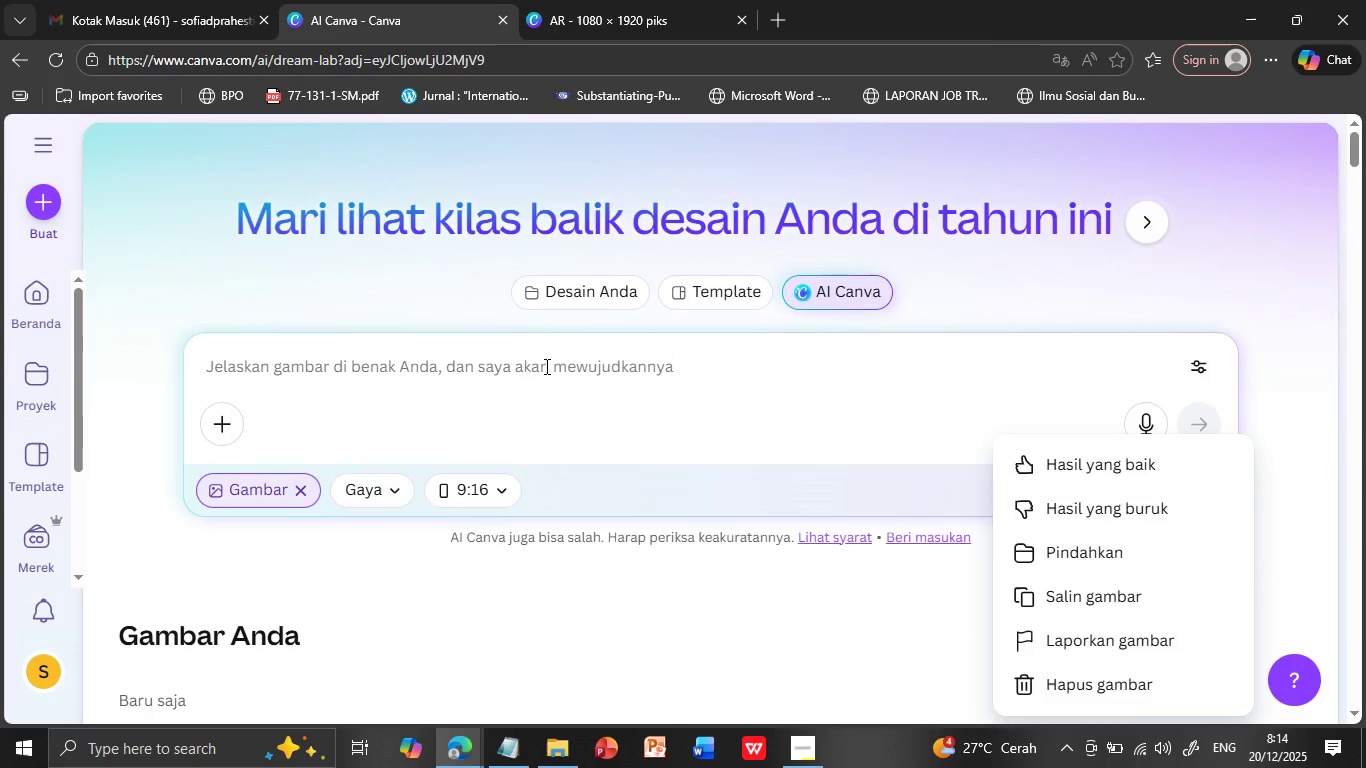 
left_click([545, 366])
 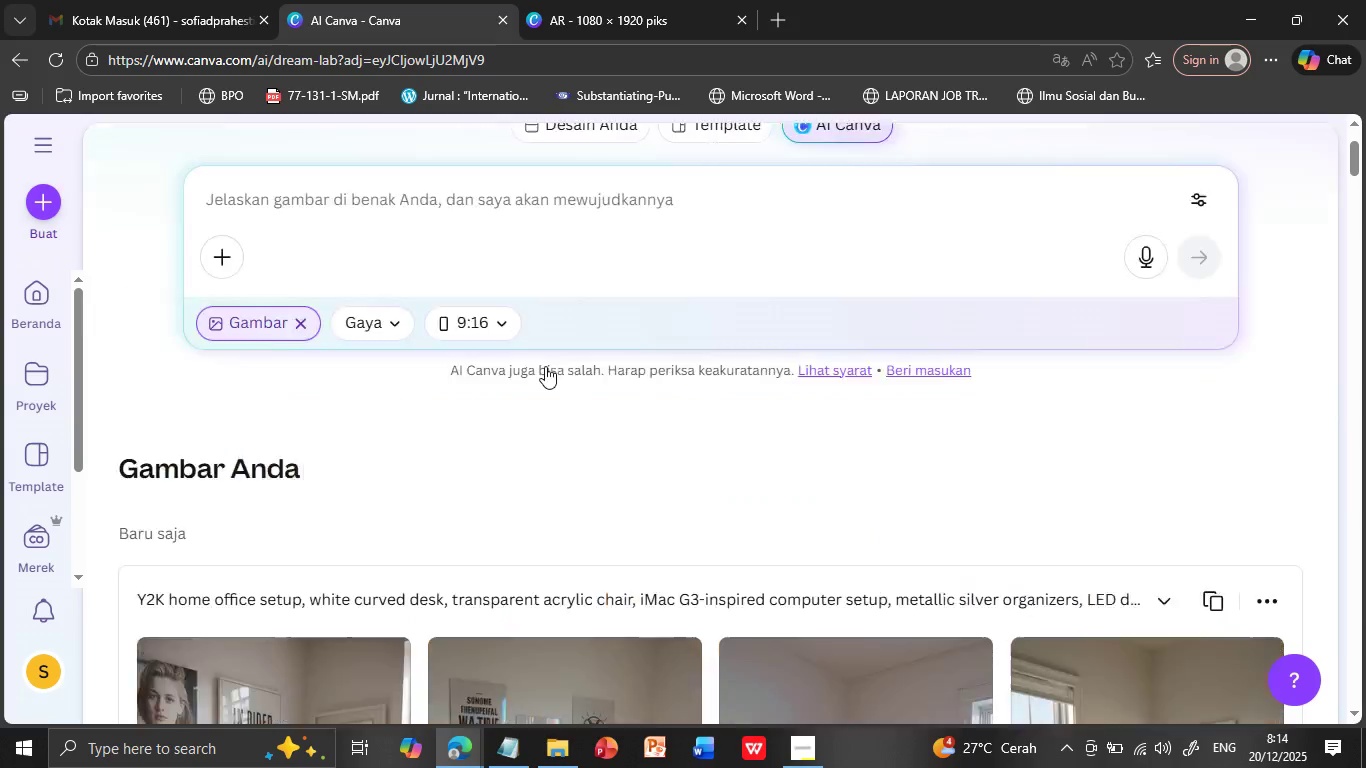 
scroll: coordinate [545, 366], scroll_direction: up, amount: 5.0
 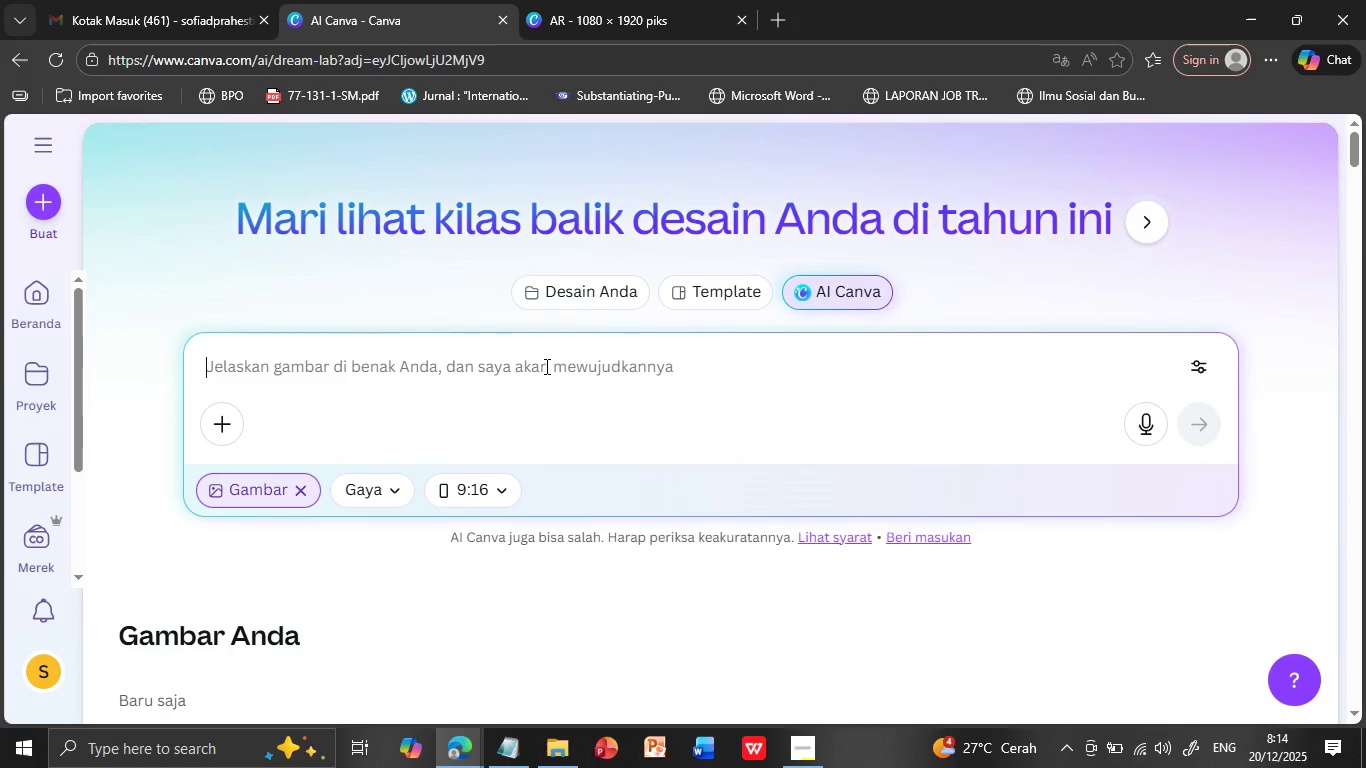 
left_click([545, 366])
 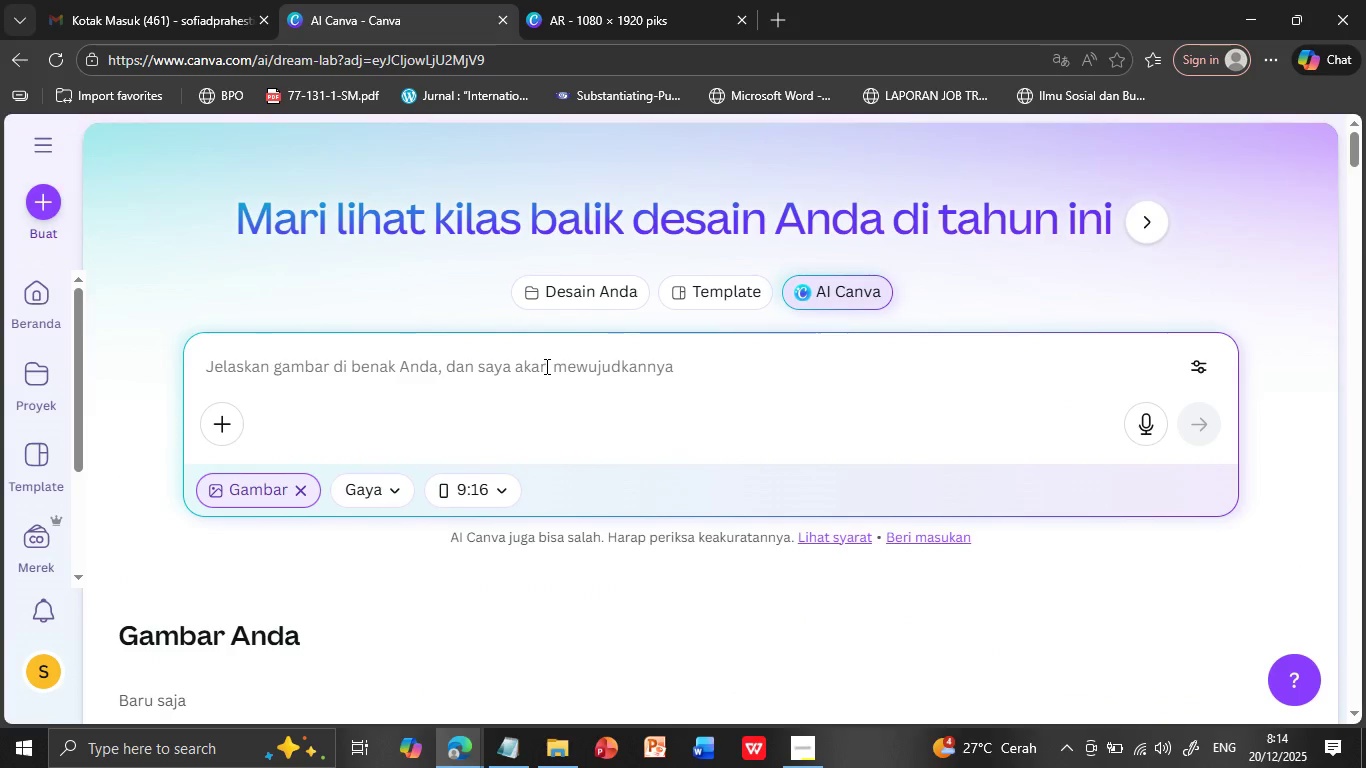 
key(Control+V)
 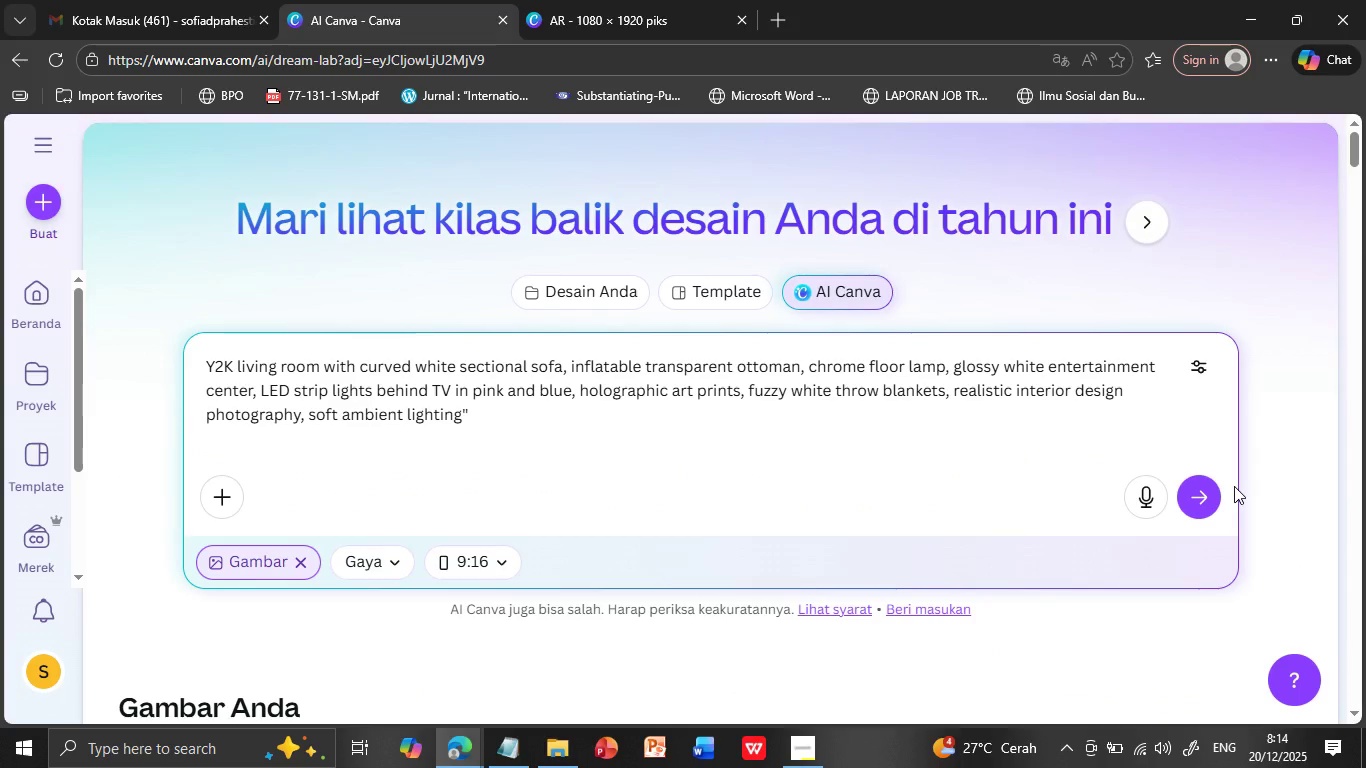 
left_click([1213, 501])
 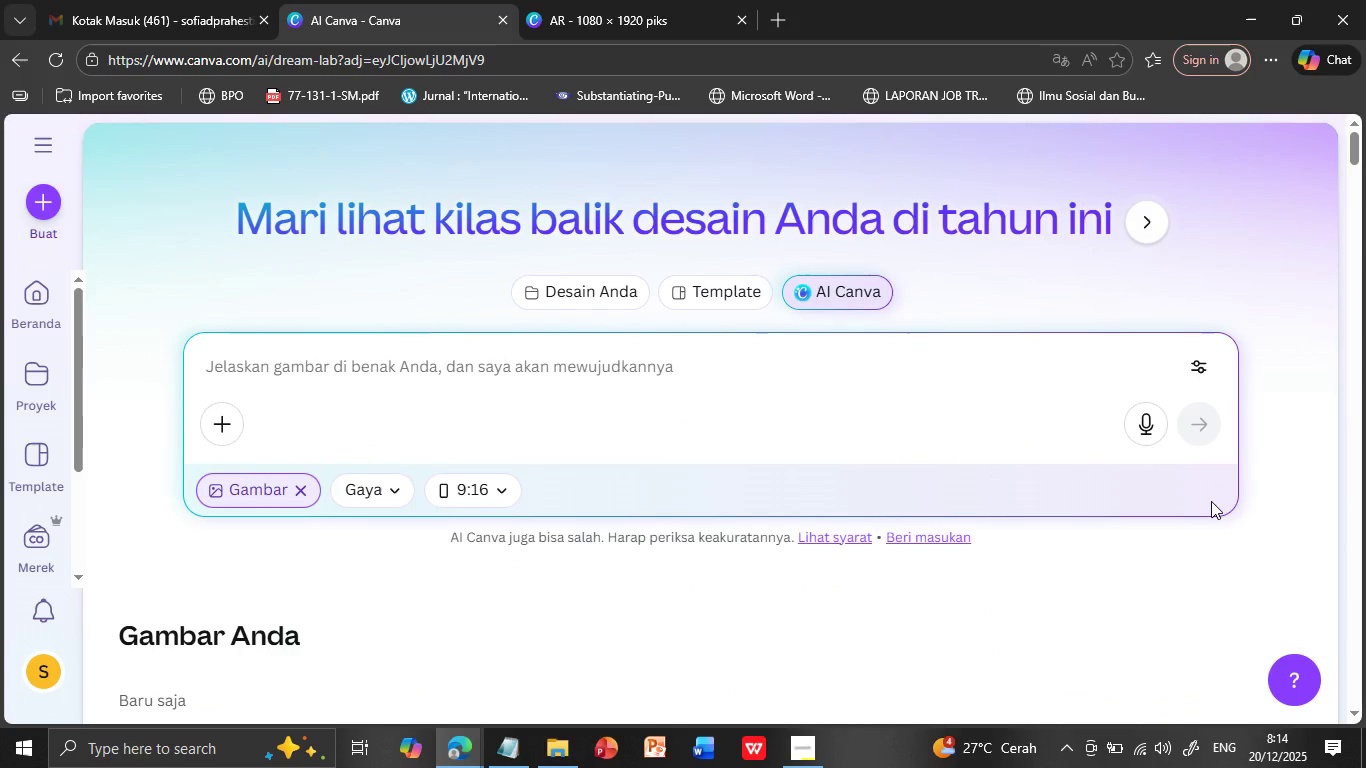 
scroll: coordinate [1044, 507], scroll_direction: down, amount: 5.0
 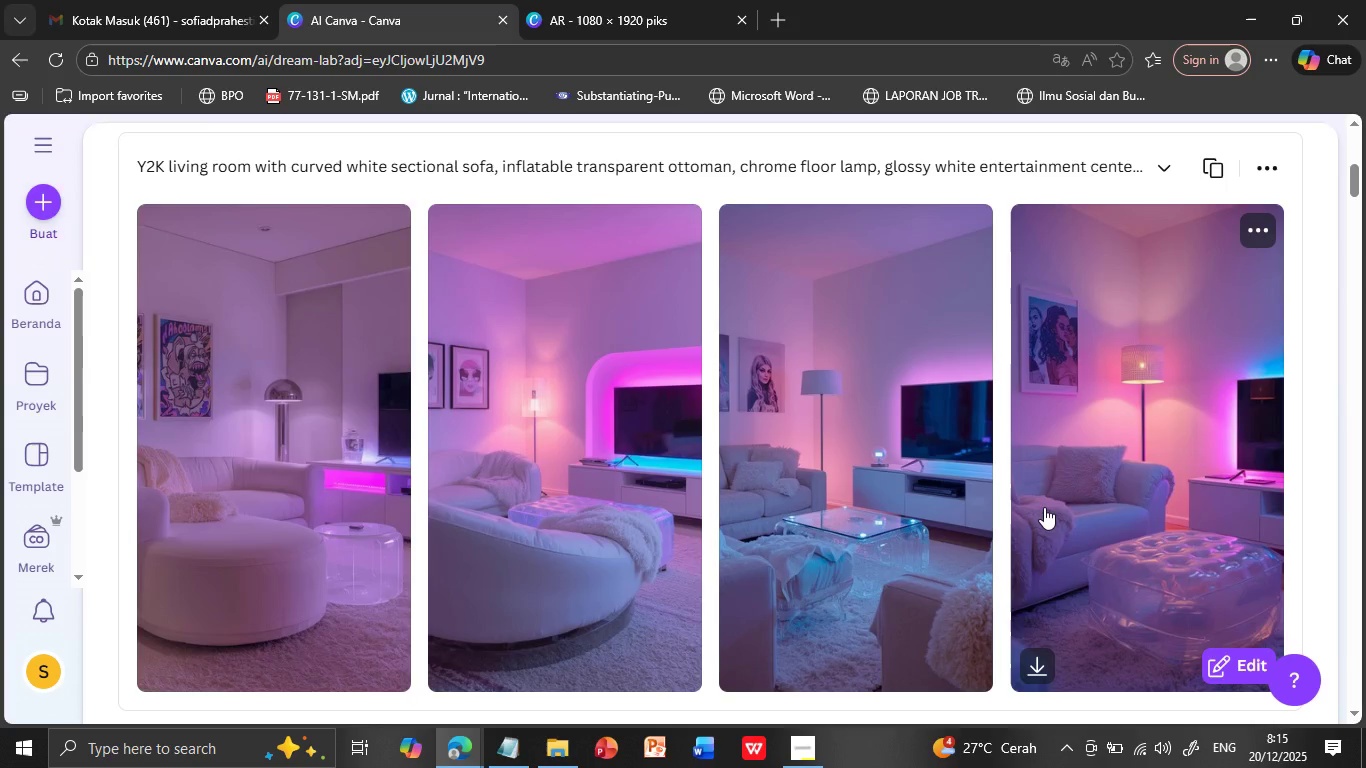 
wait(14.86)
 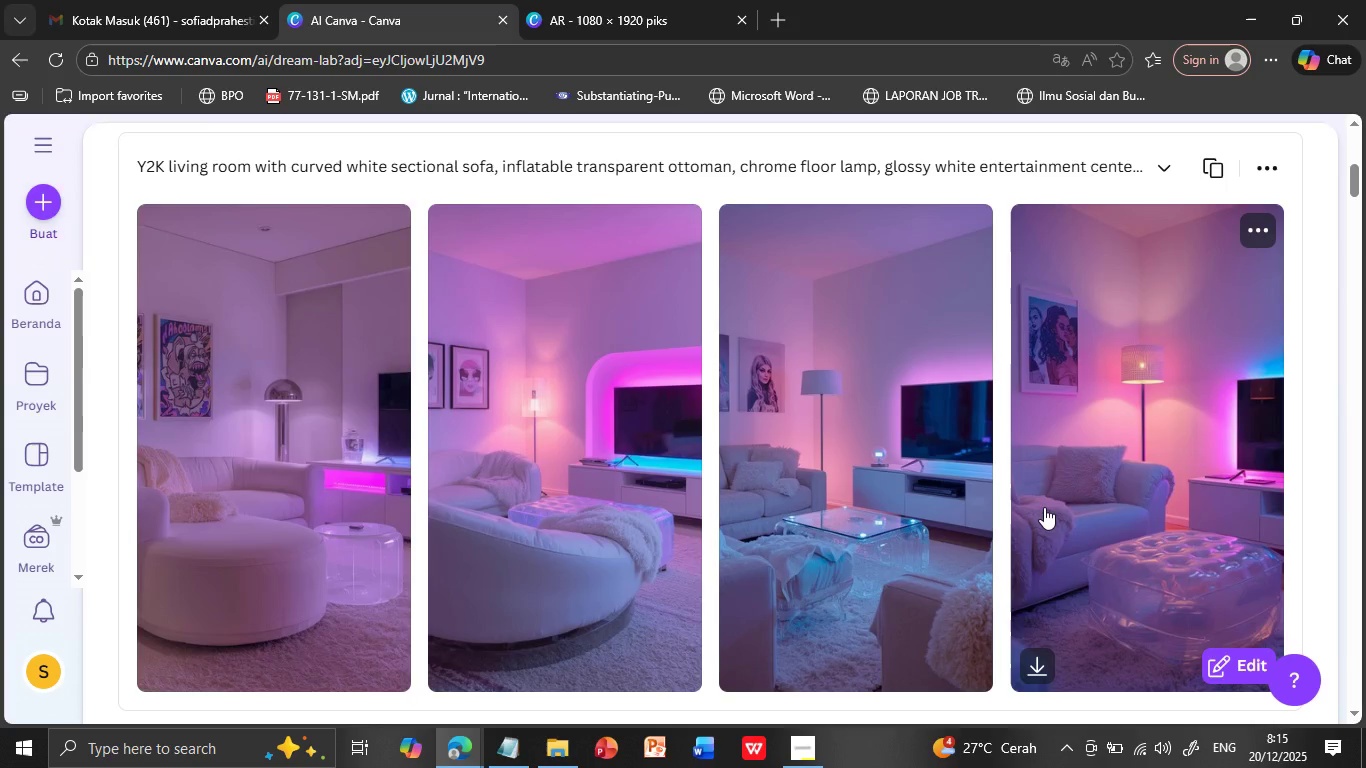 
left_click([958, 228])
 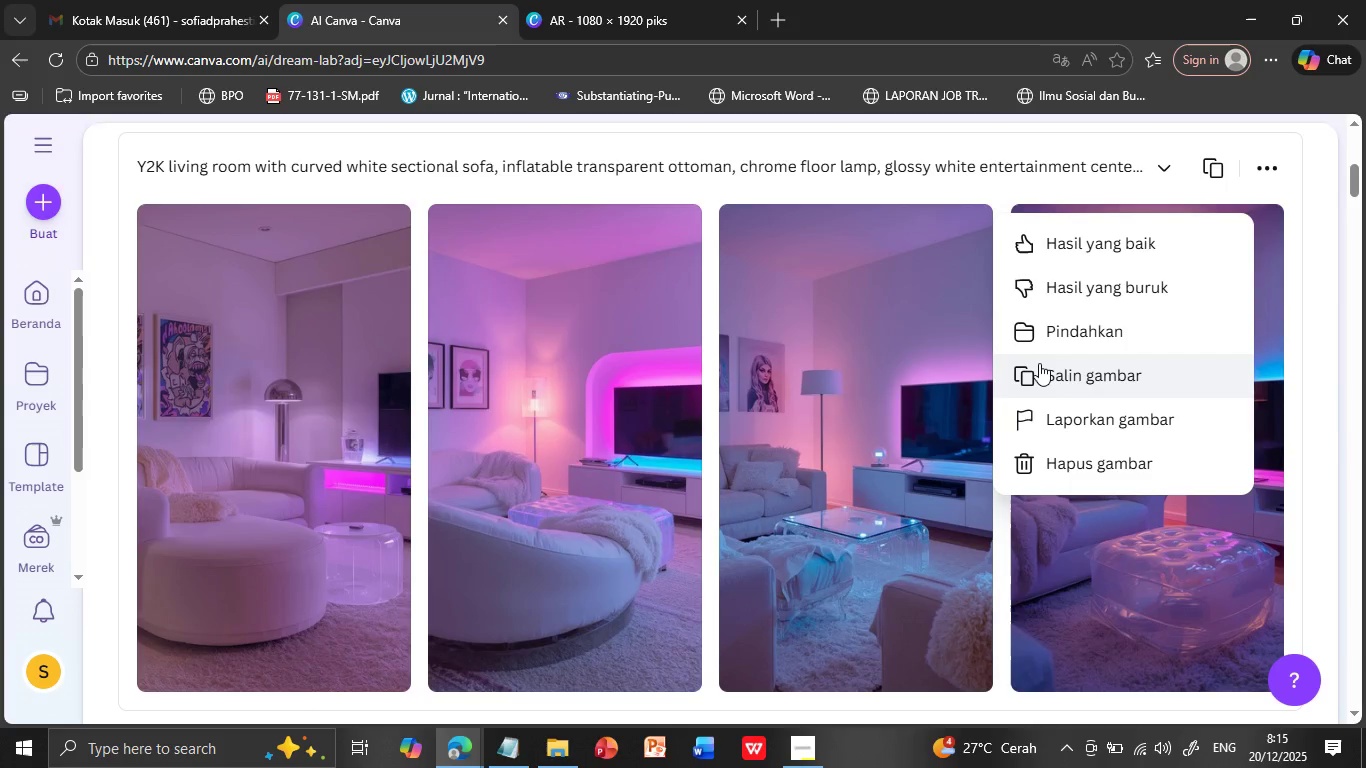 
left_click([1039, 363])
 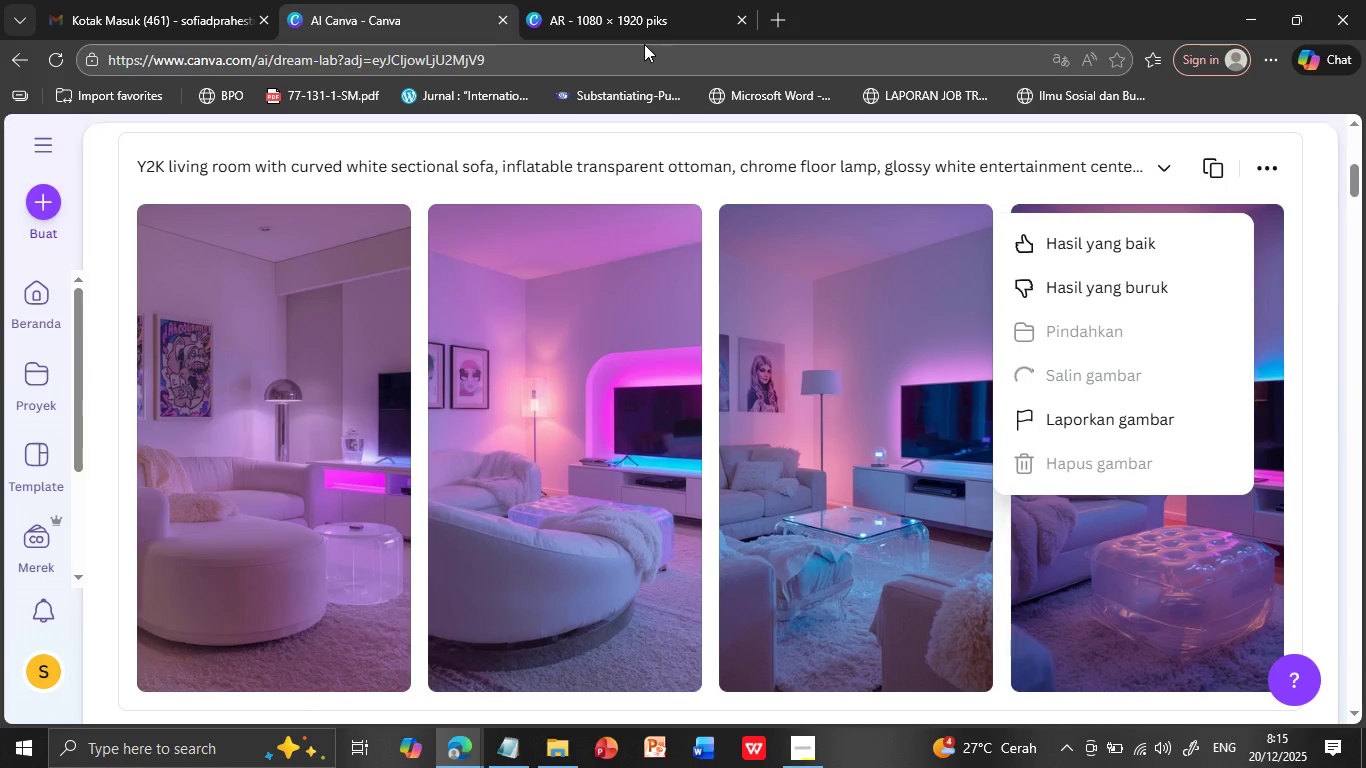 
left_click([640, 22])
 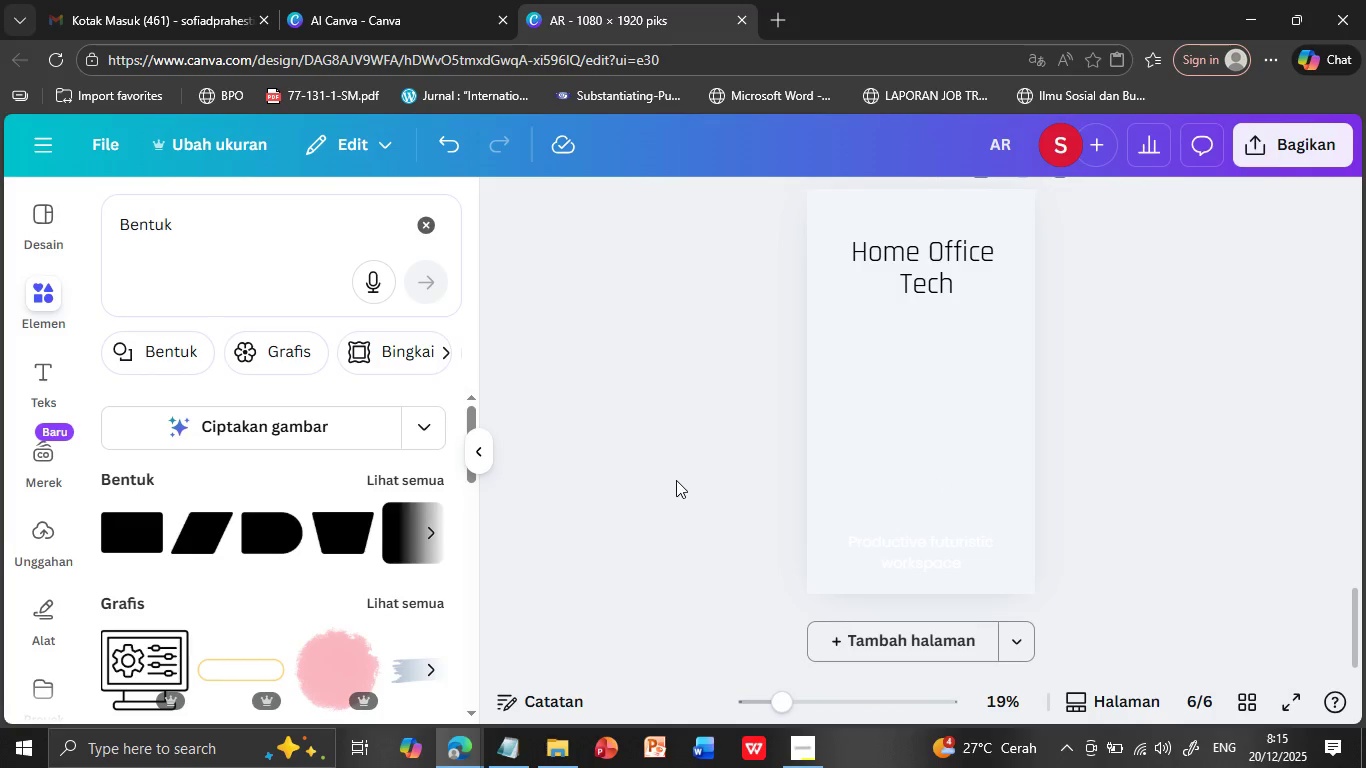 
wait(5.72)
 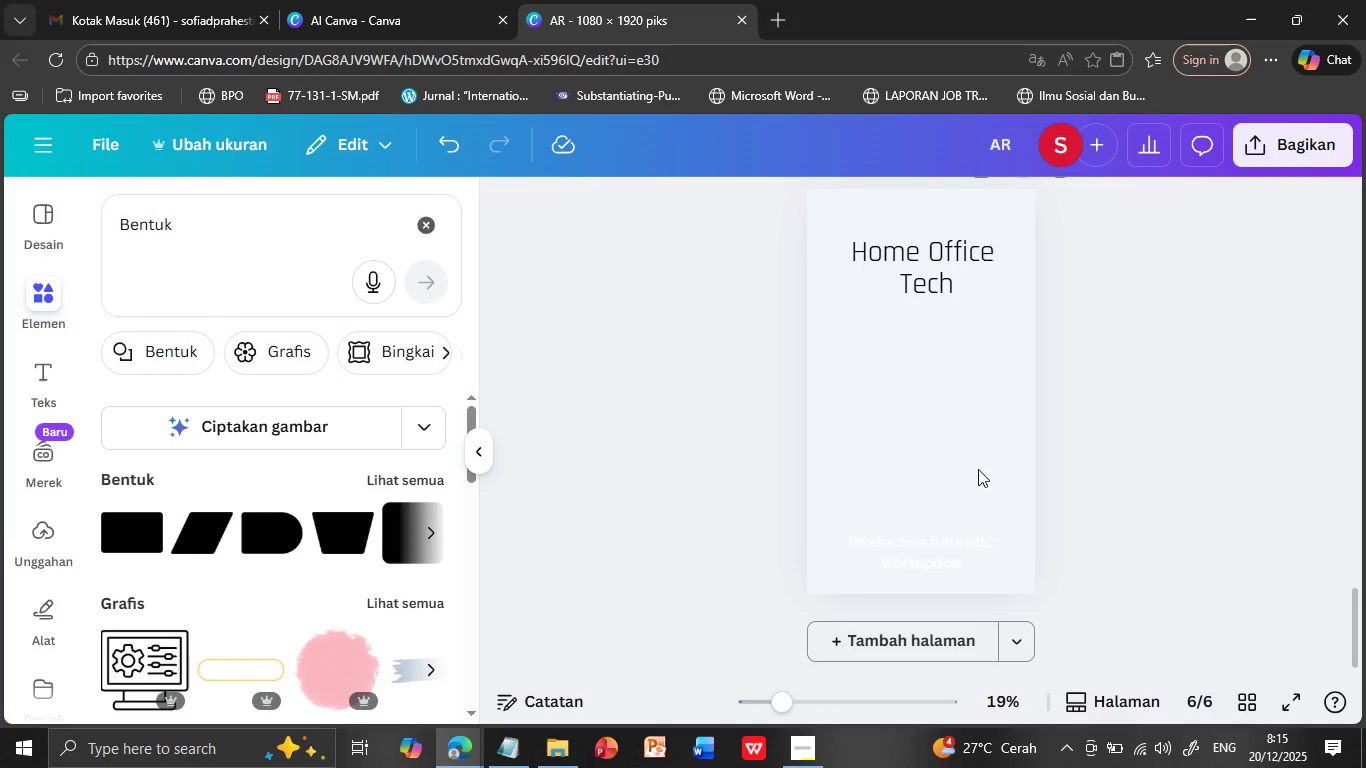 
right_click([914, 411])
 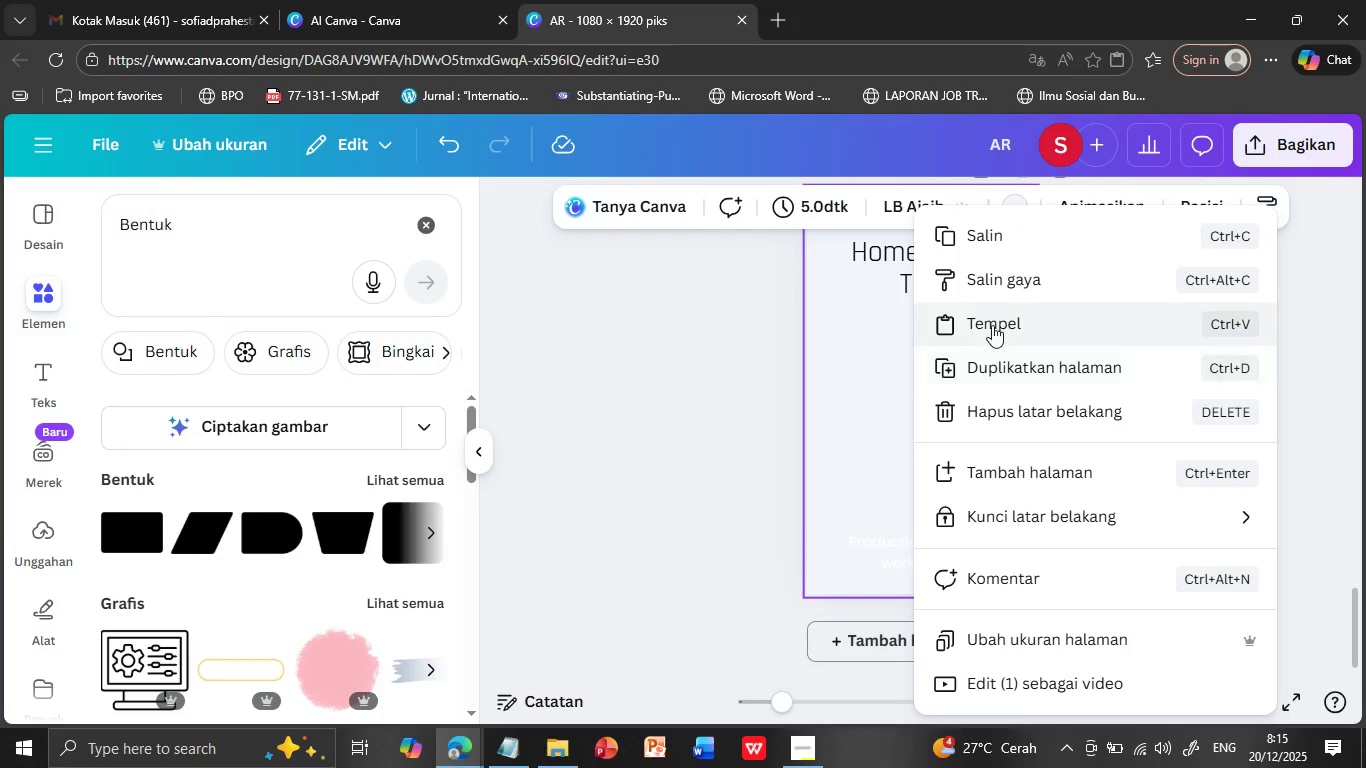 
left_click([992, 324])
 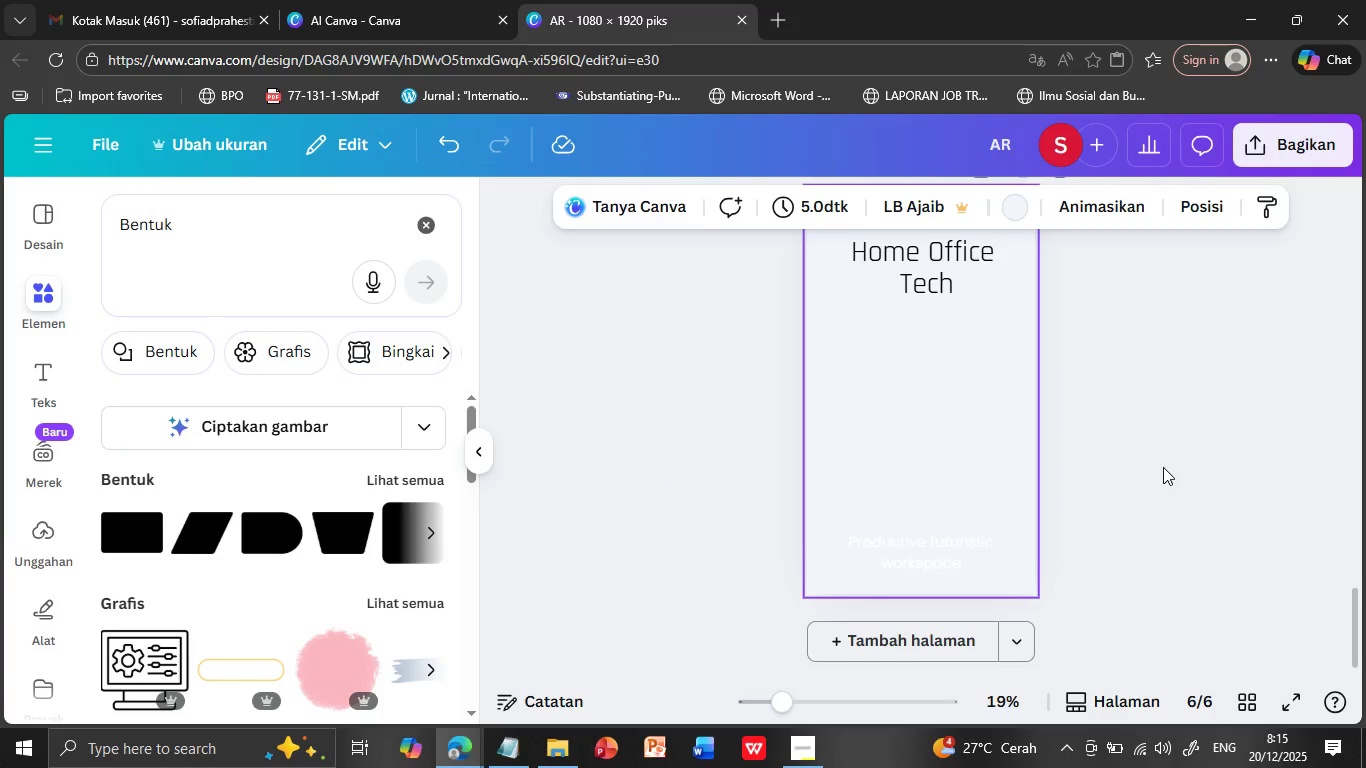 
scroll: coordinate [1163, 467], scroll_direction: up, amount: 2.0
 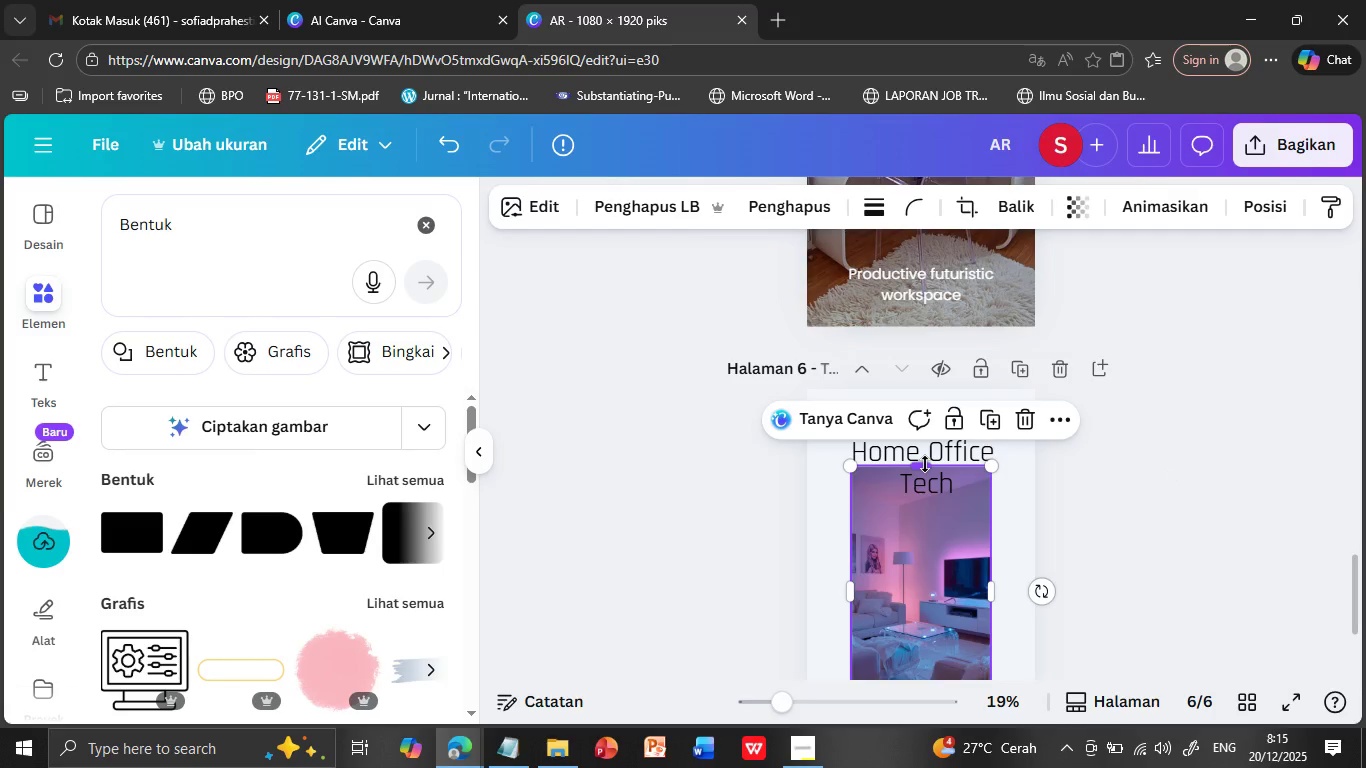 
left_click_drag(start_coordinate=[925, 464], to_coordinate=[931, 388])
 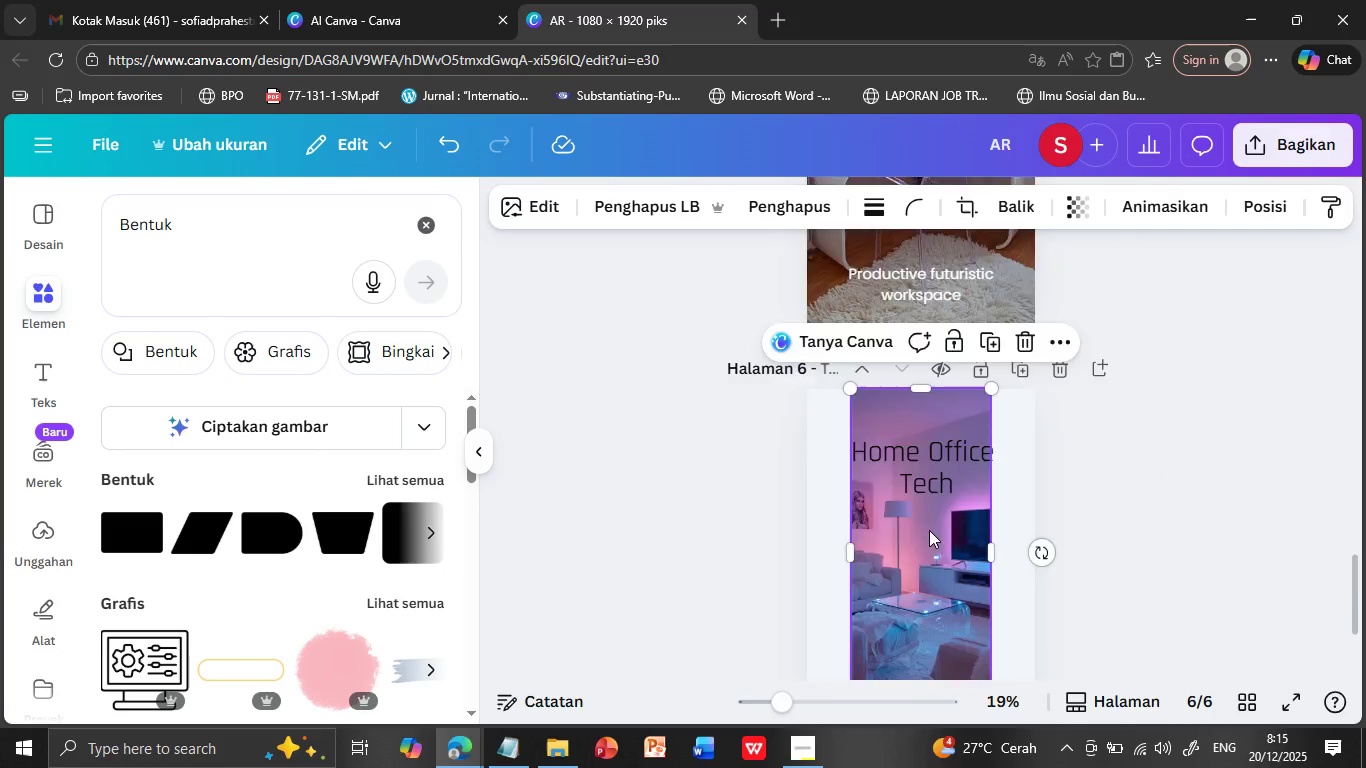 
scroll: coordinate [929, 530], scroll_direction: down, amount: 3.0
 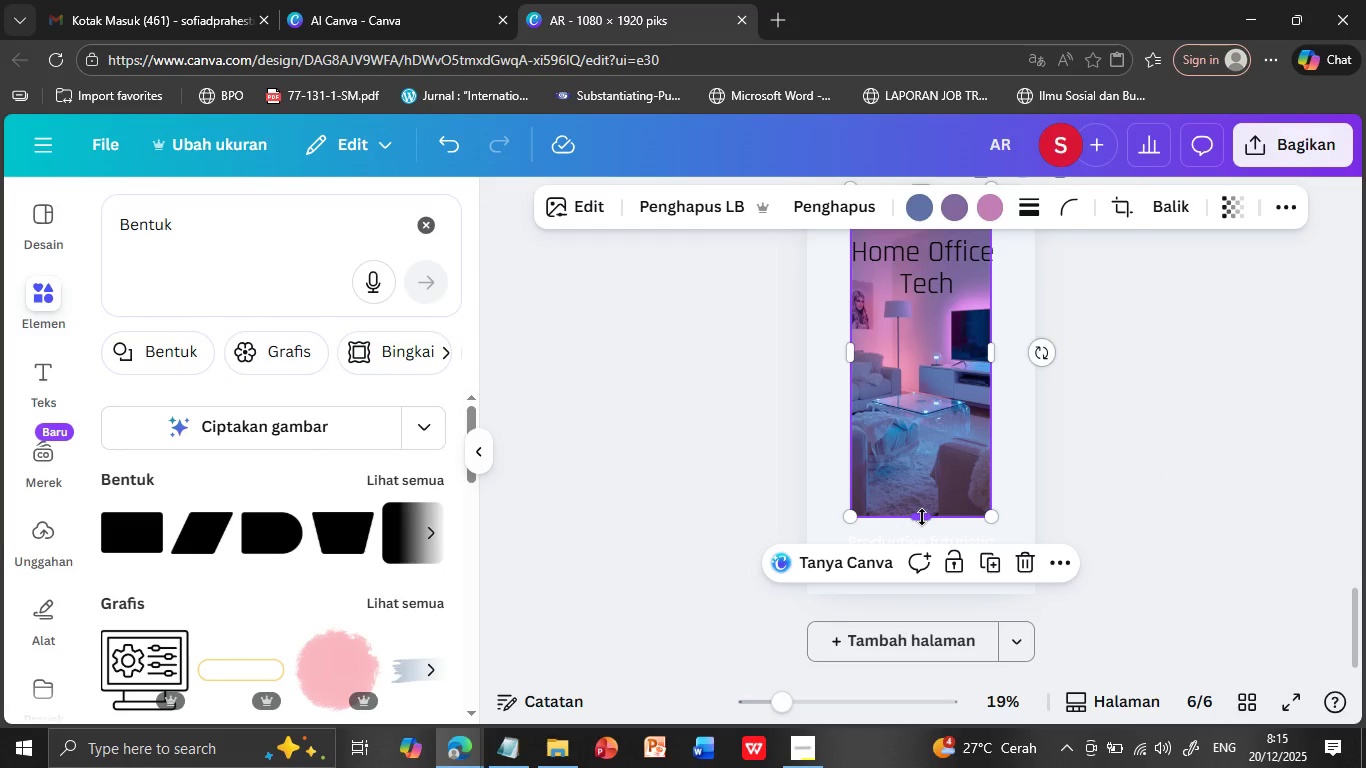 
left_click_drag(start_coordinate=[922, 517], to_coordinate=[923, 531])
 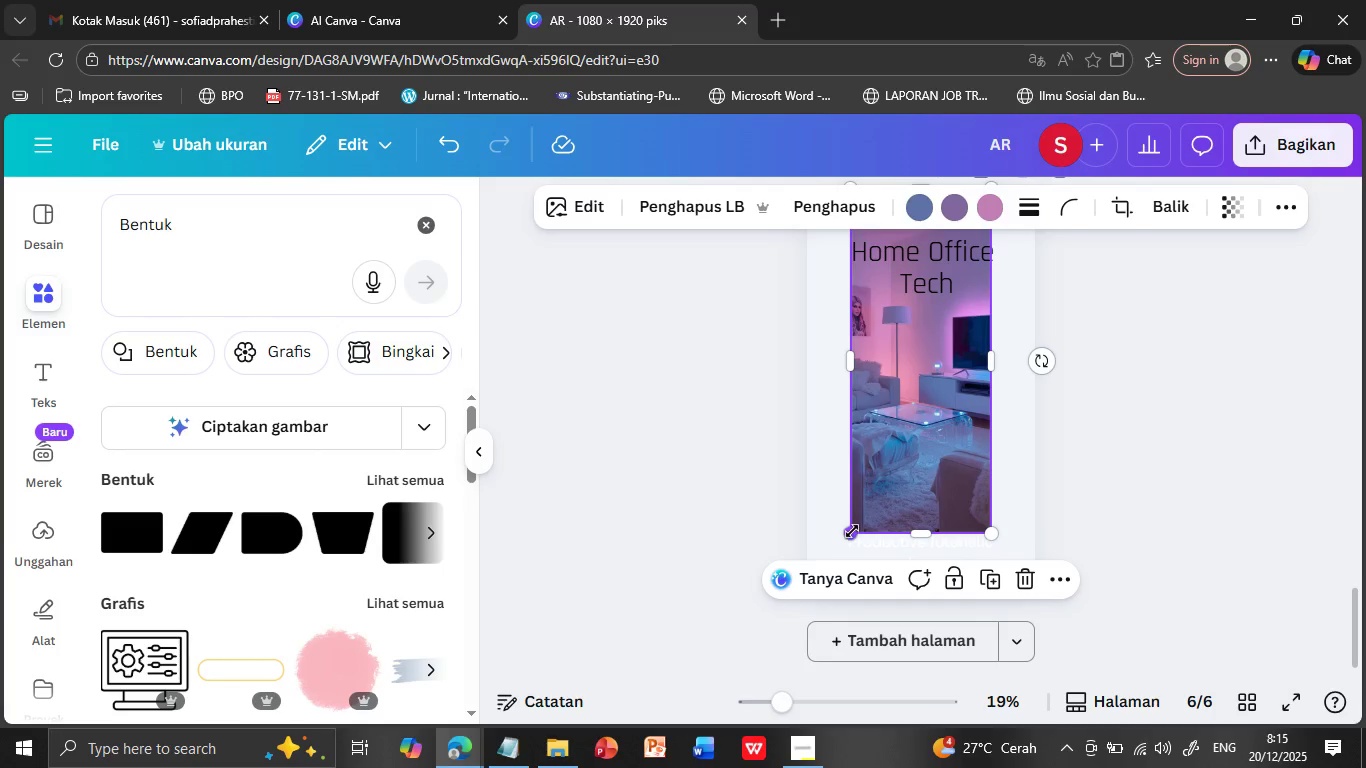 
left_click_drag(start_coordinate=[852, 532], to_coordinate=[877, 459])
 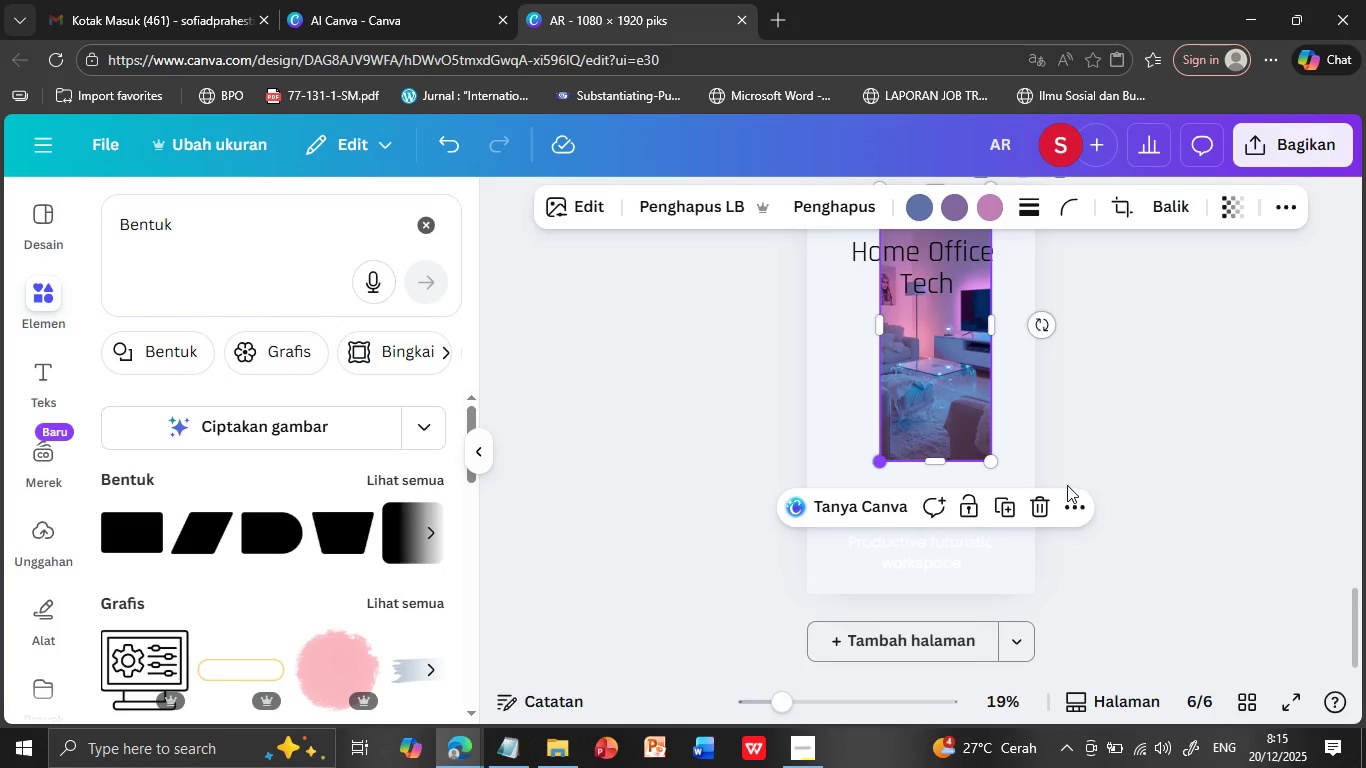 
scroll: coordinate [1067, 485], scroll_direction: up, amount: 2.0
 